 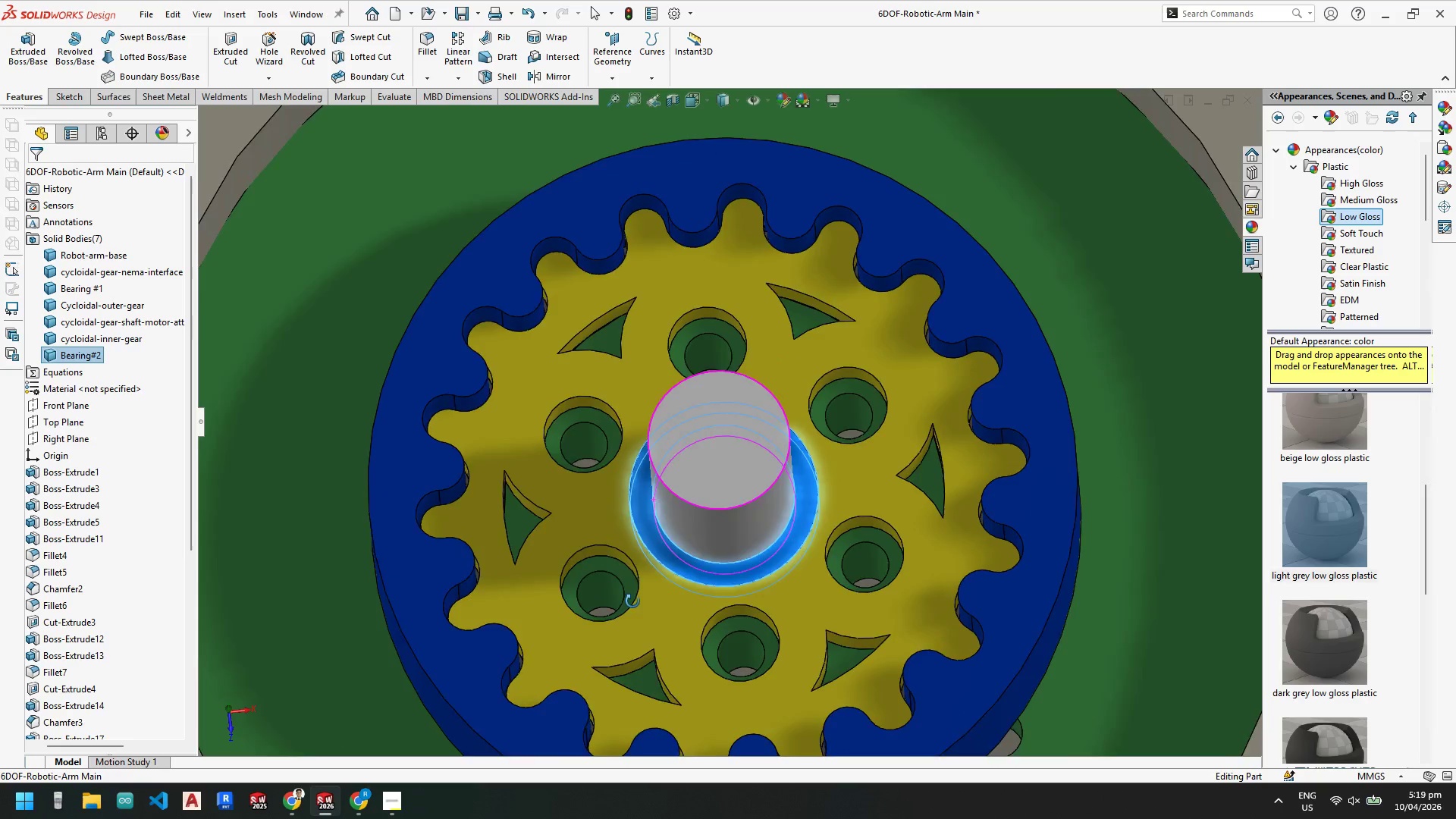 
scroll: coordinate [620, 422], scroll_direction: down, amount: 3.0
 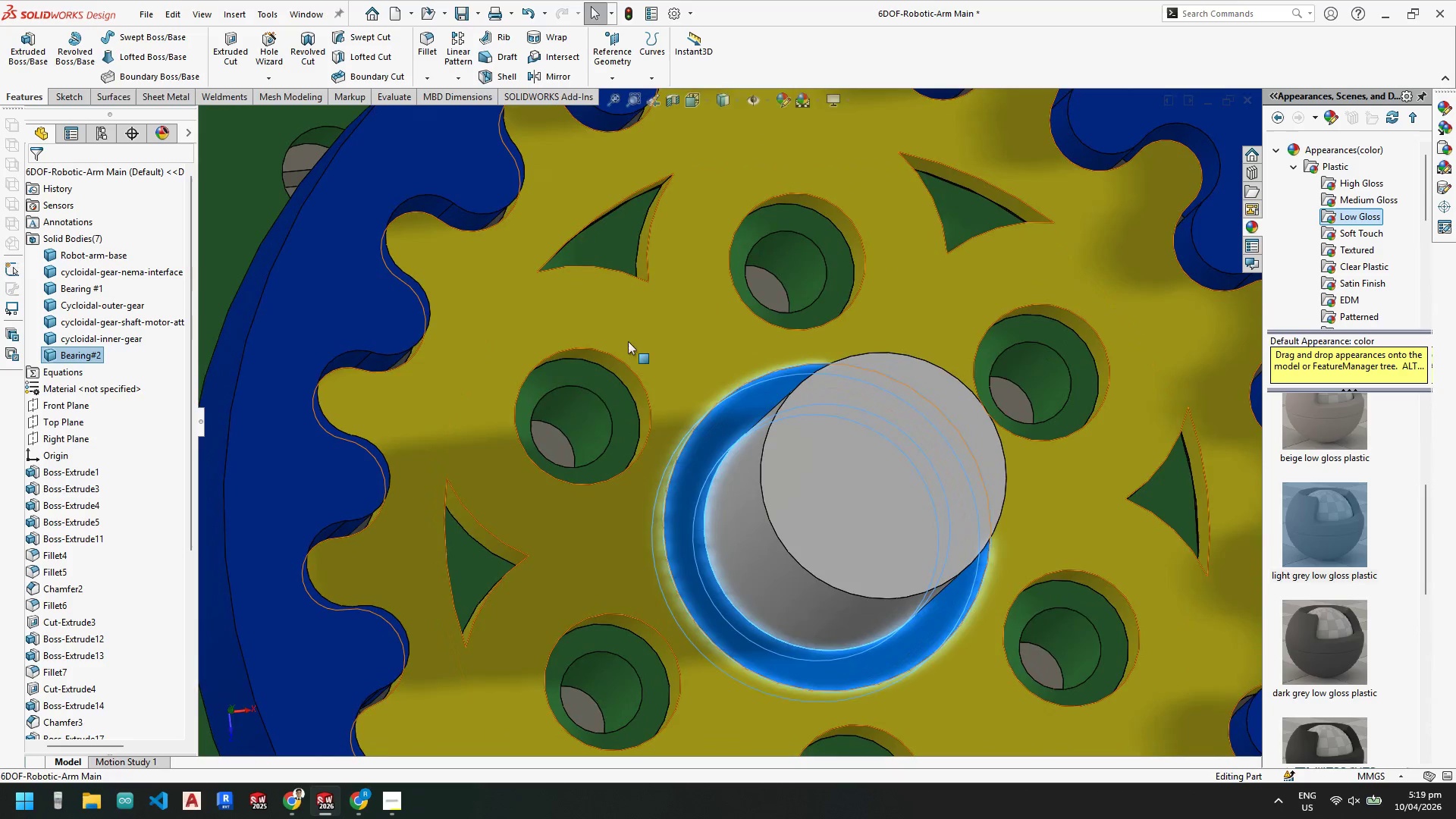 
left_click([629, 326])
 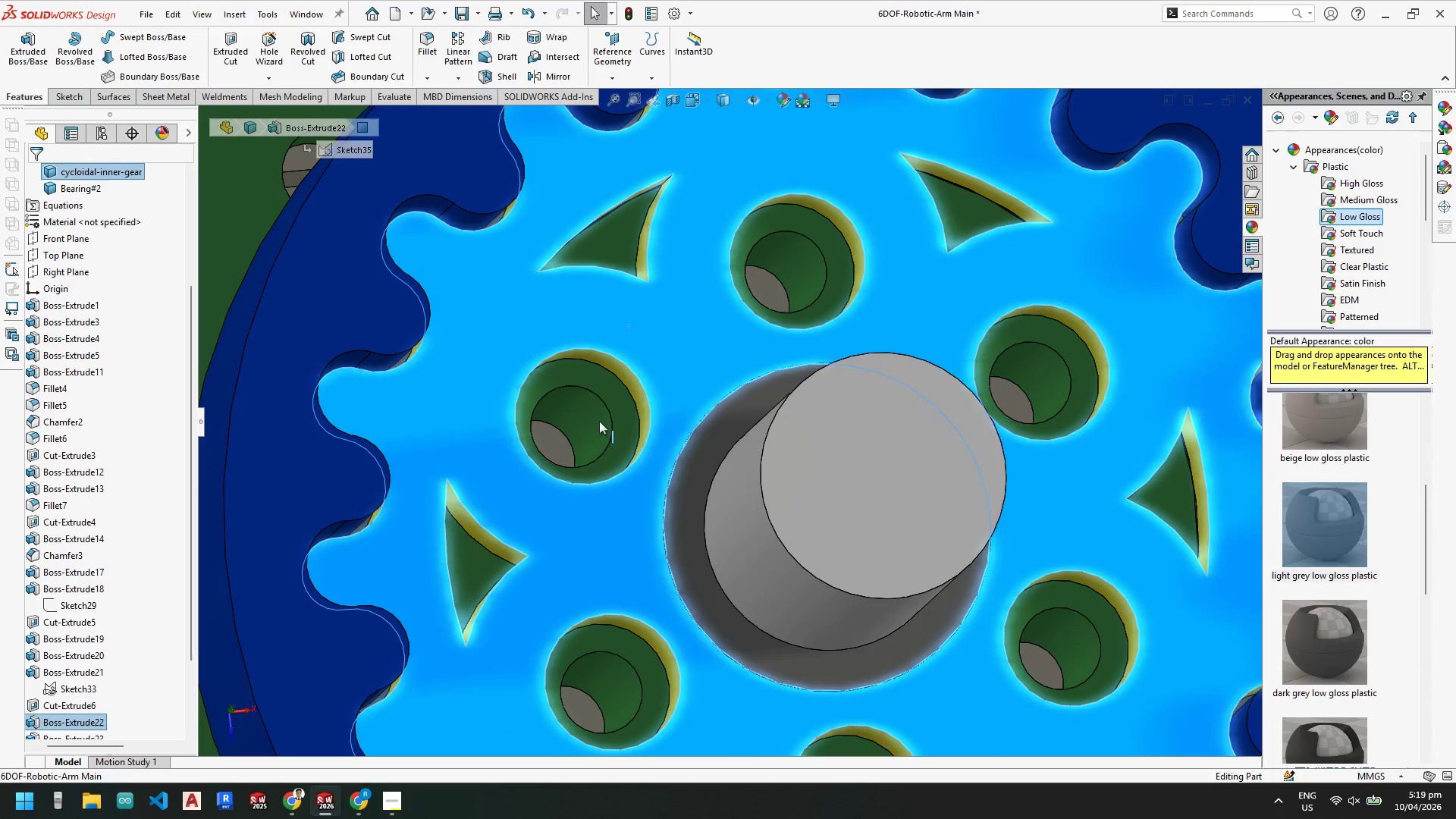 
scroll: coordinate [711, 491], scroll_direction: up, amount: 3.0
 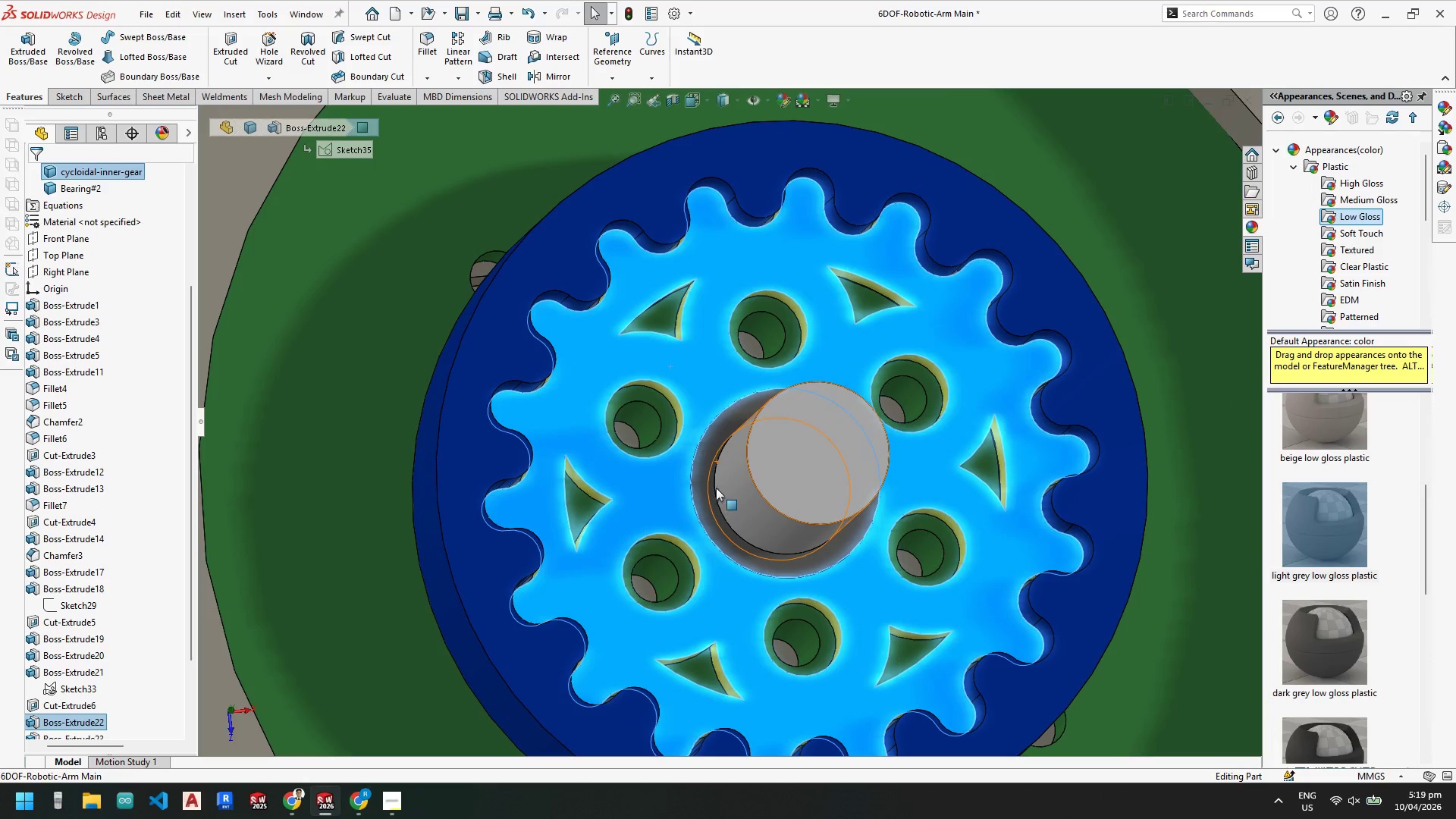 
mouse_move([737, 461])
 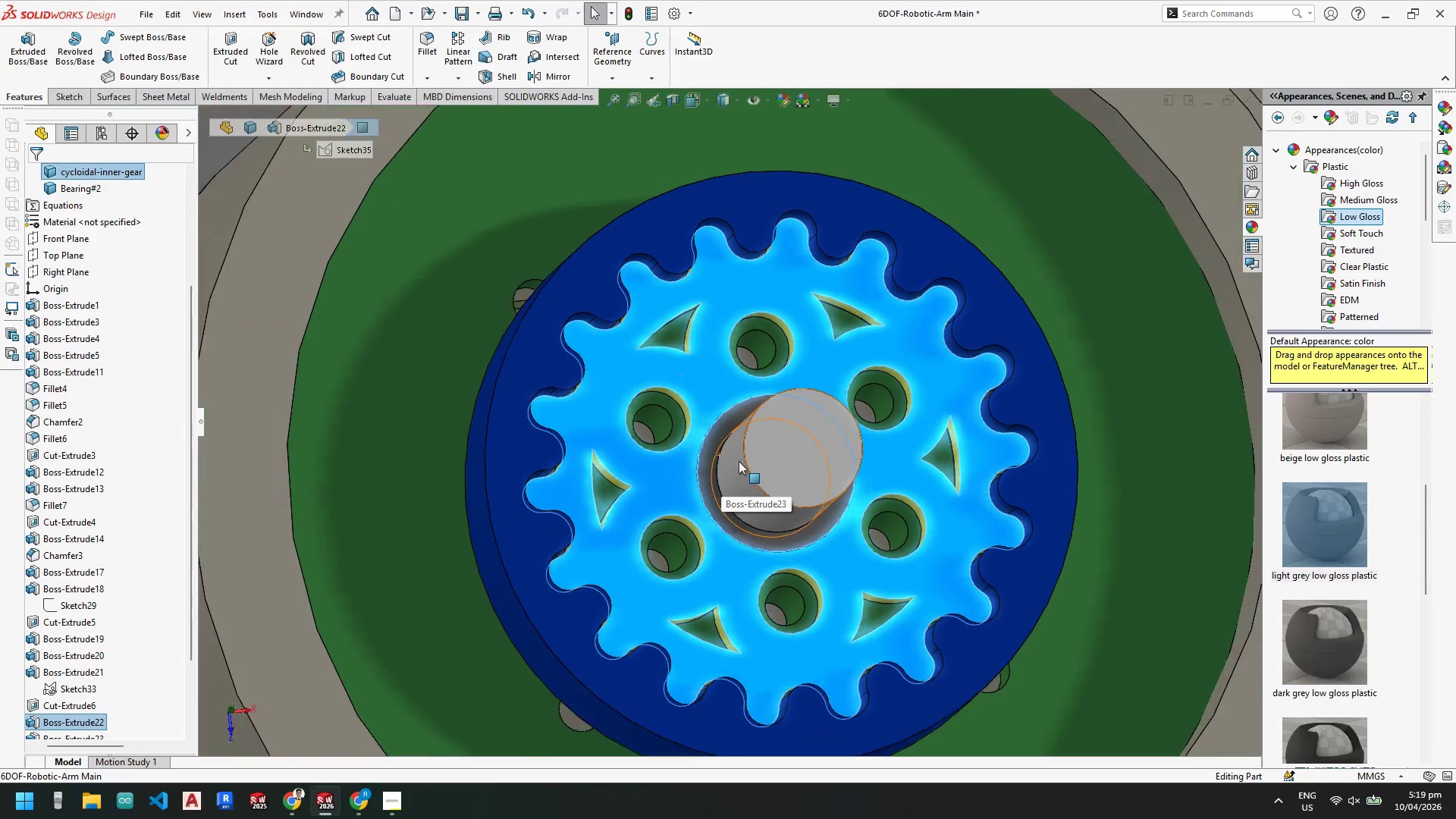 
scroll: coordinate [739, 460], scroll_direction: up, amount: 4.0
 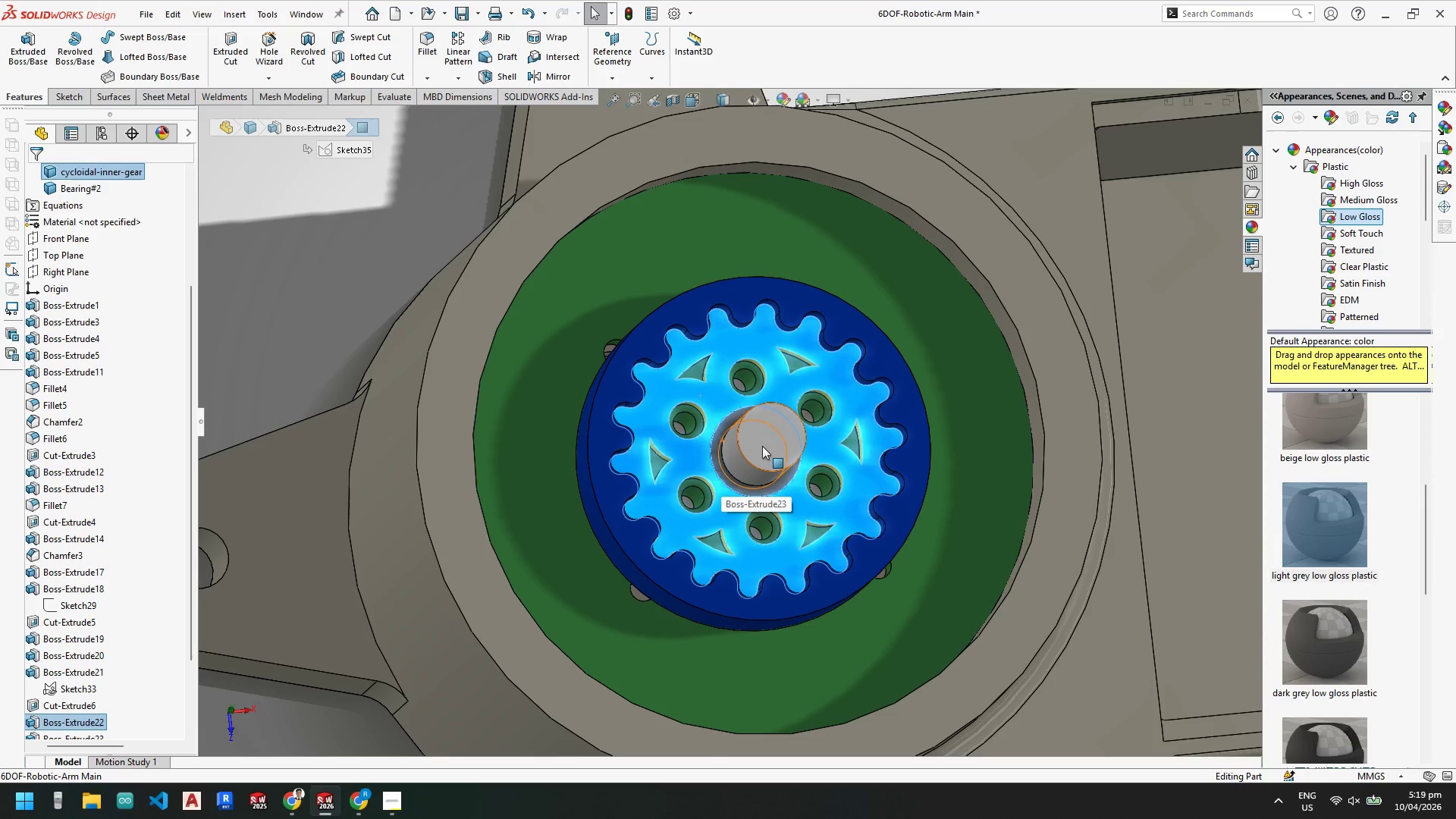 
scroll: coordinate [146, 627], scroll_direction: down, amount: 8.0
 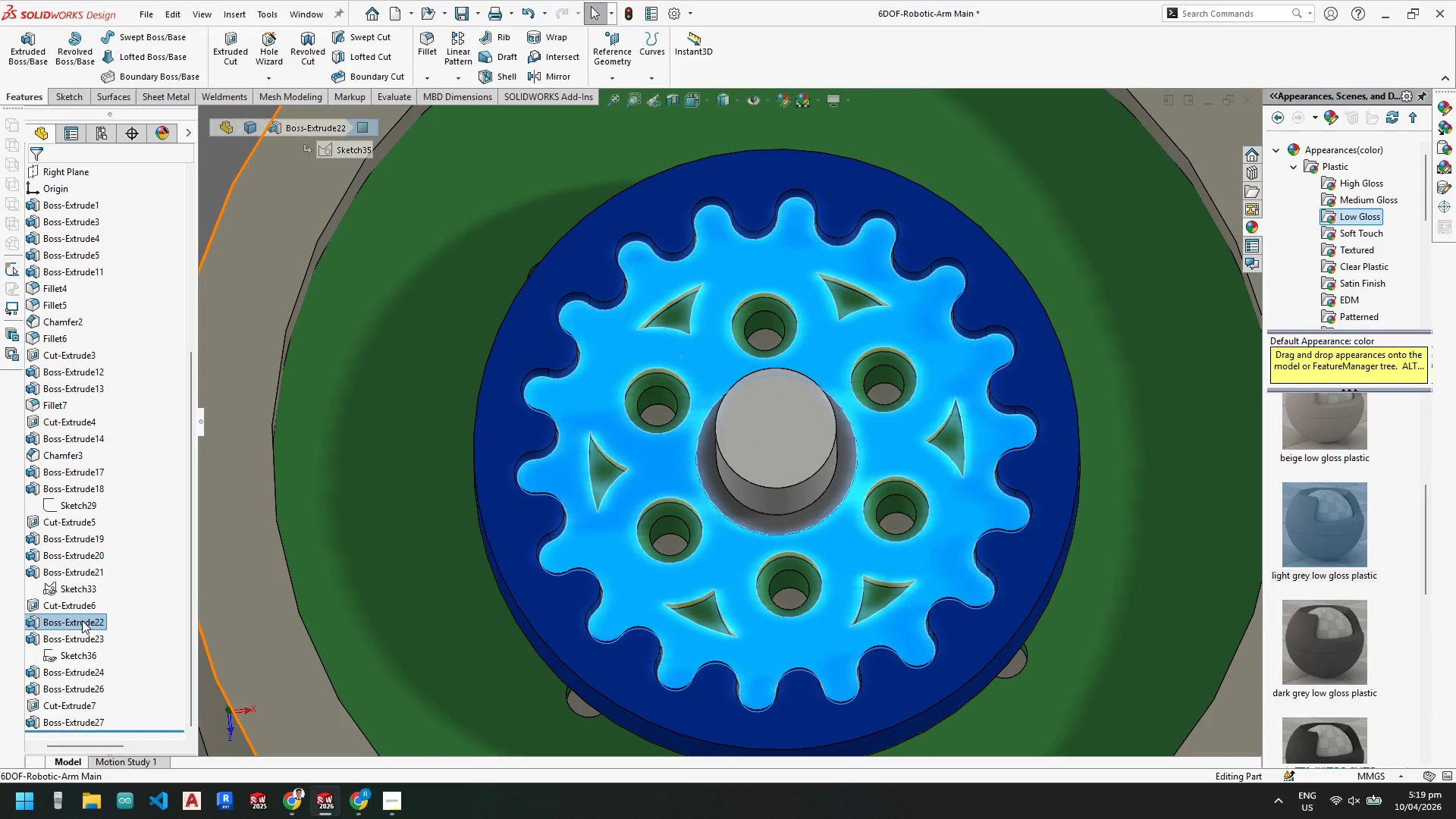 
left_click([82, 620])
 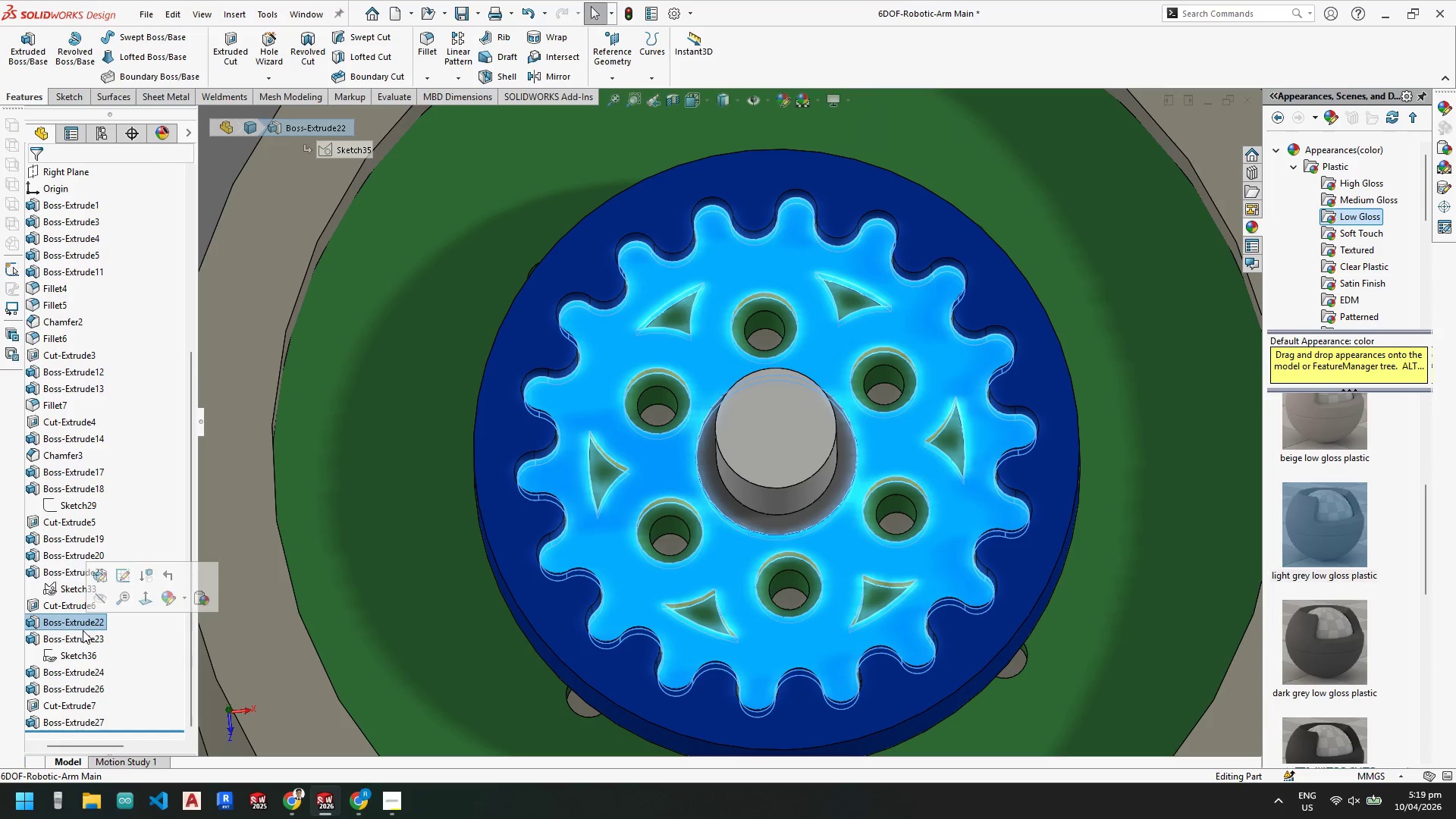 
left_click([83, 642])
 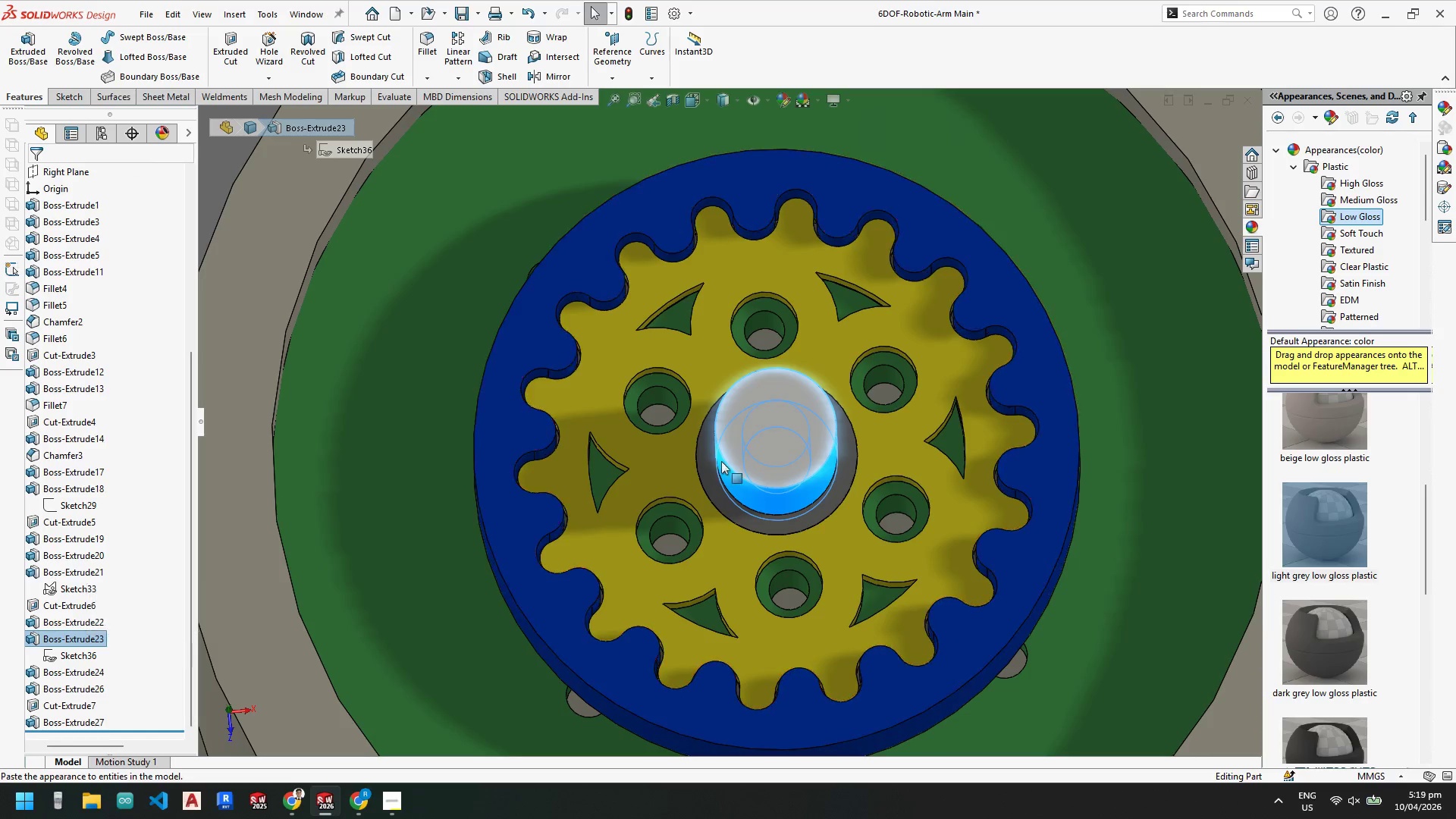 
scroll: coordinate [673, 393], scroll_direction: down, amount: 3.0
 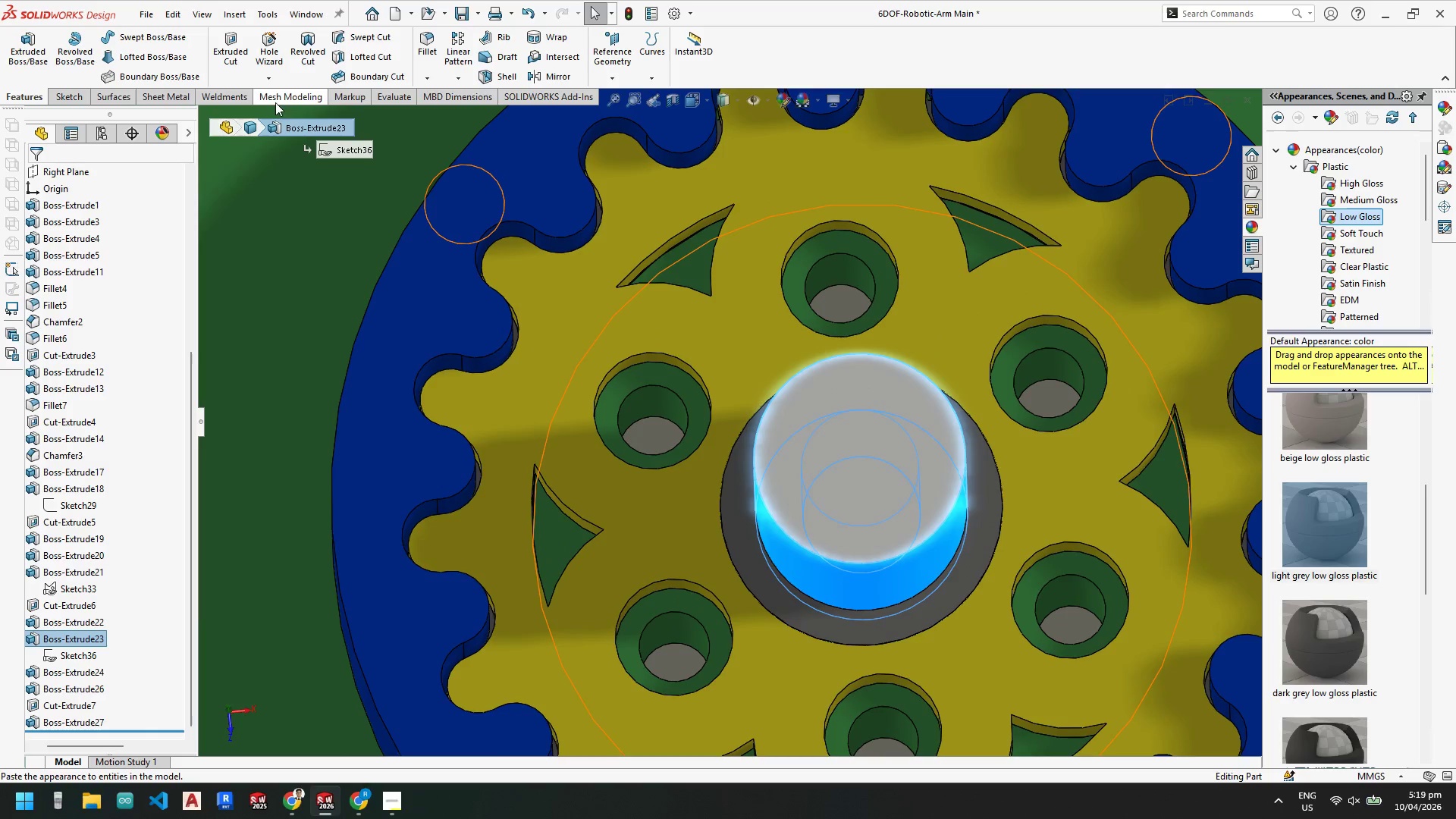 
left_click([389, 92])
 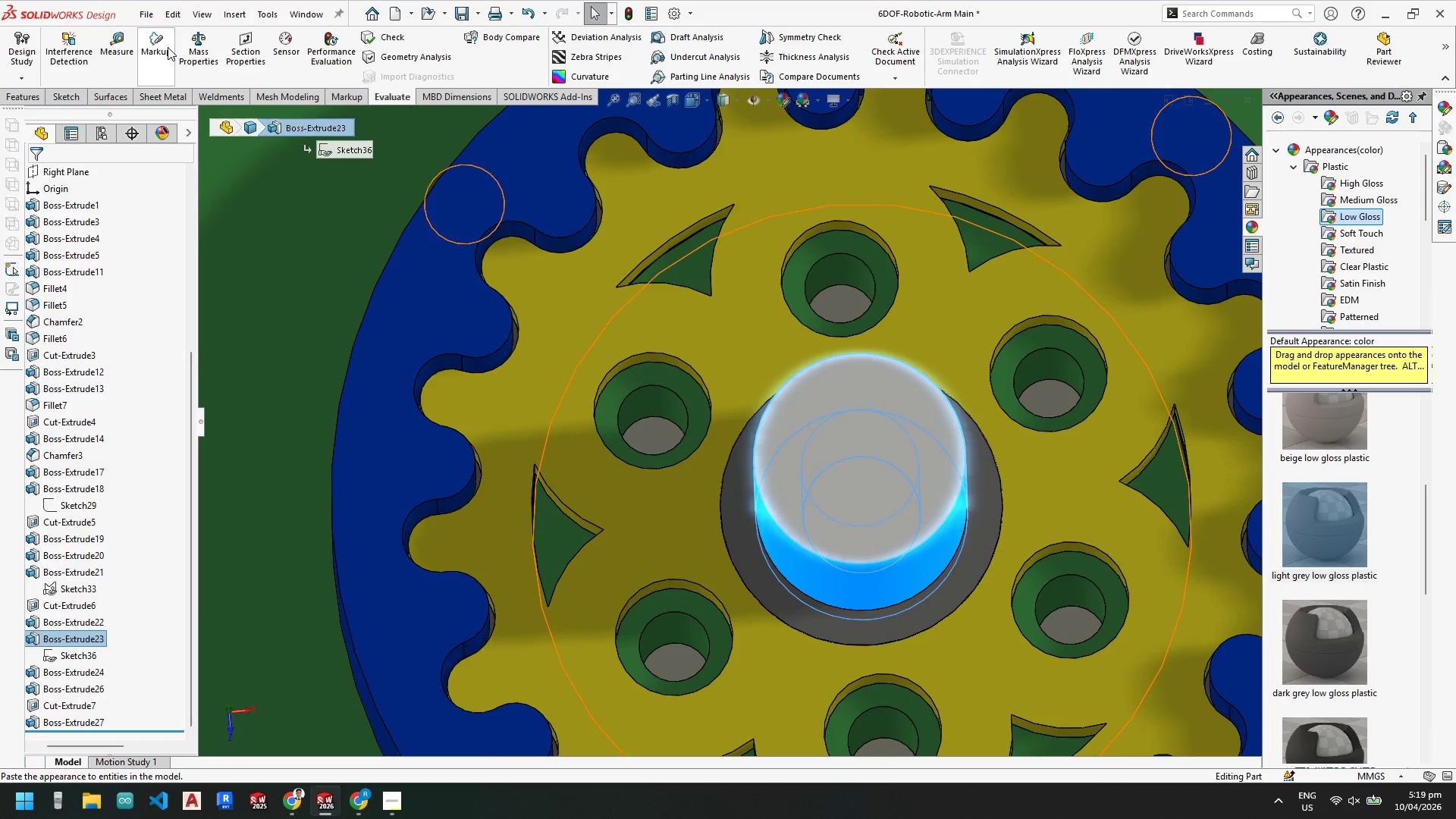 
left_click_drag(start_coordinate=[162, 46], to_coordinate=[262, 205])
 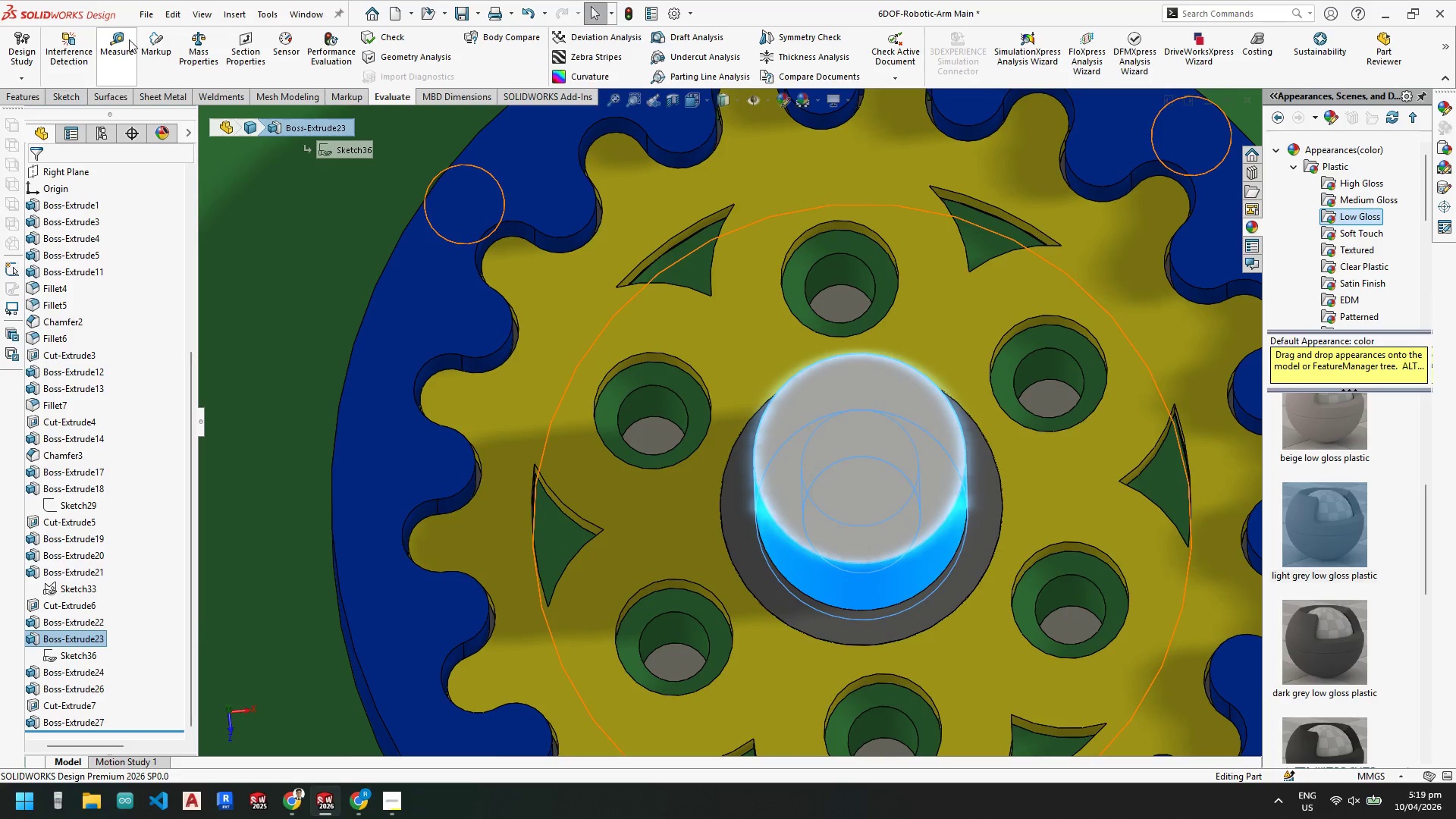 
left_click([128, 39])
 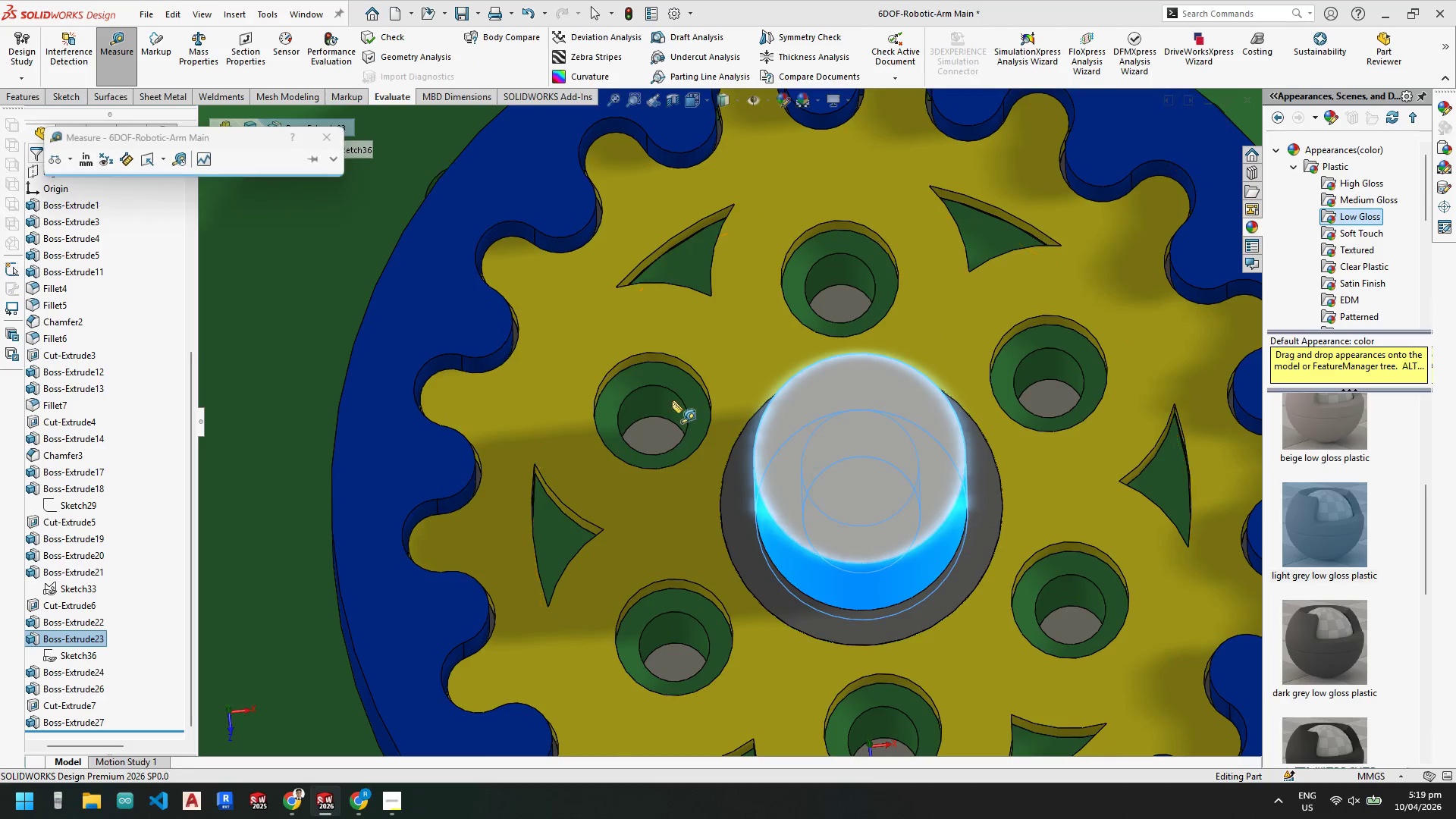 
scroll: coordinate [680, 379], scroll_direction: down, amount: 3.0
 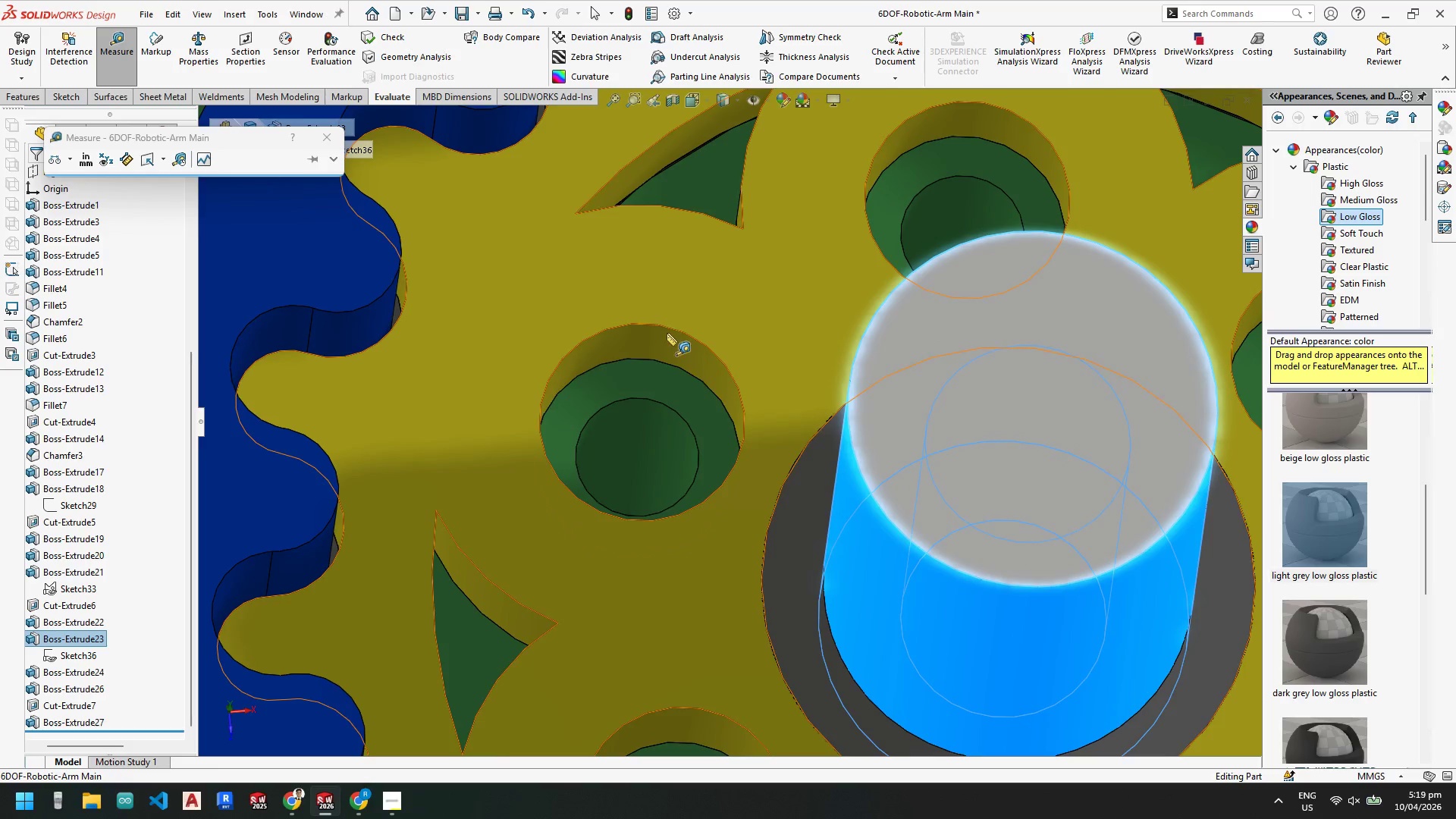 
left_click([667, 340])
 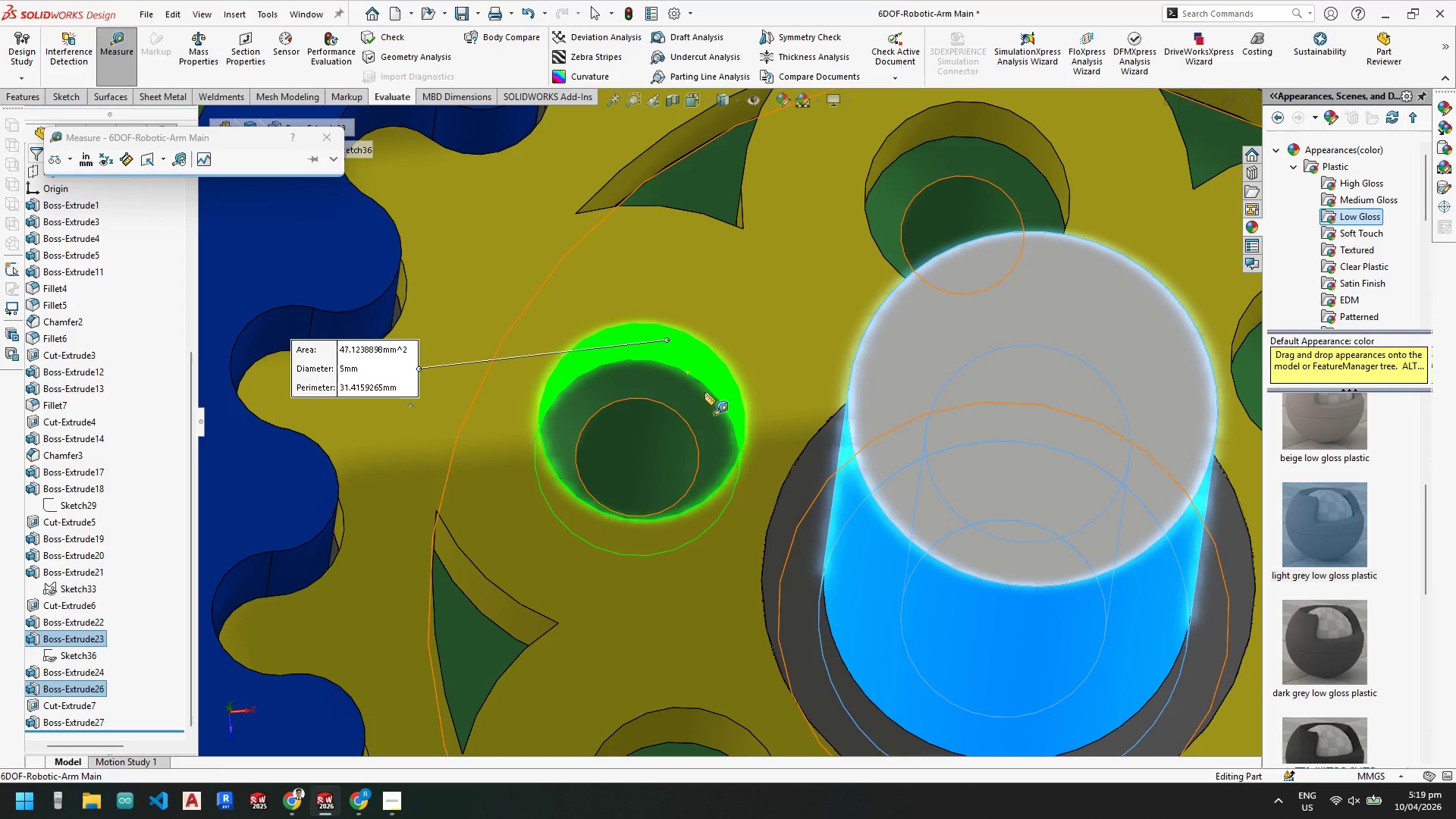 
scroll: coordinate [771, 438], scroll_direction: up, amount: 5.0
 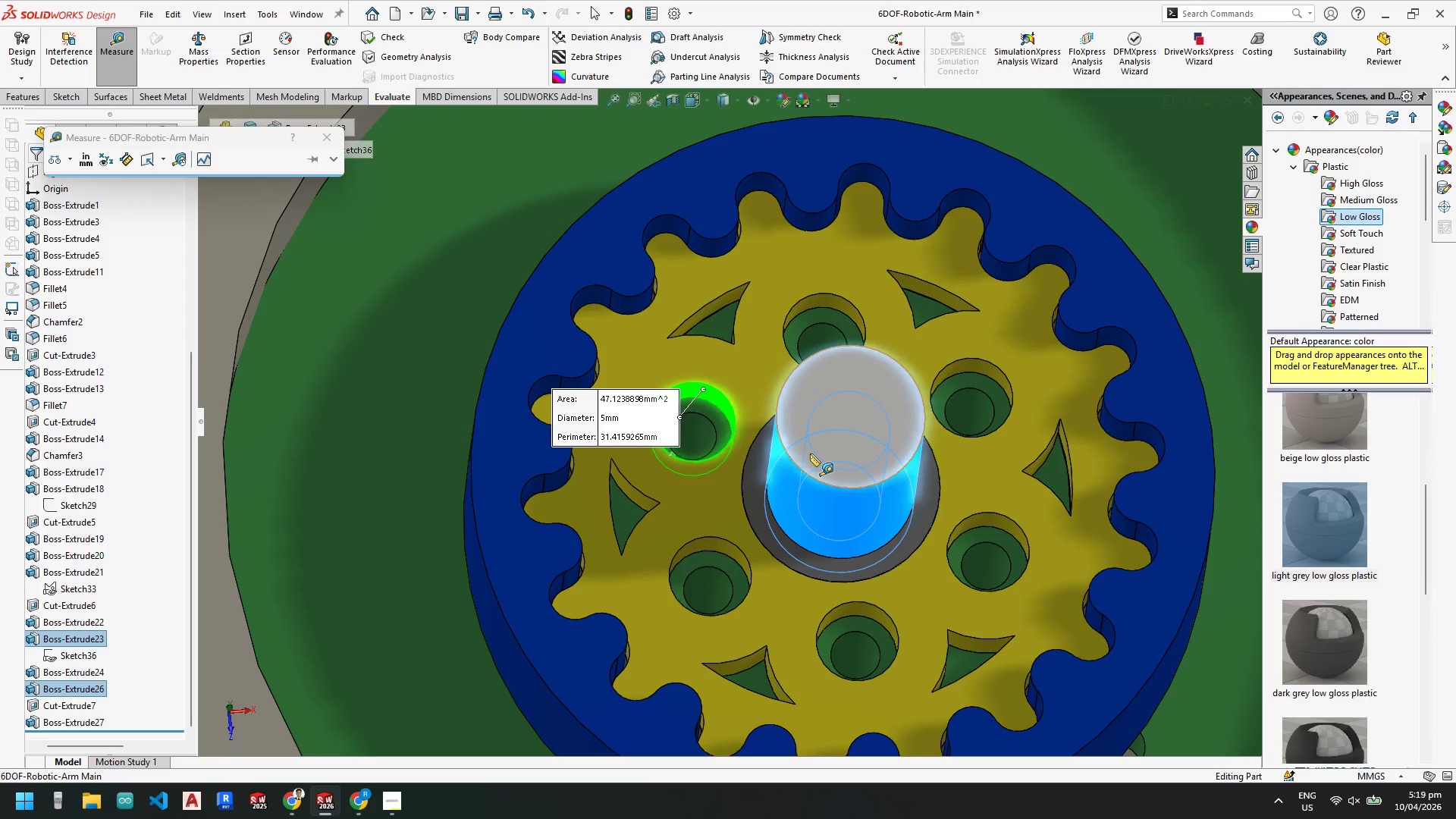 
key(Escape)
 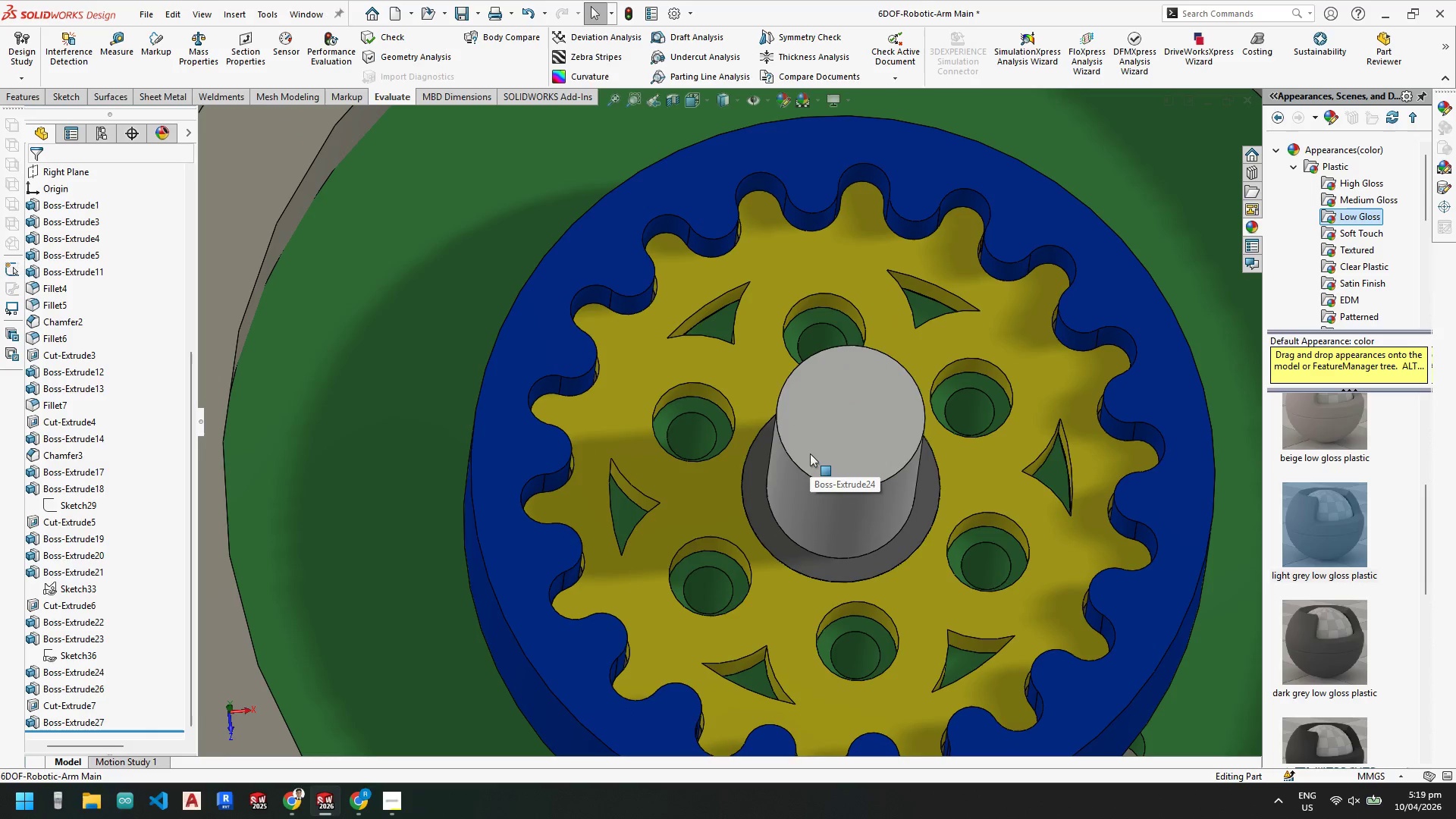 
key(Escape)
 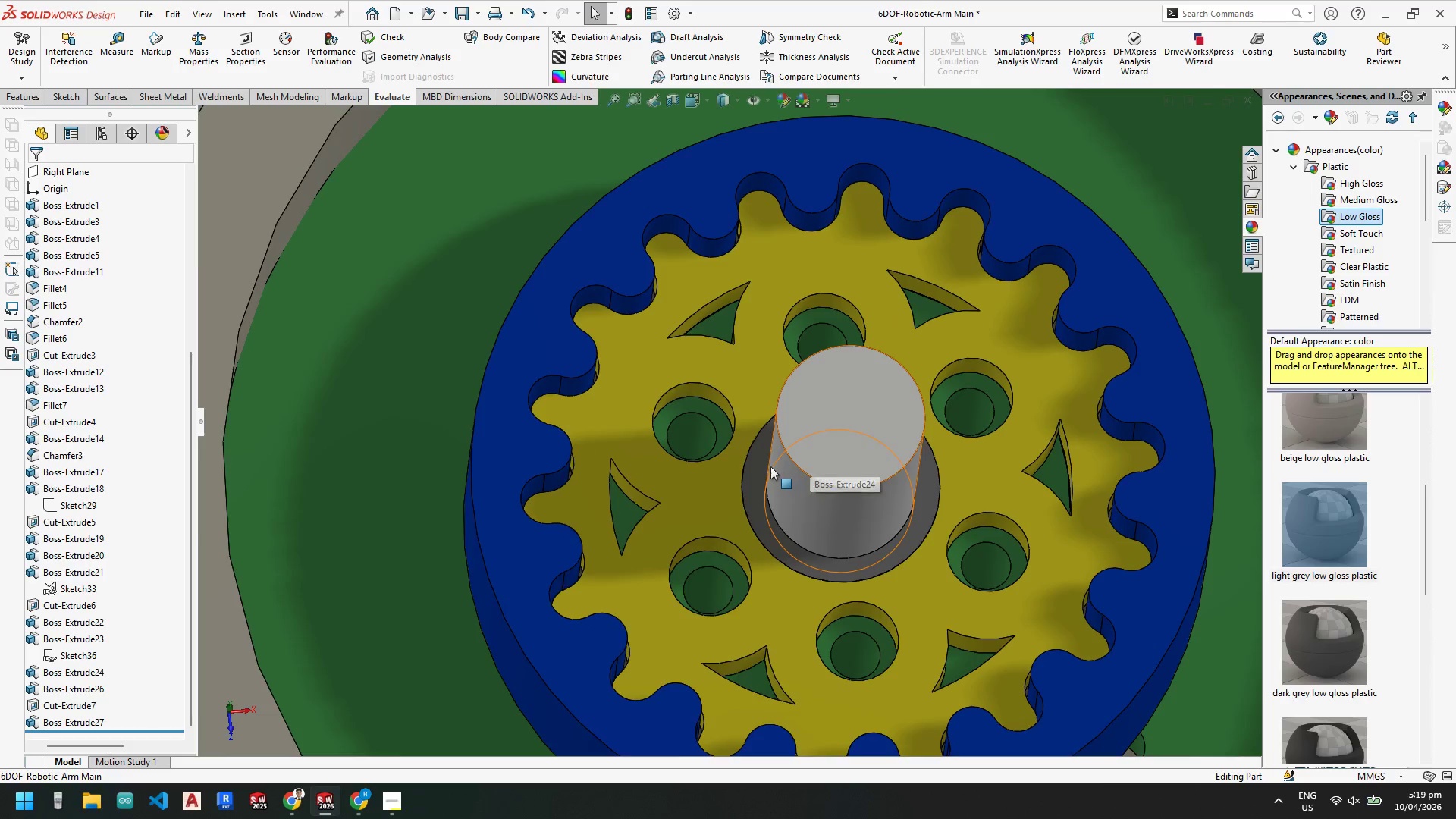 
scroll: coordinate [747, 419], scroll_direction: up, amount: 2.0
 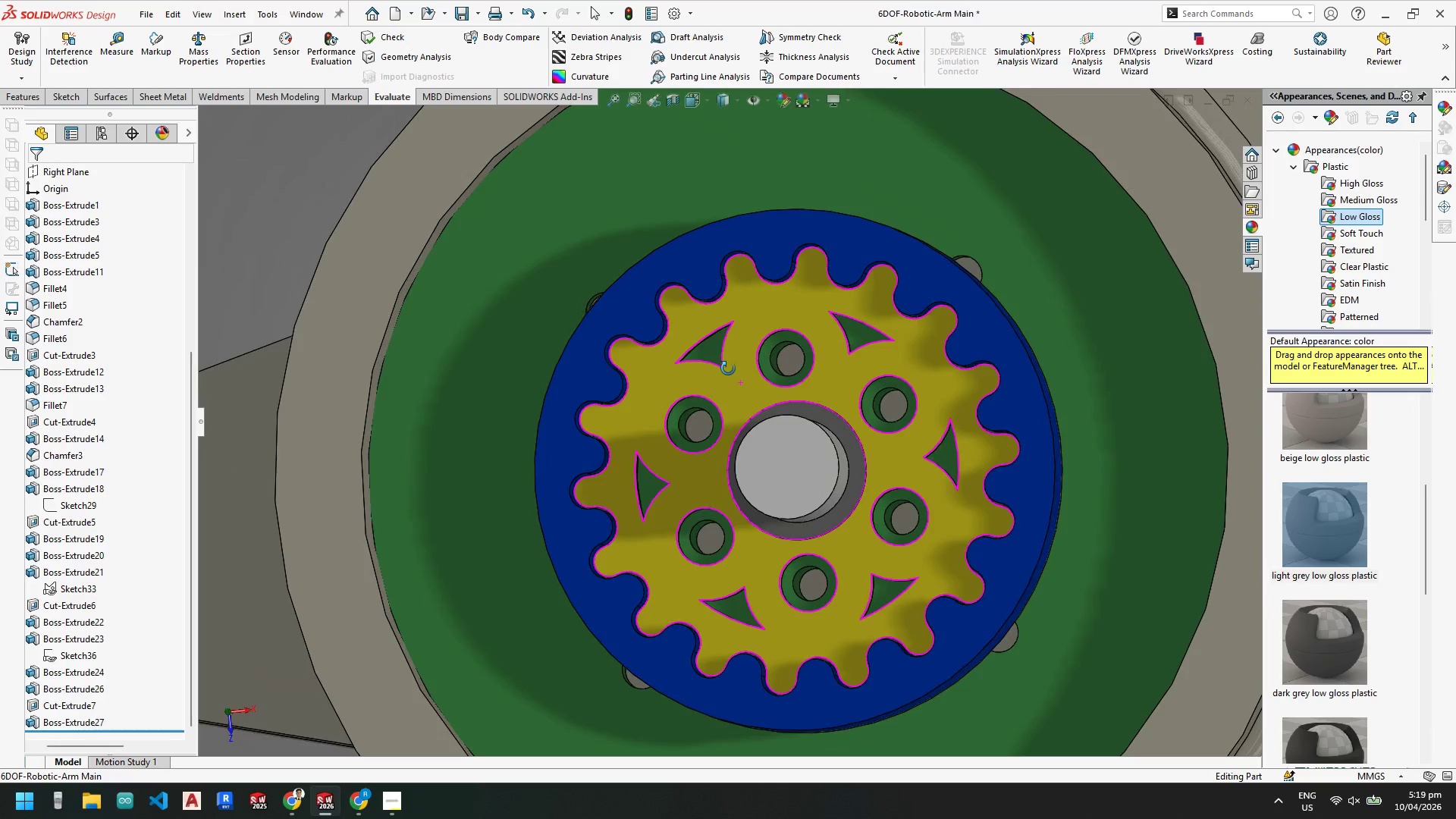 
left_click([734, 388])
 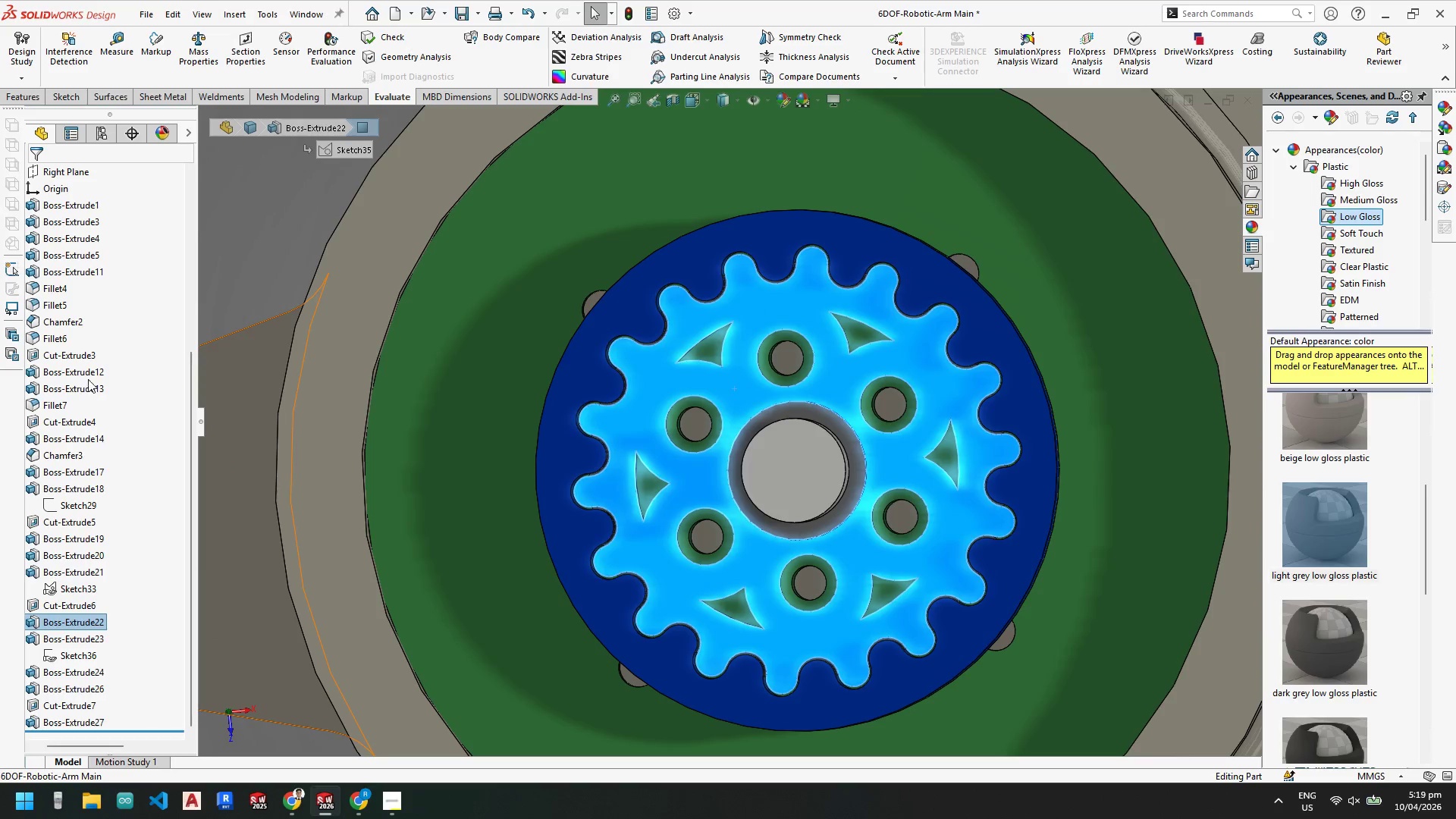 
left_click([88, 371])
 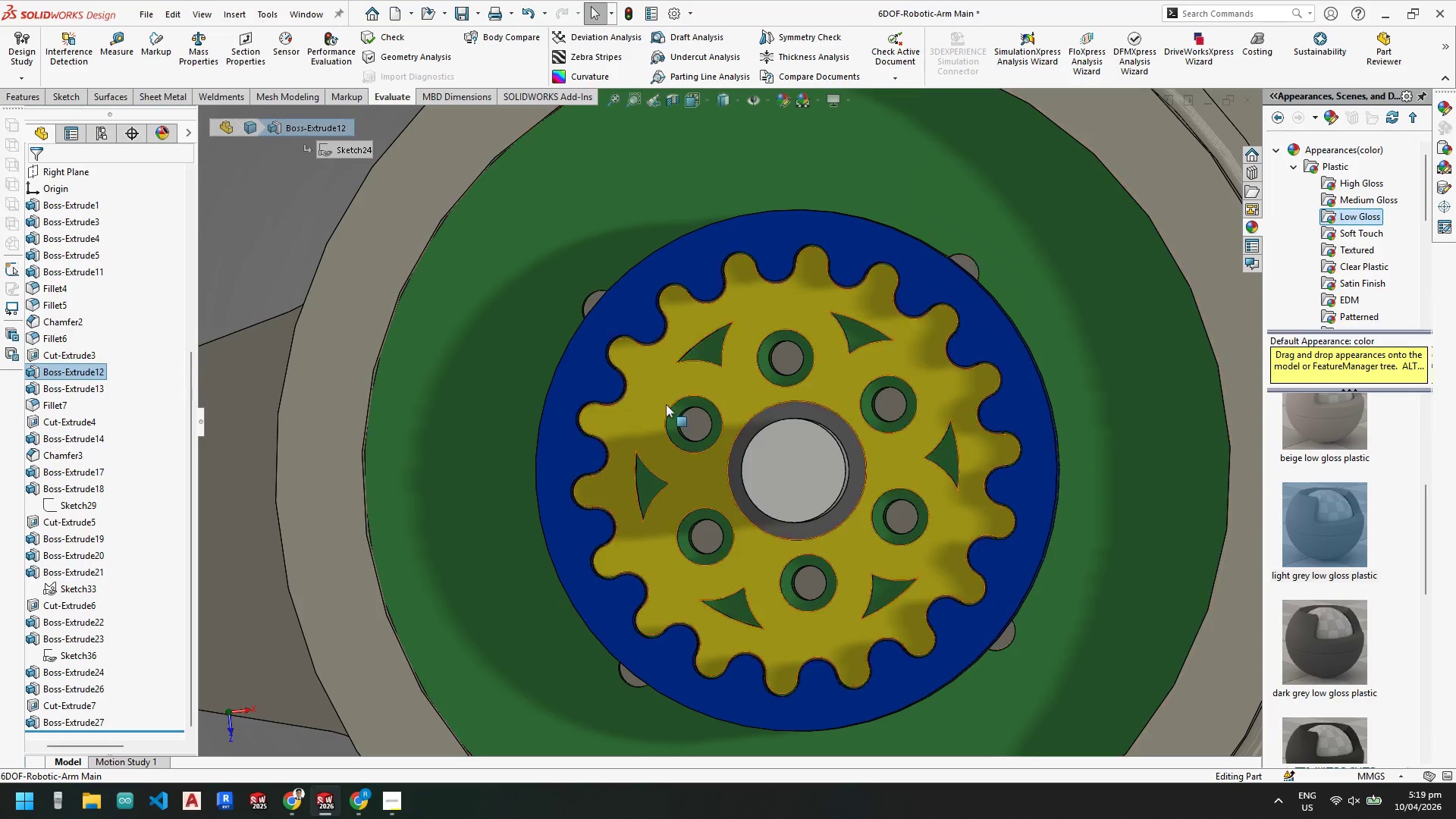 
scroll: coordinate [702, 413], scroll_direction: down, amount: 3.0
 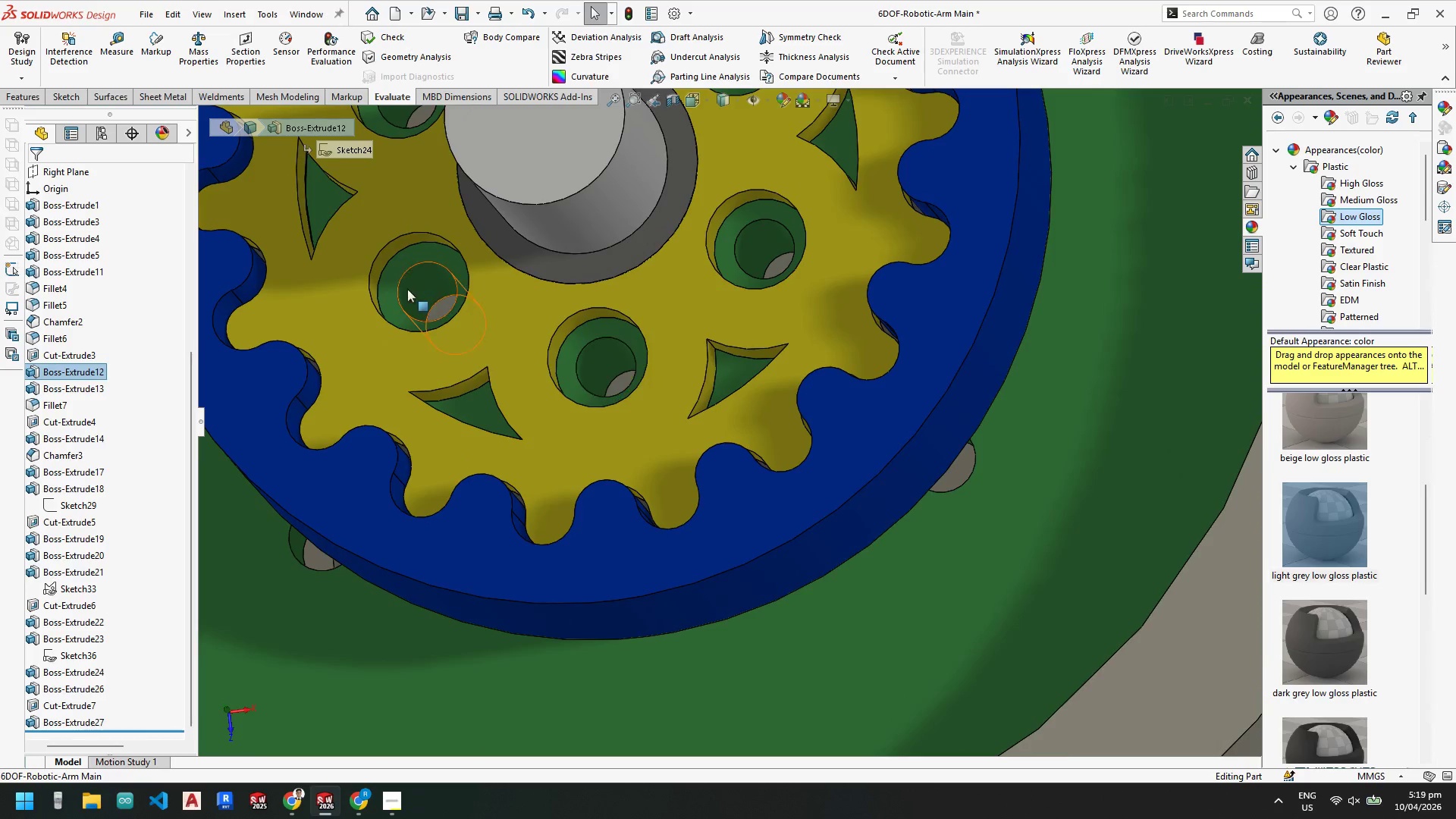 
left_click([425, 290])
 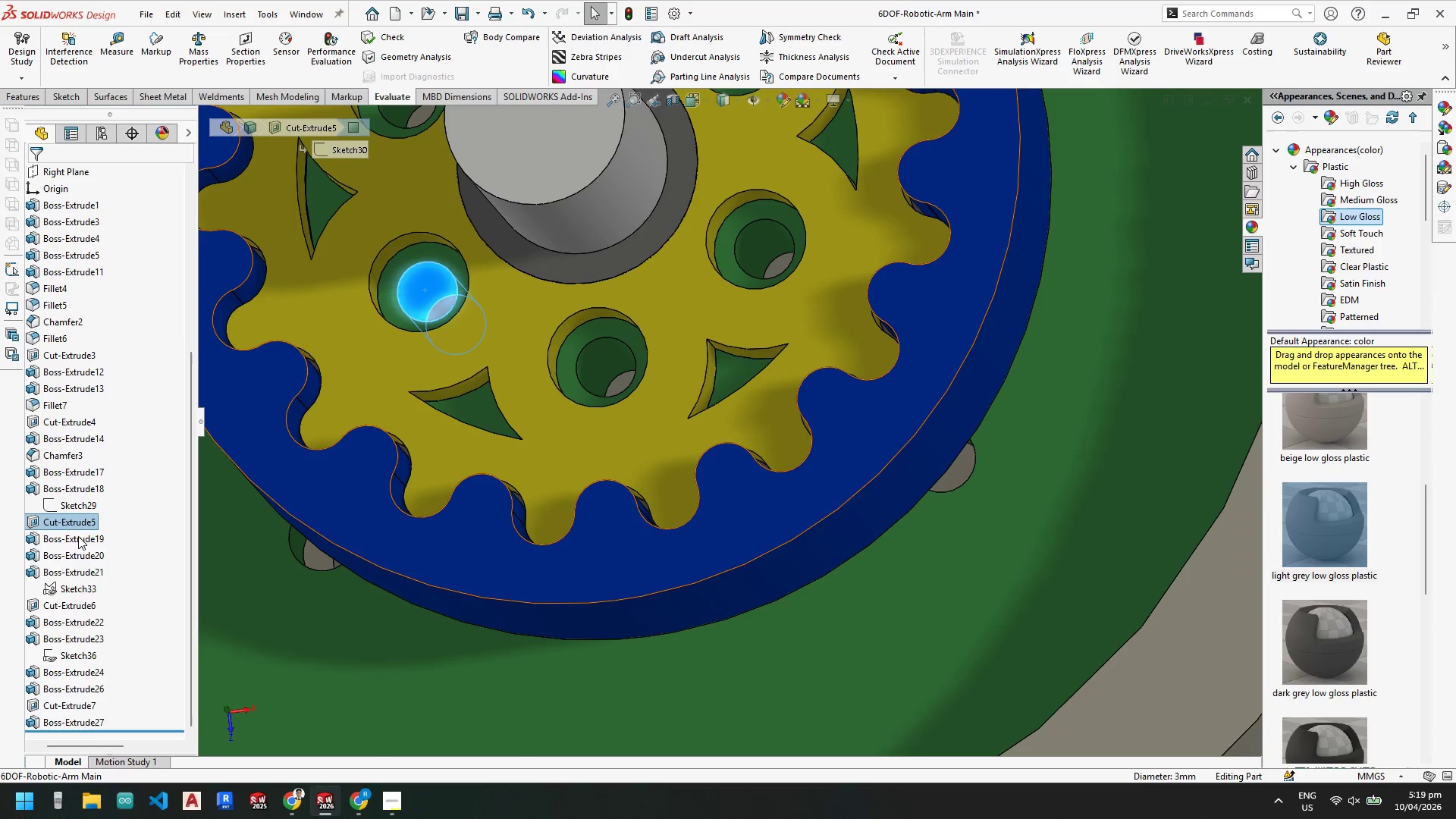 
left_click([71, 518])
 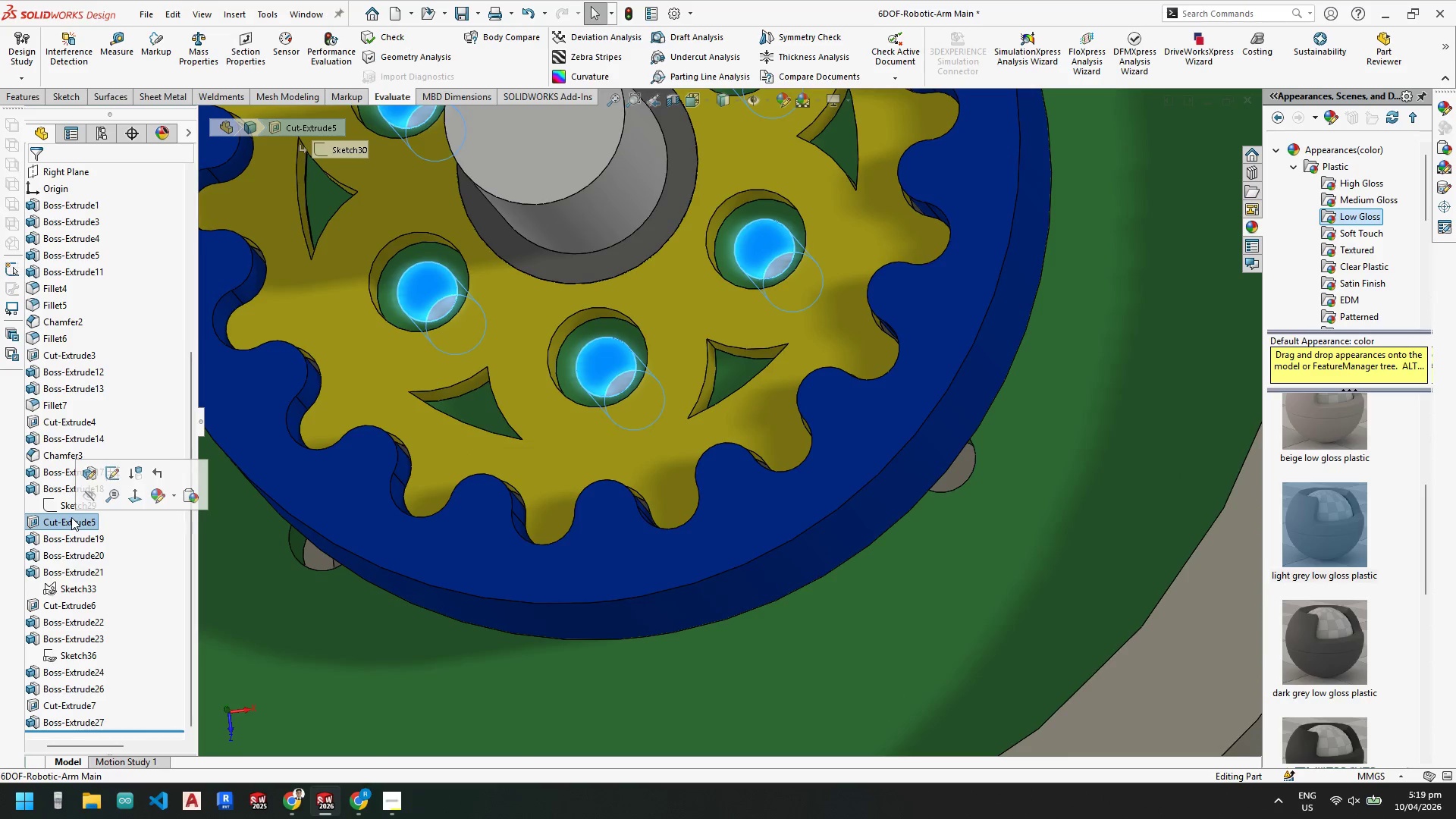 
right_click([71, 517])
 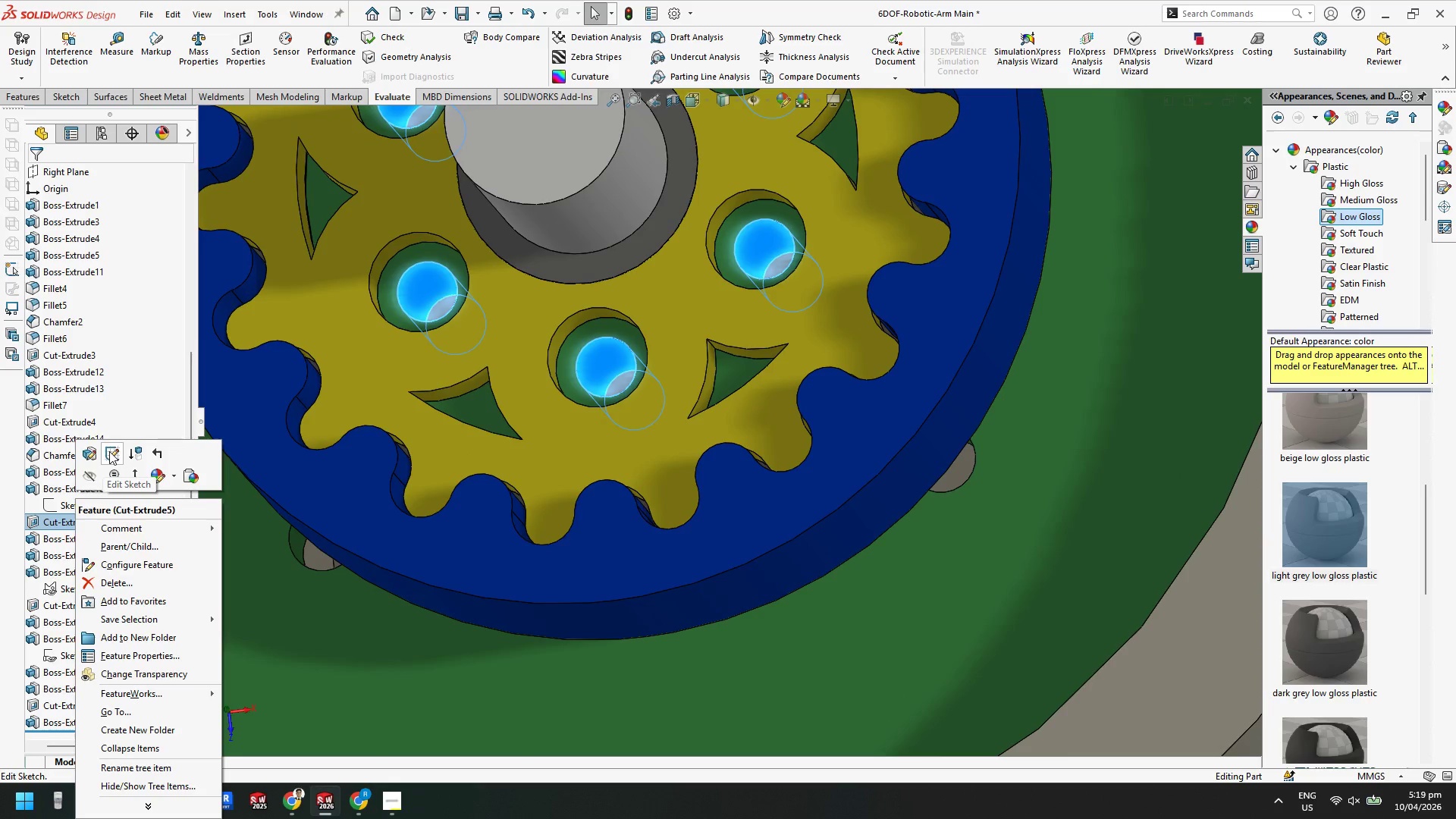 
left_click([112, 452])
 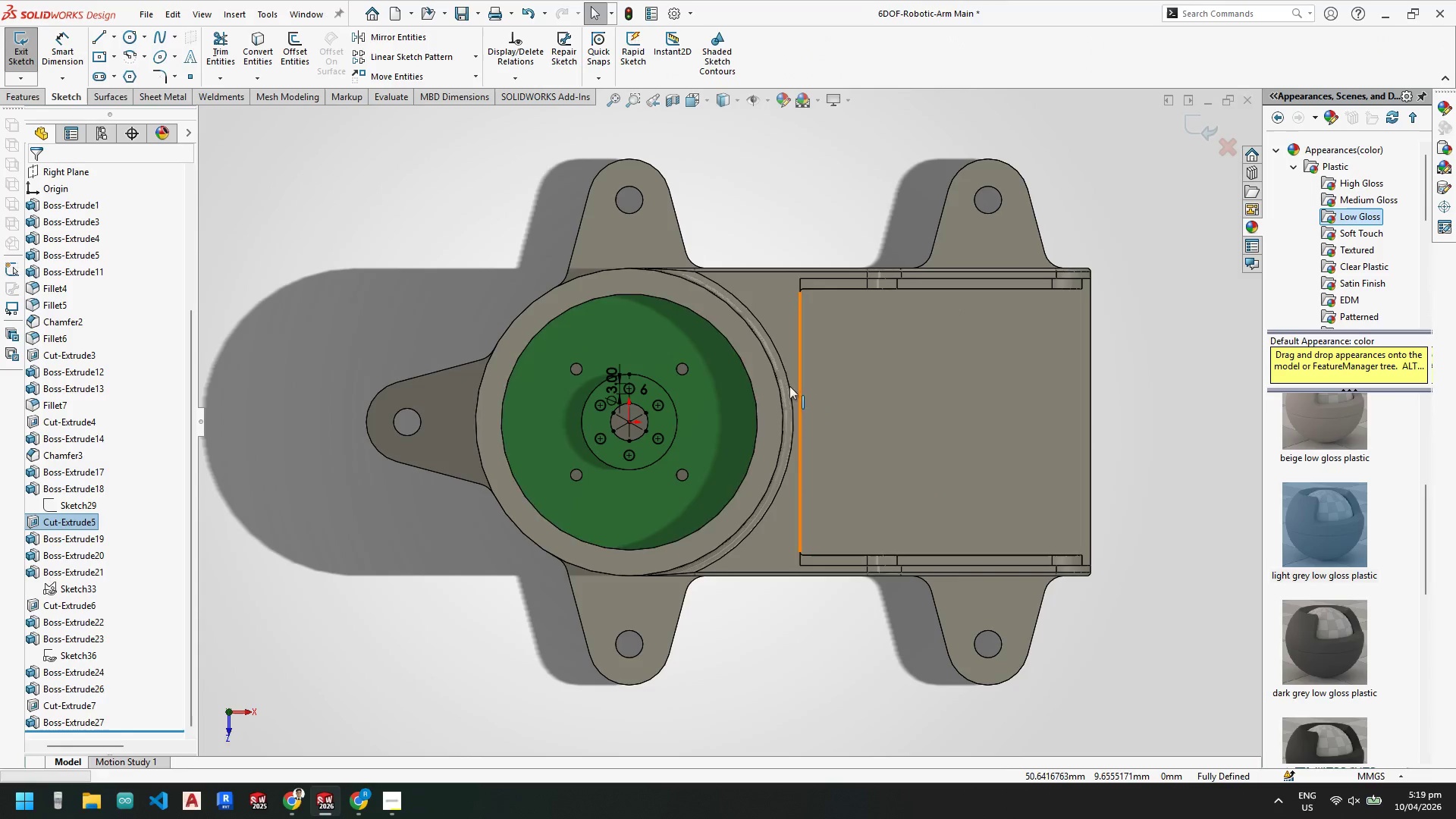 
scroll: coordinate [600, 417], scroll_direction: down, amount: 8.0
 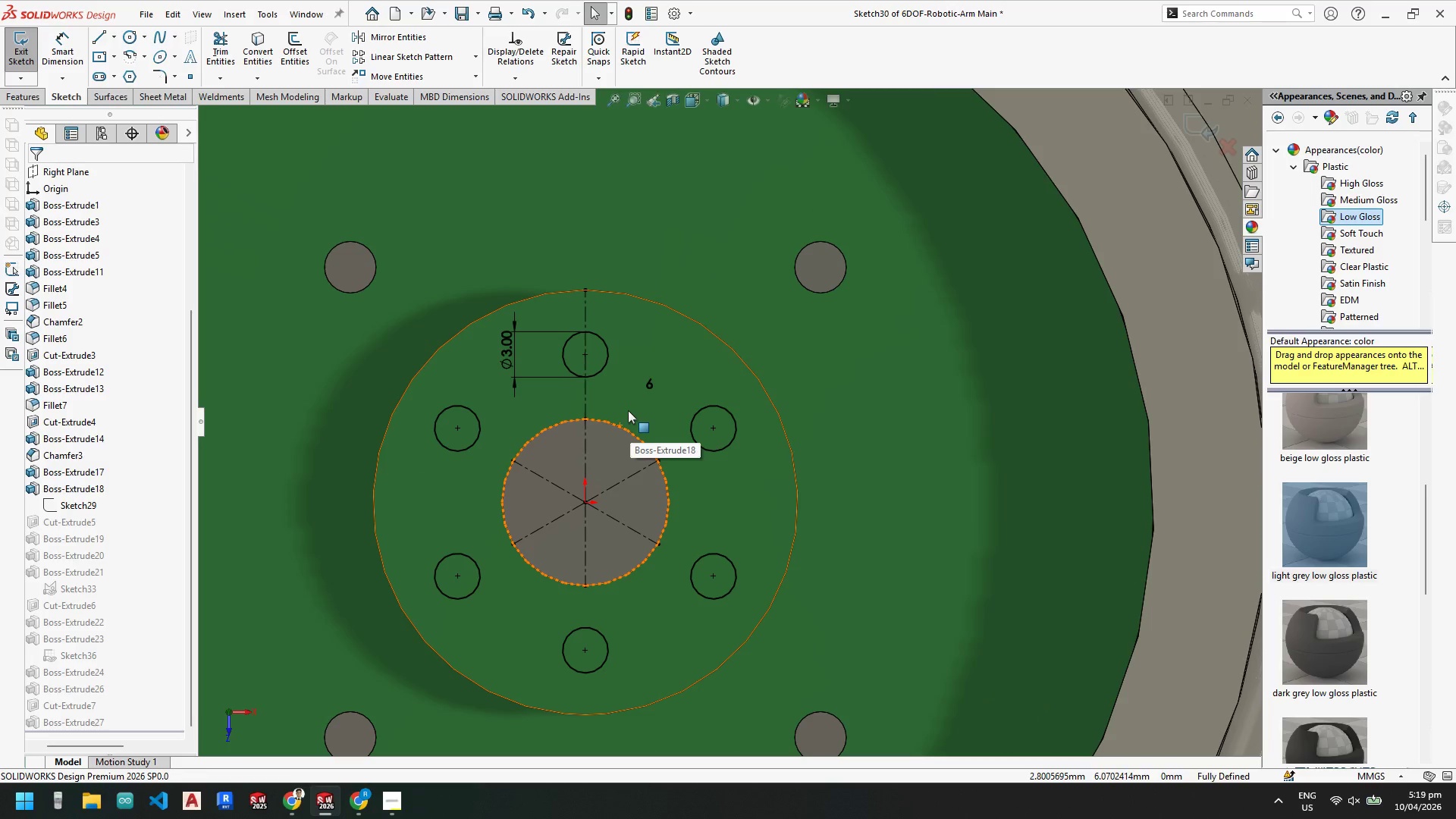 
wait(5.34)
 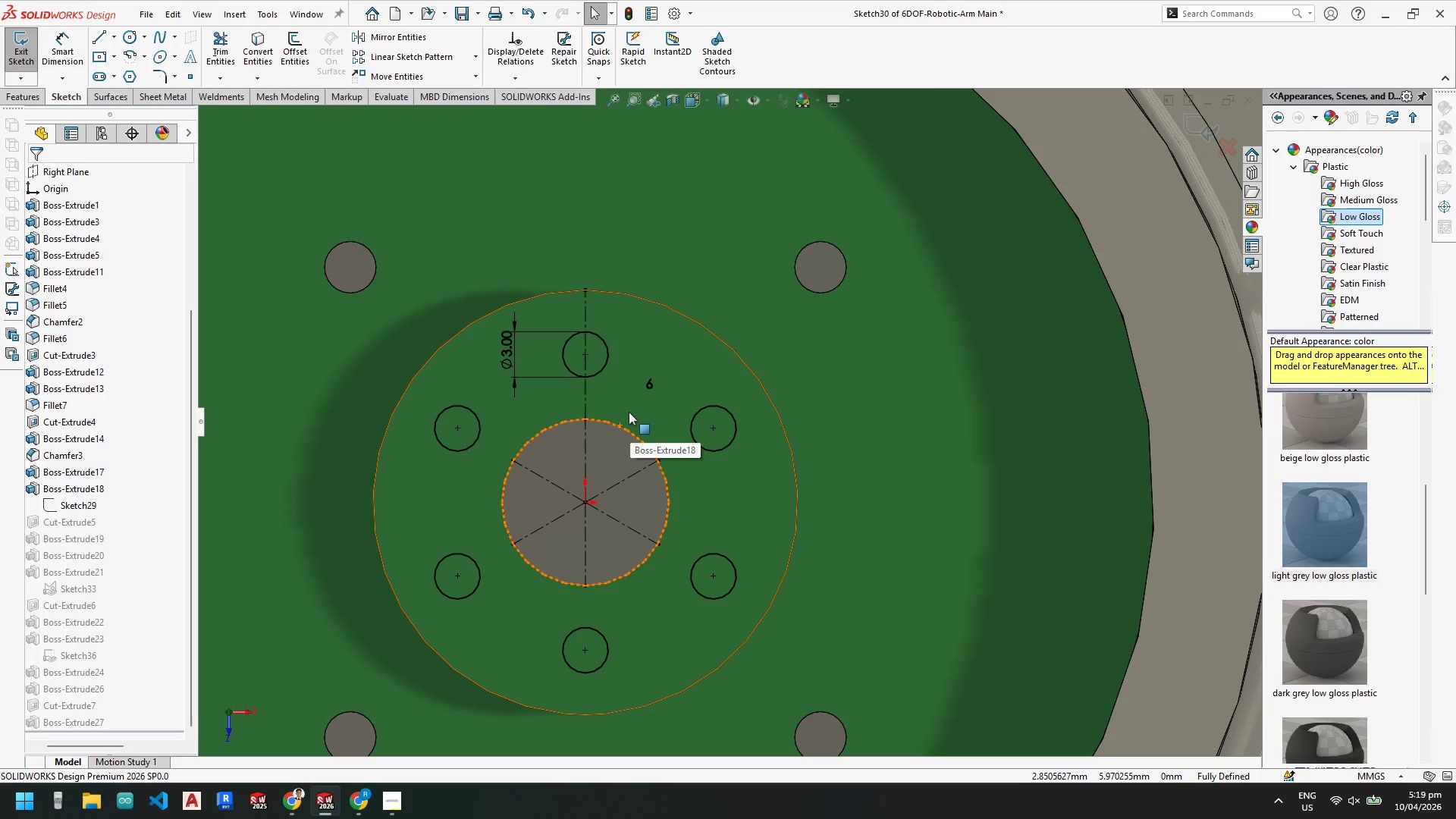 
double_click([510, 346])
 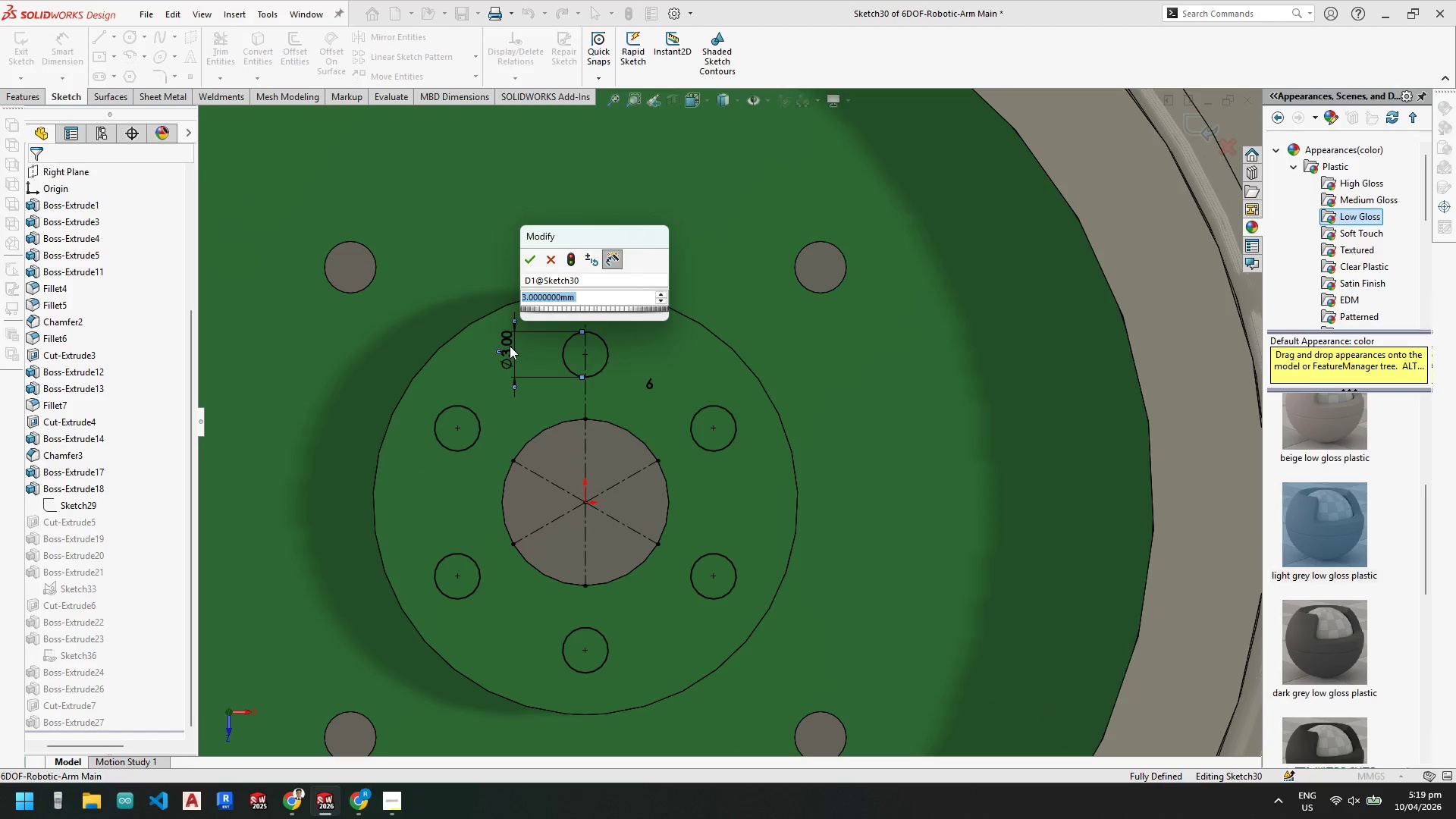 
key(Numpad2)
 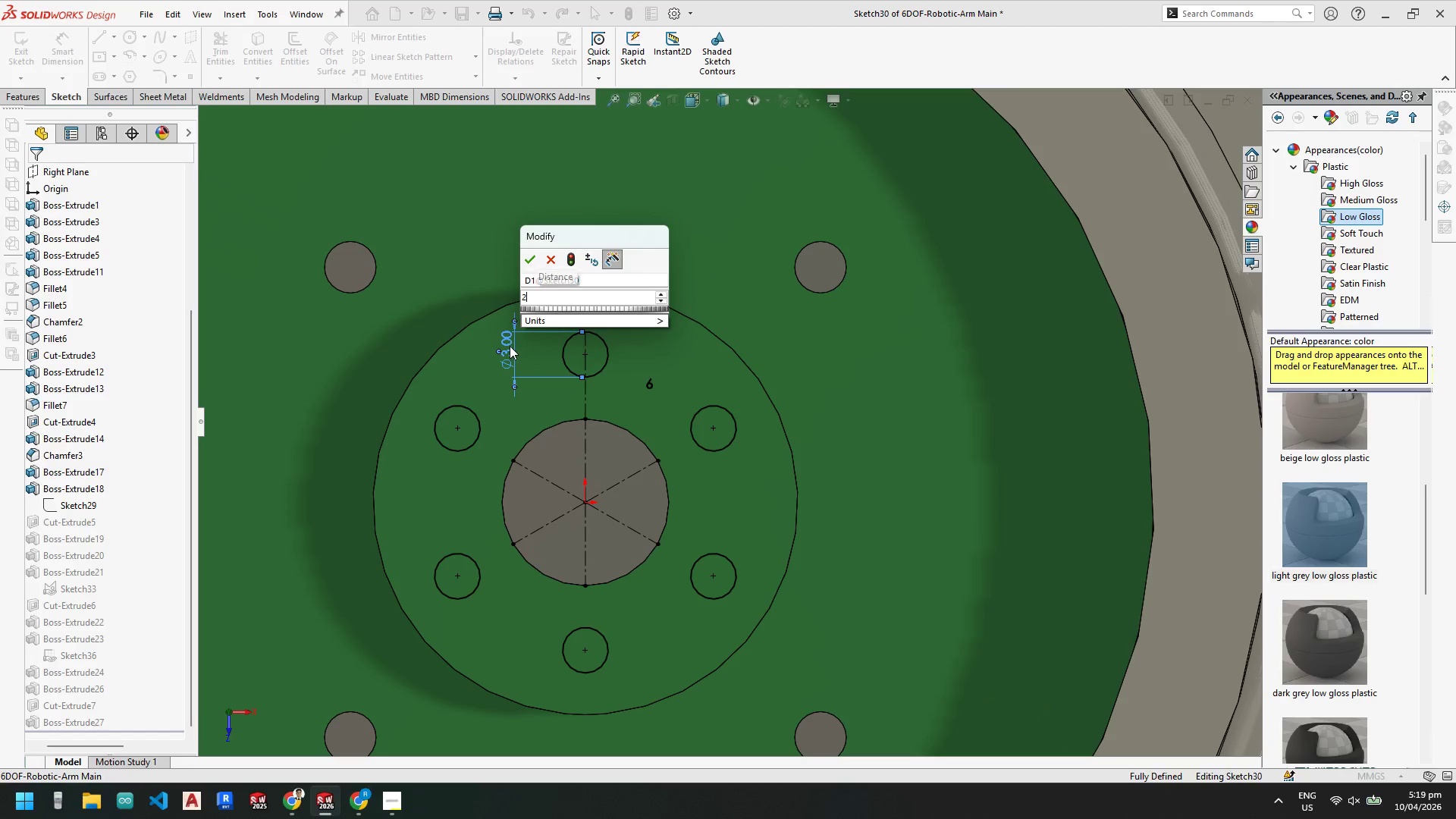 
key(NumpadEnter)
 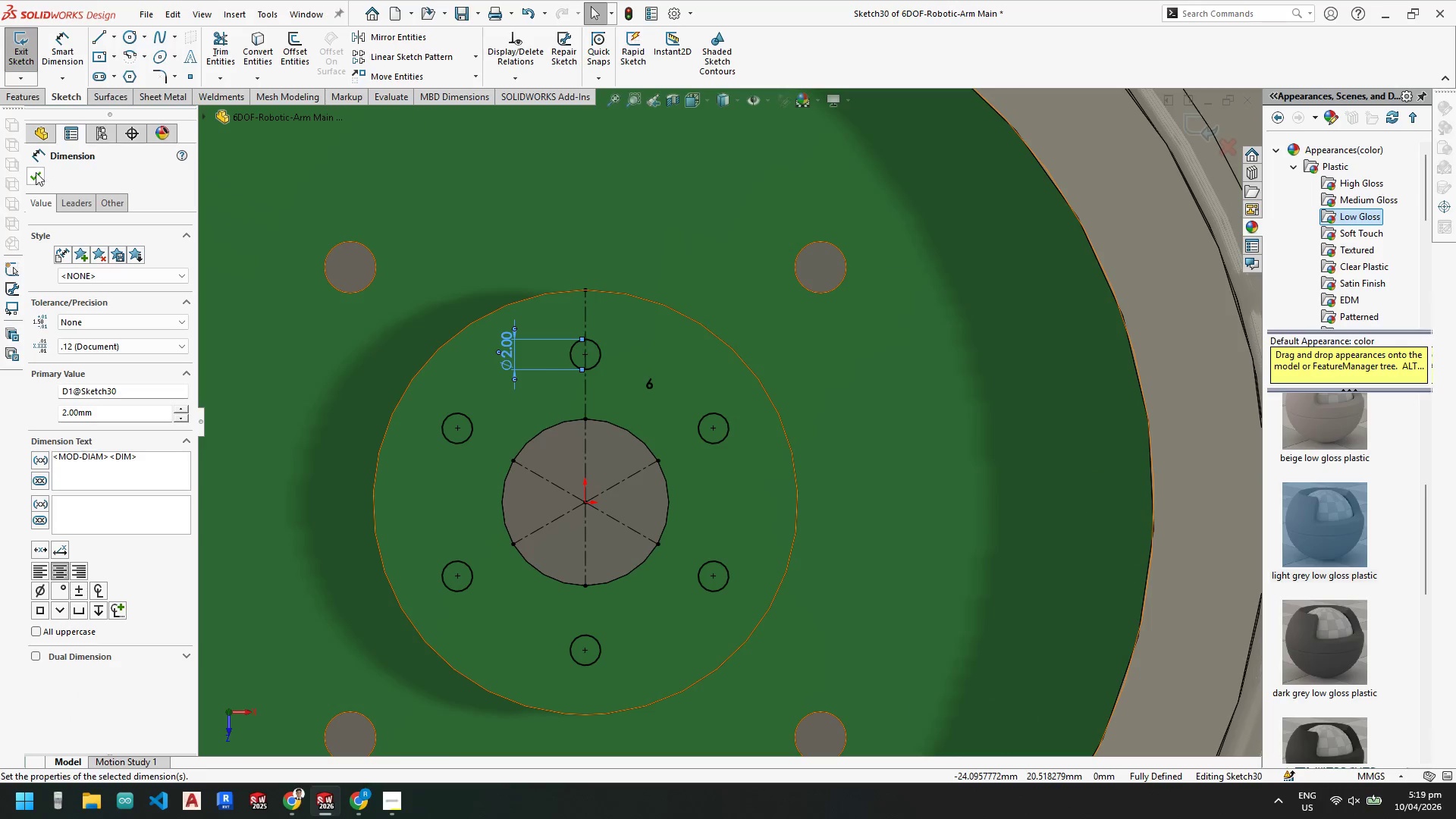 
left_click([18, 52])
 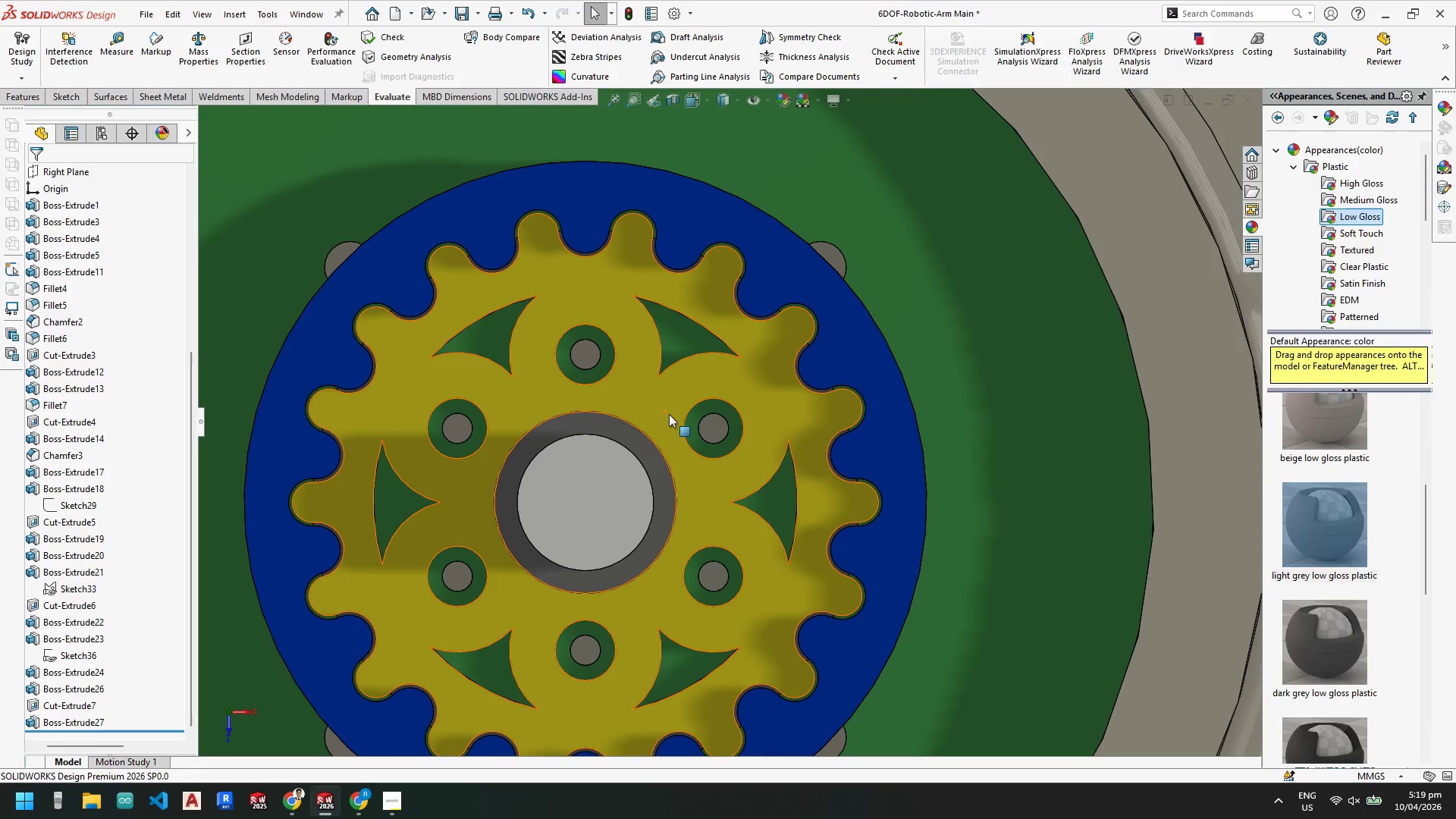 
scroll: coordinate [392, 390], scroll_direction: down, amount: 4.0
 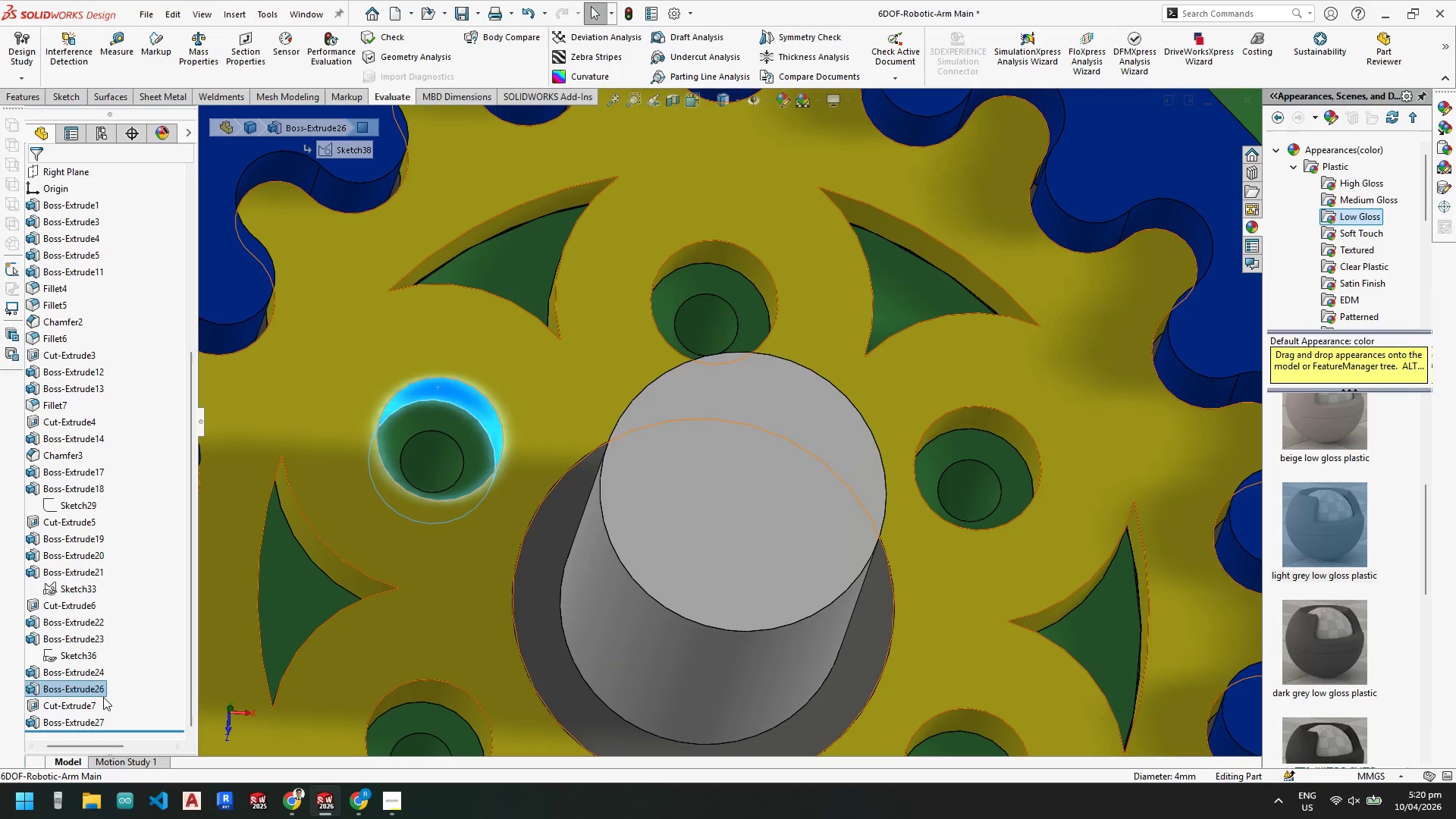 
left_click([143, 455])
 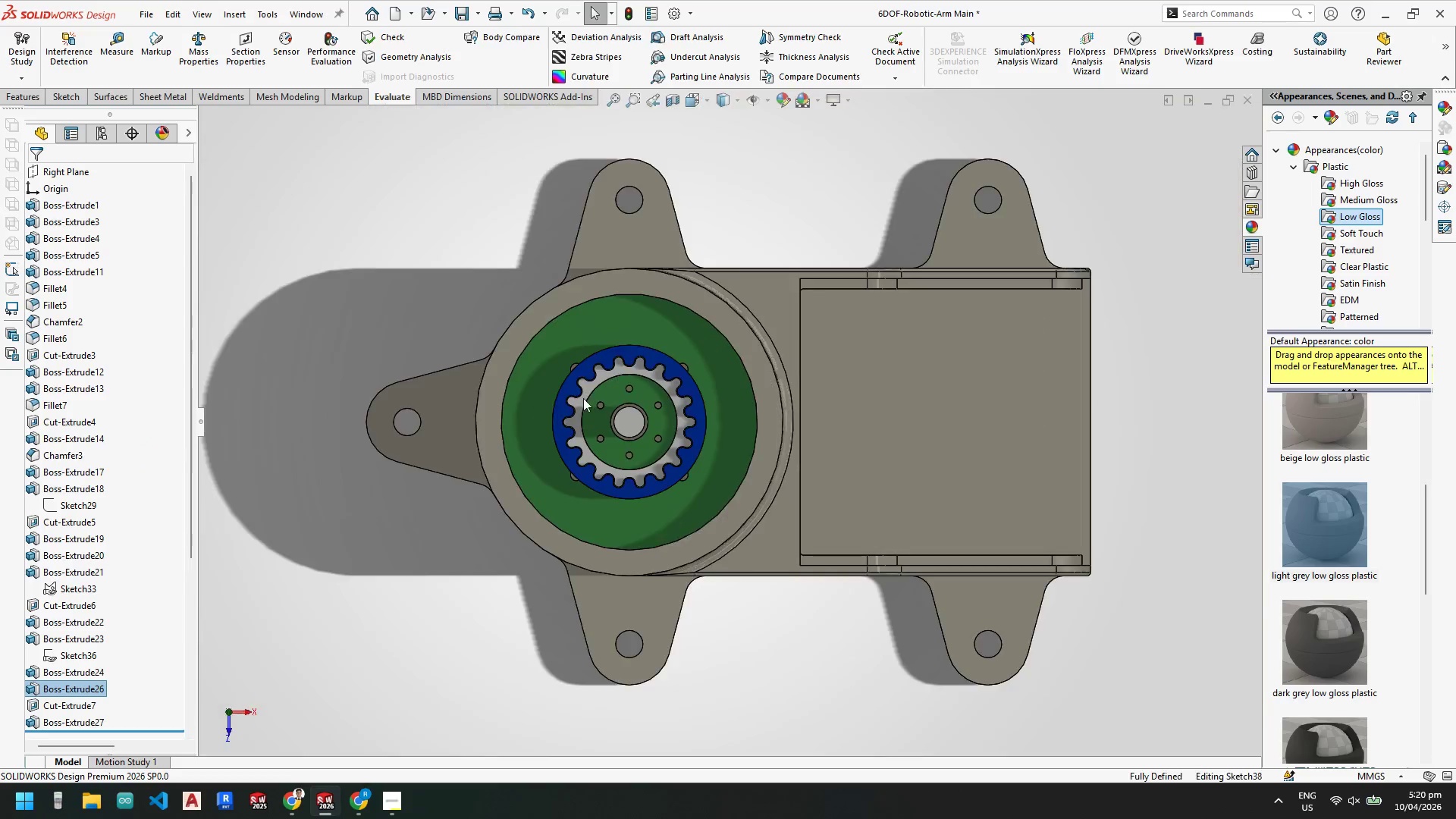 
scroll: coordinate [732, 369], scroll_direction: down, amount: 10.0
 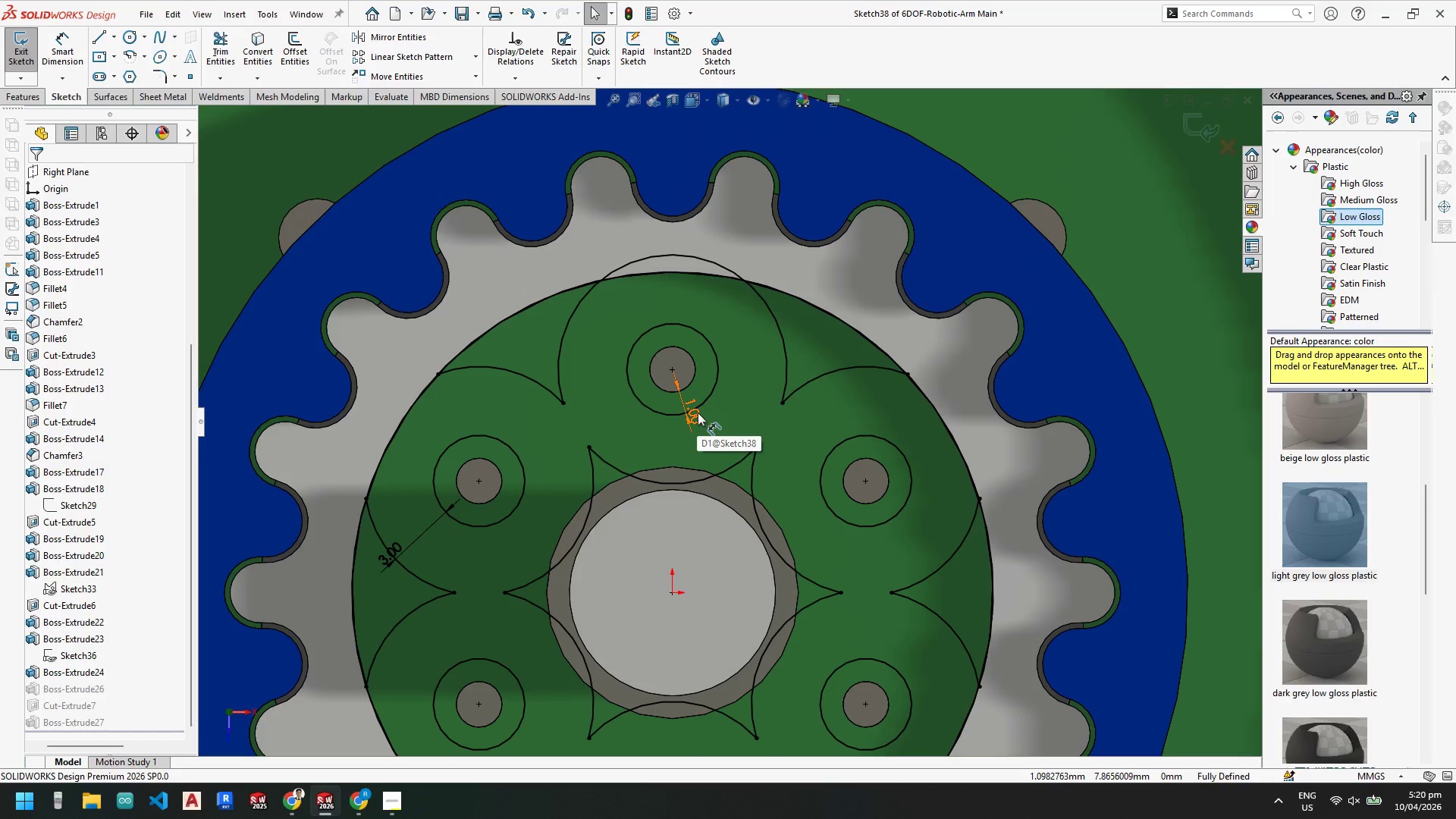 
wait(5.08)
 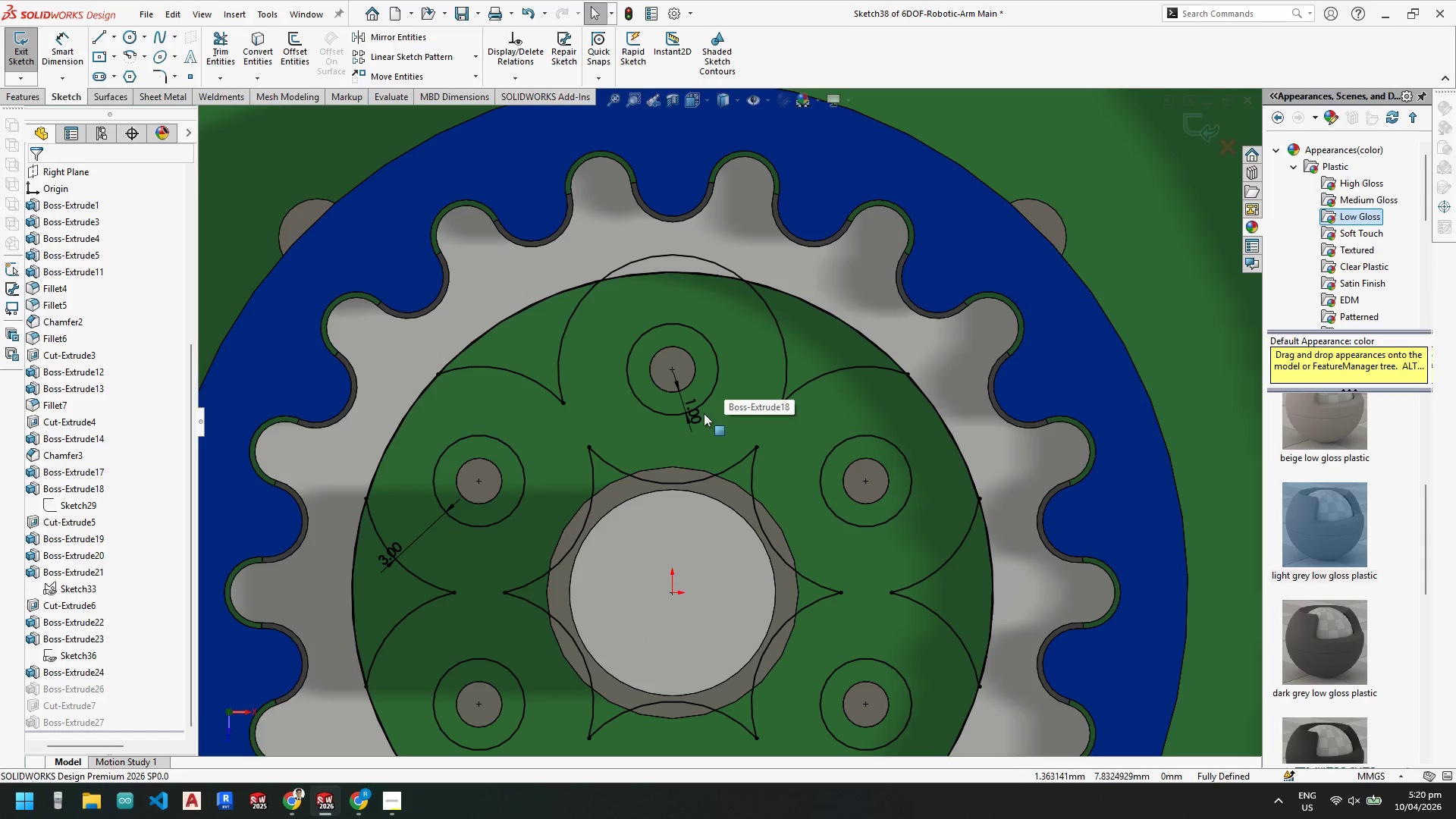 
double_click([698, 413])
 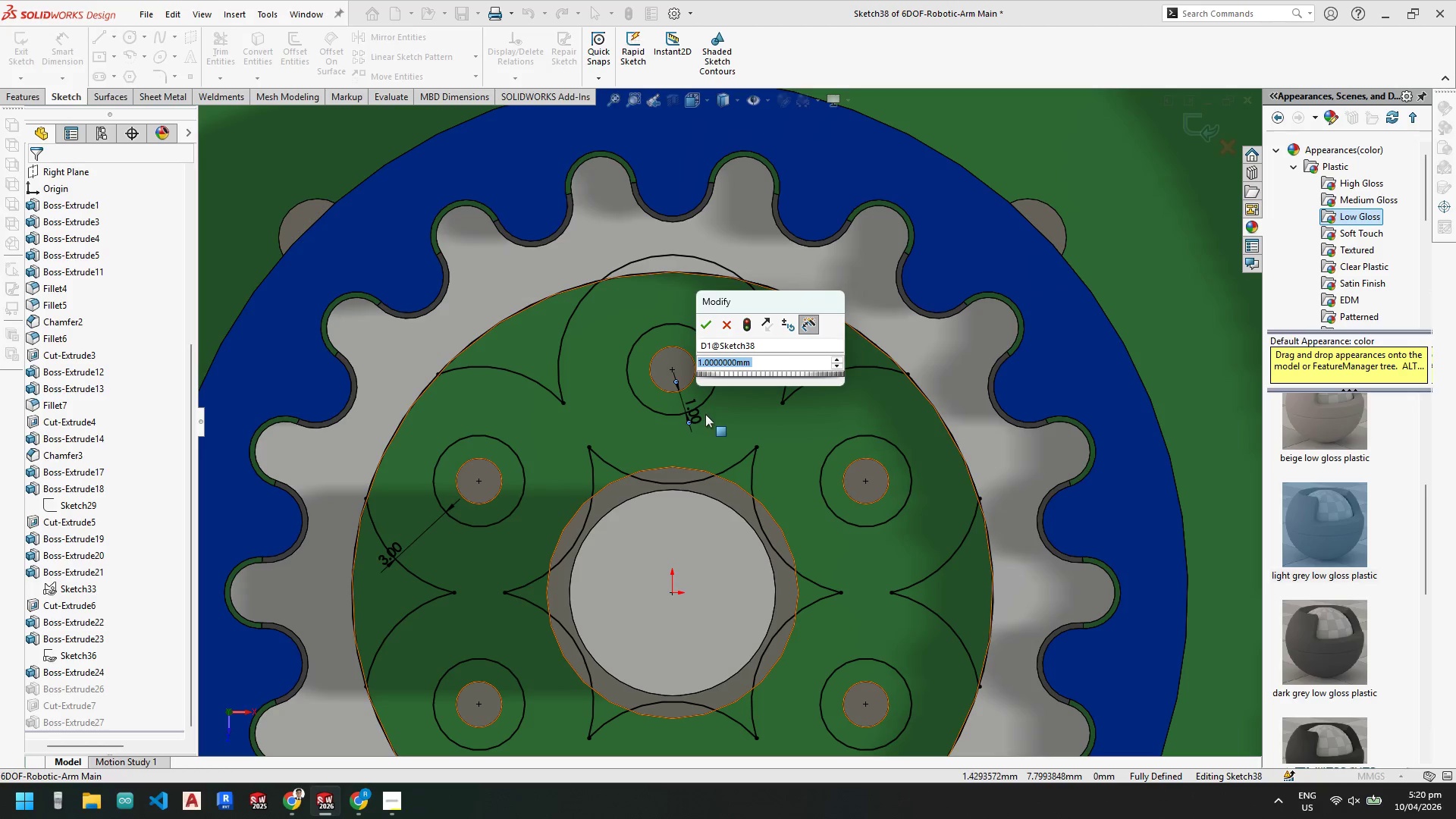 
key(Numpad1)
 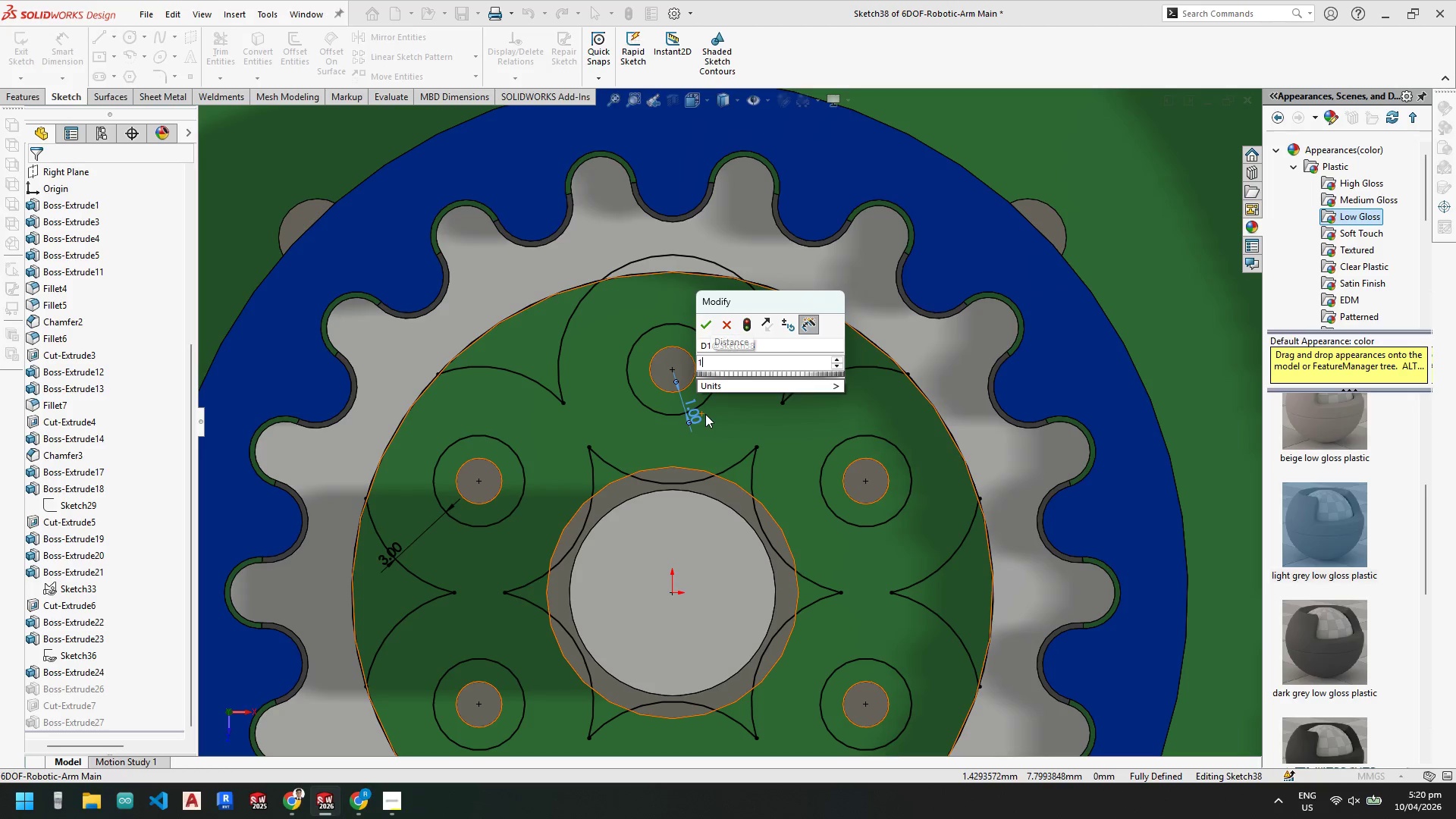 
key(NumpadDecimal)
 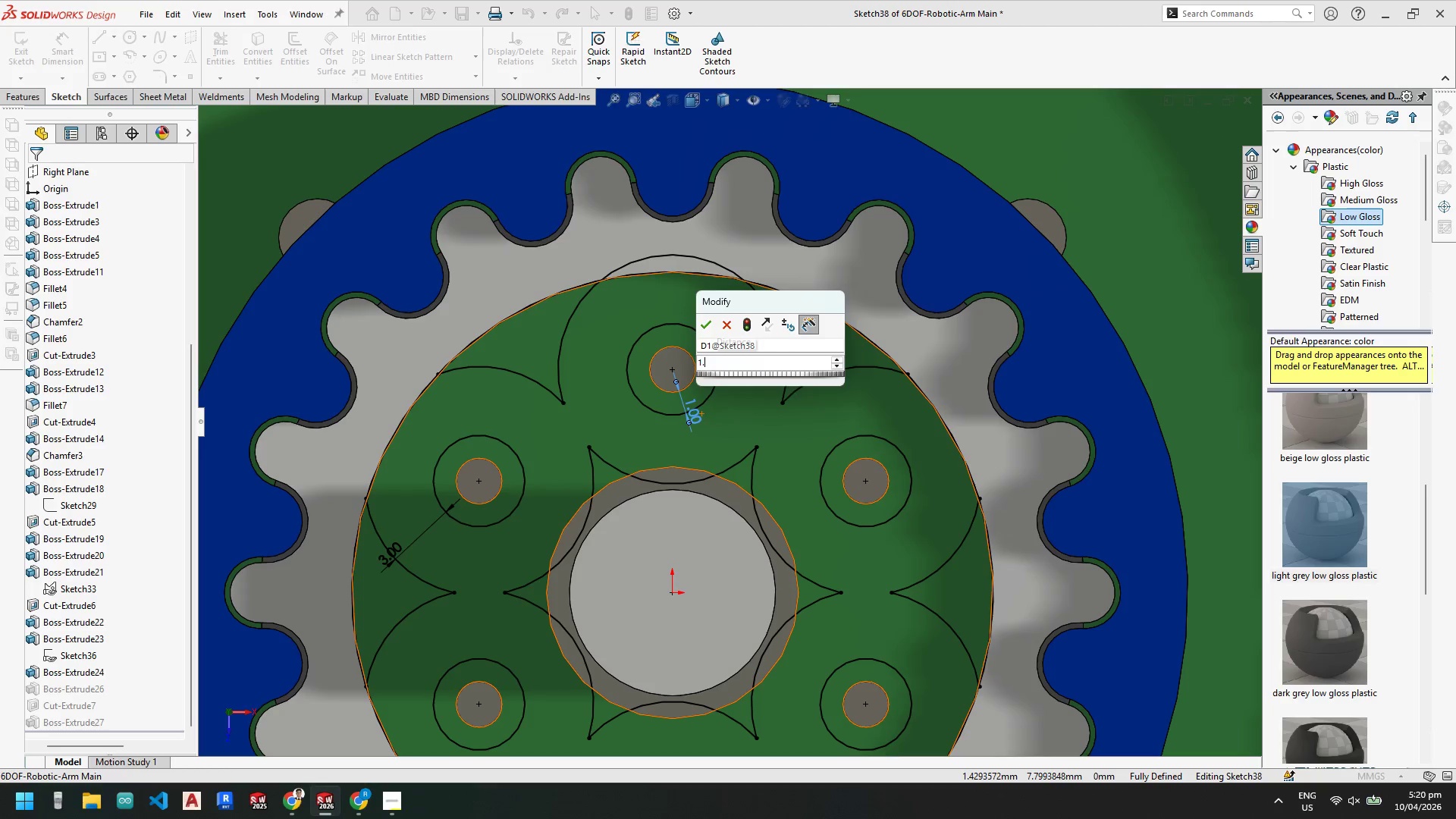 
key(Numpad5)
 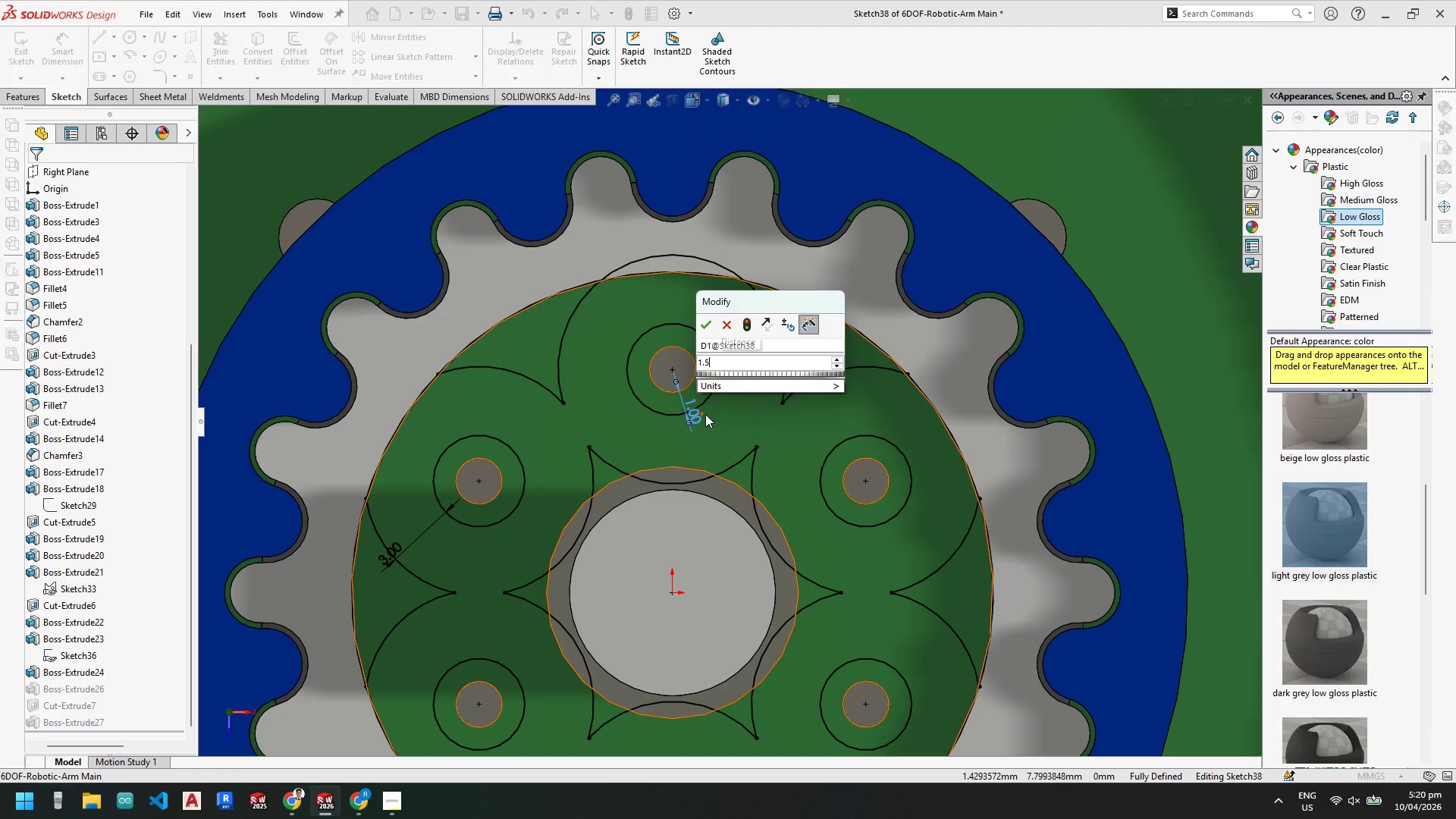 
key(NumpadEnter)
 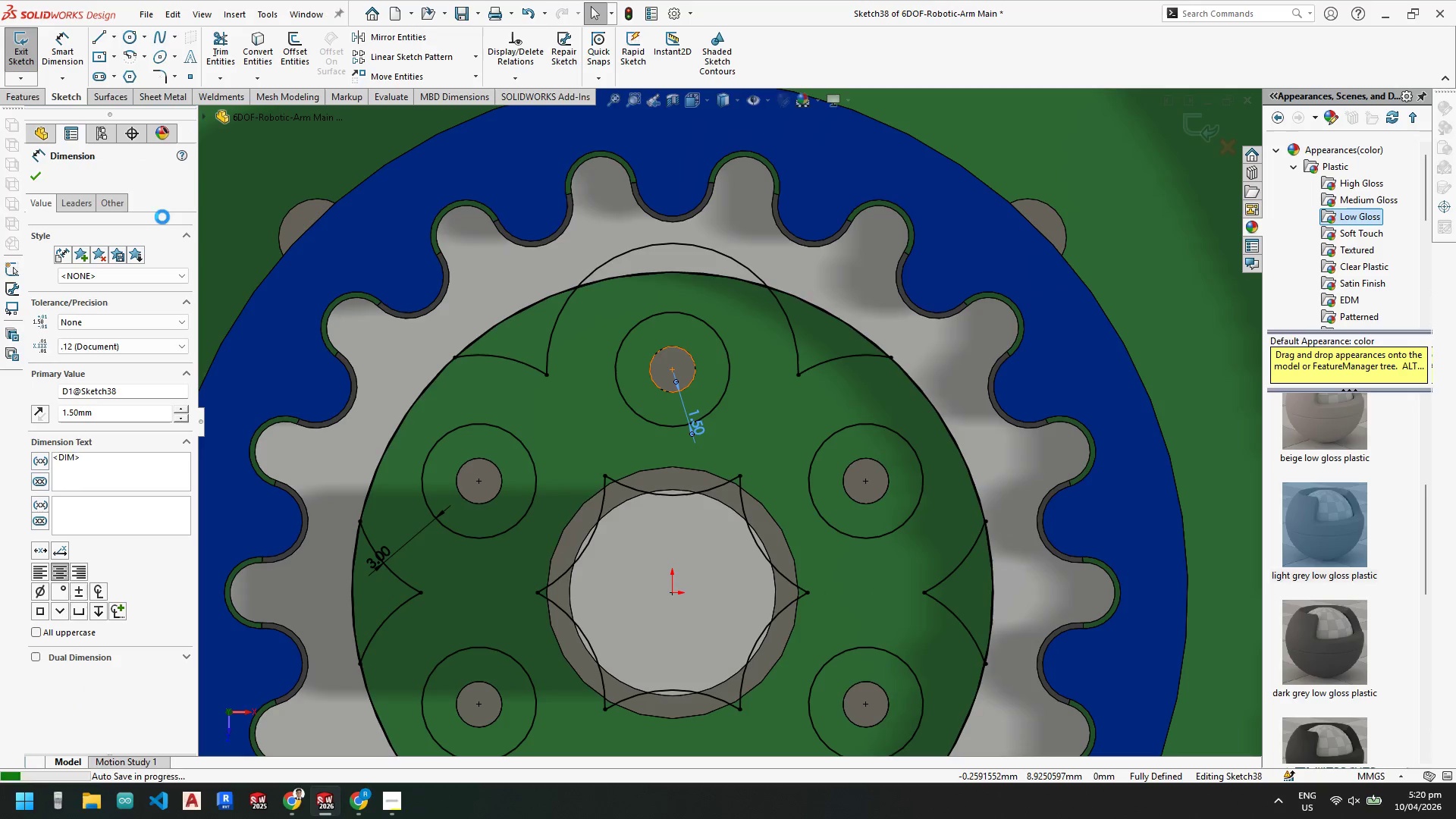 
scroll: coordinate [625, 492], scroll_direction: up, amount: 2.0
 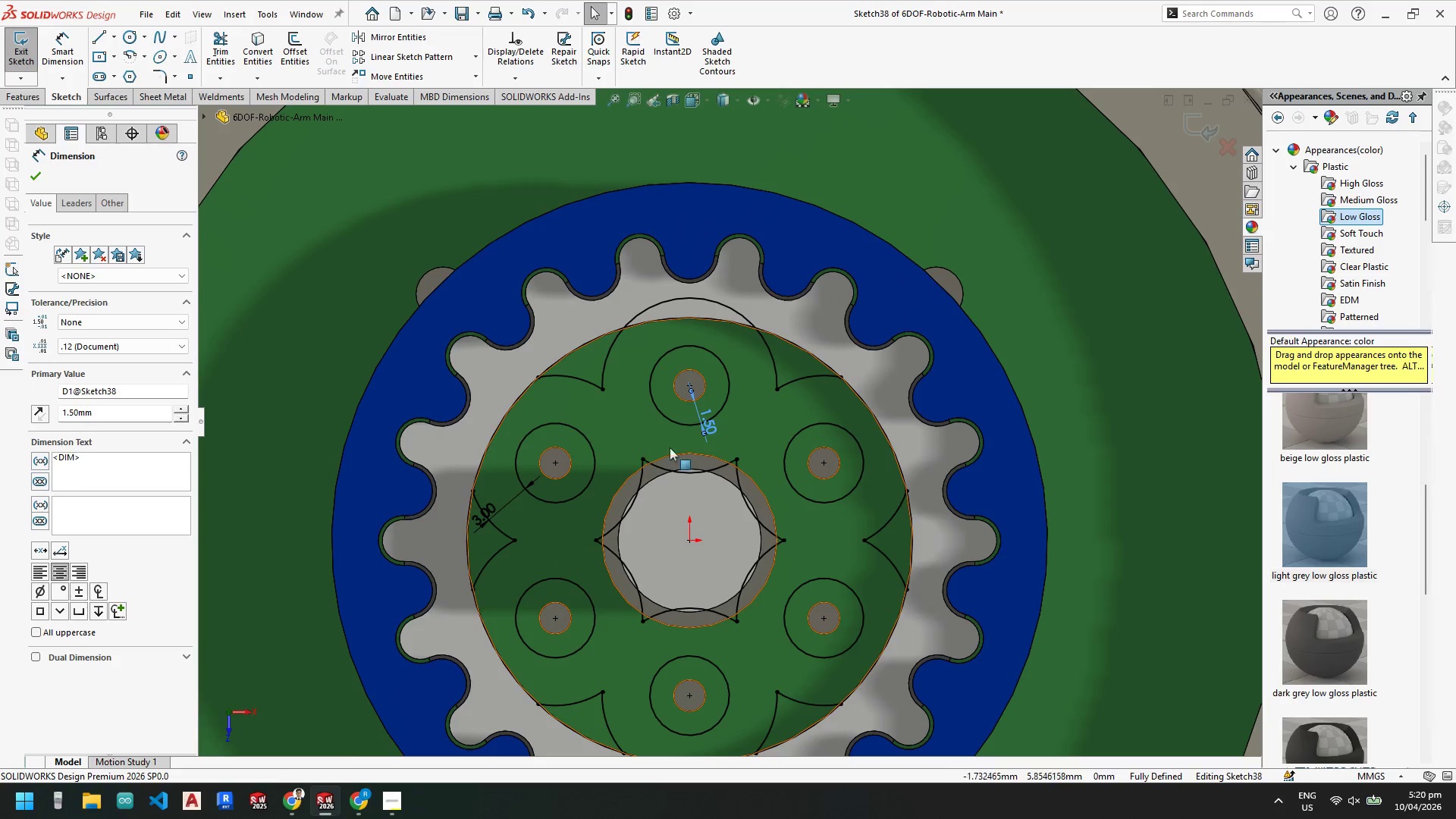 
double_click([708, 424])
 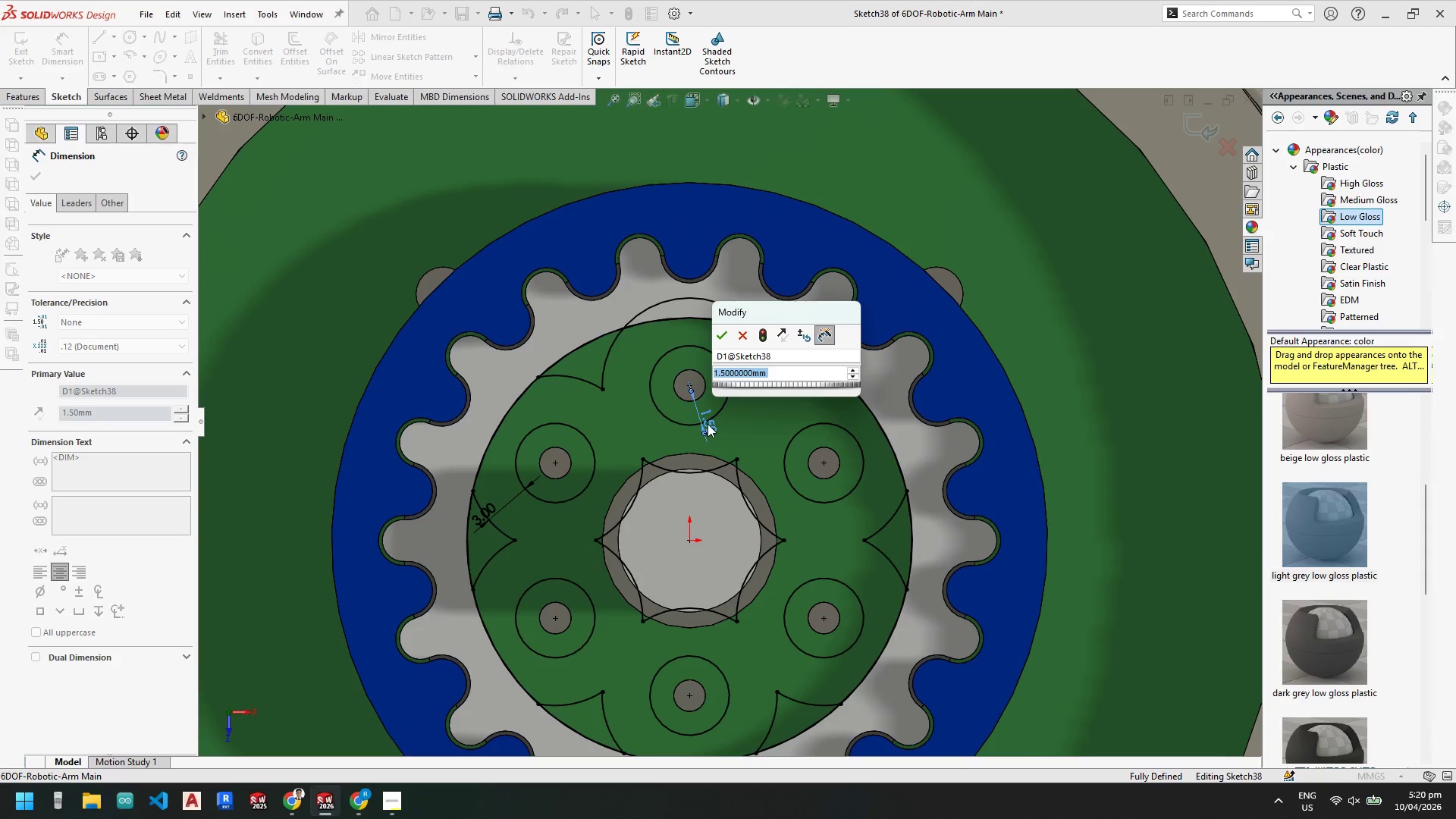 
key(Numpad2)
 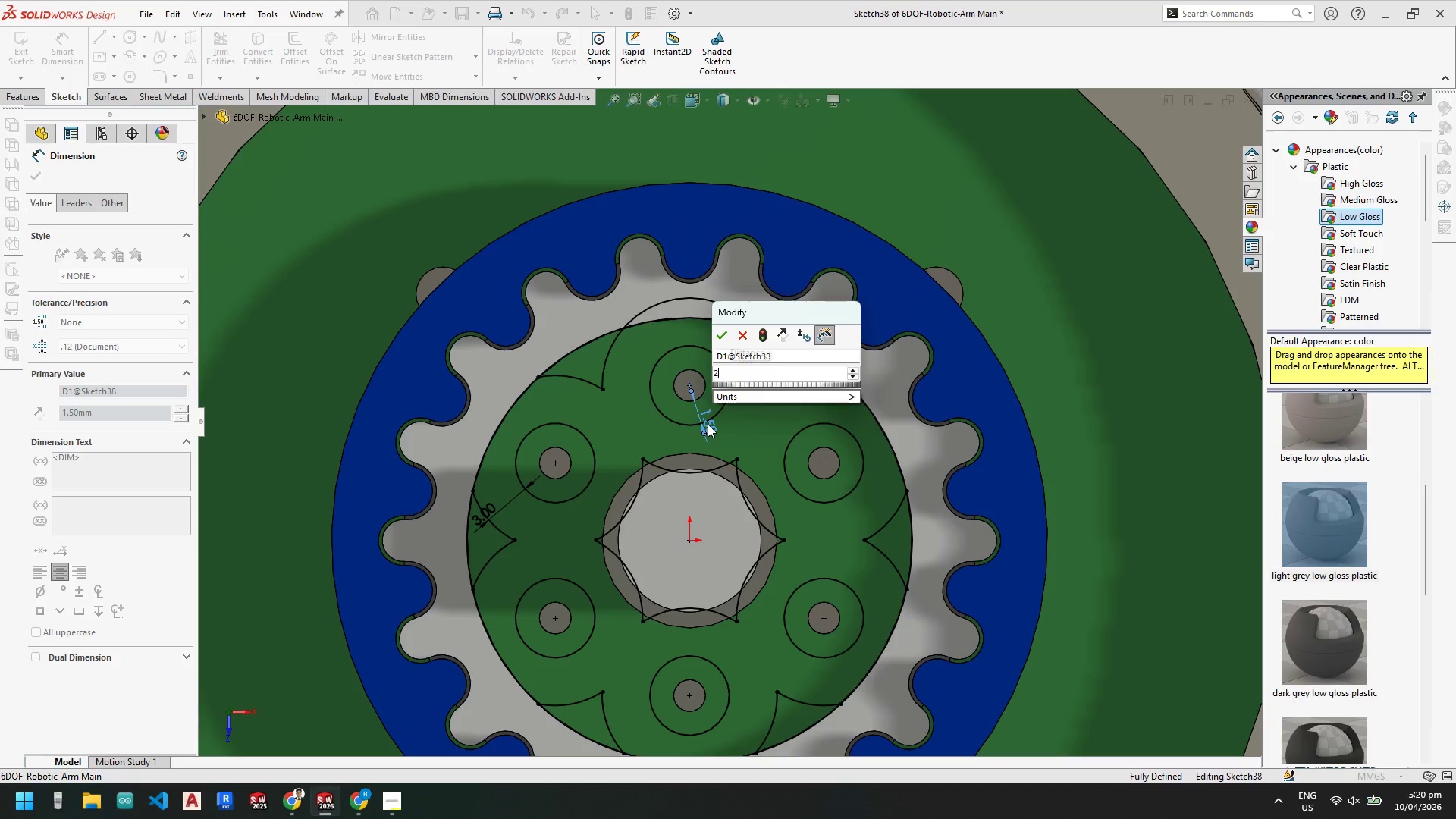 
key(NumpadEnter)
 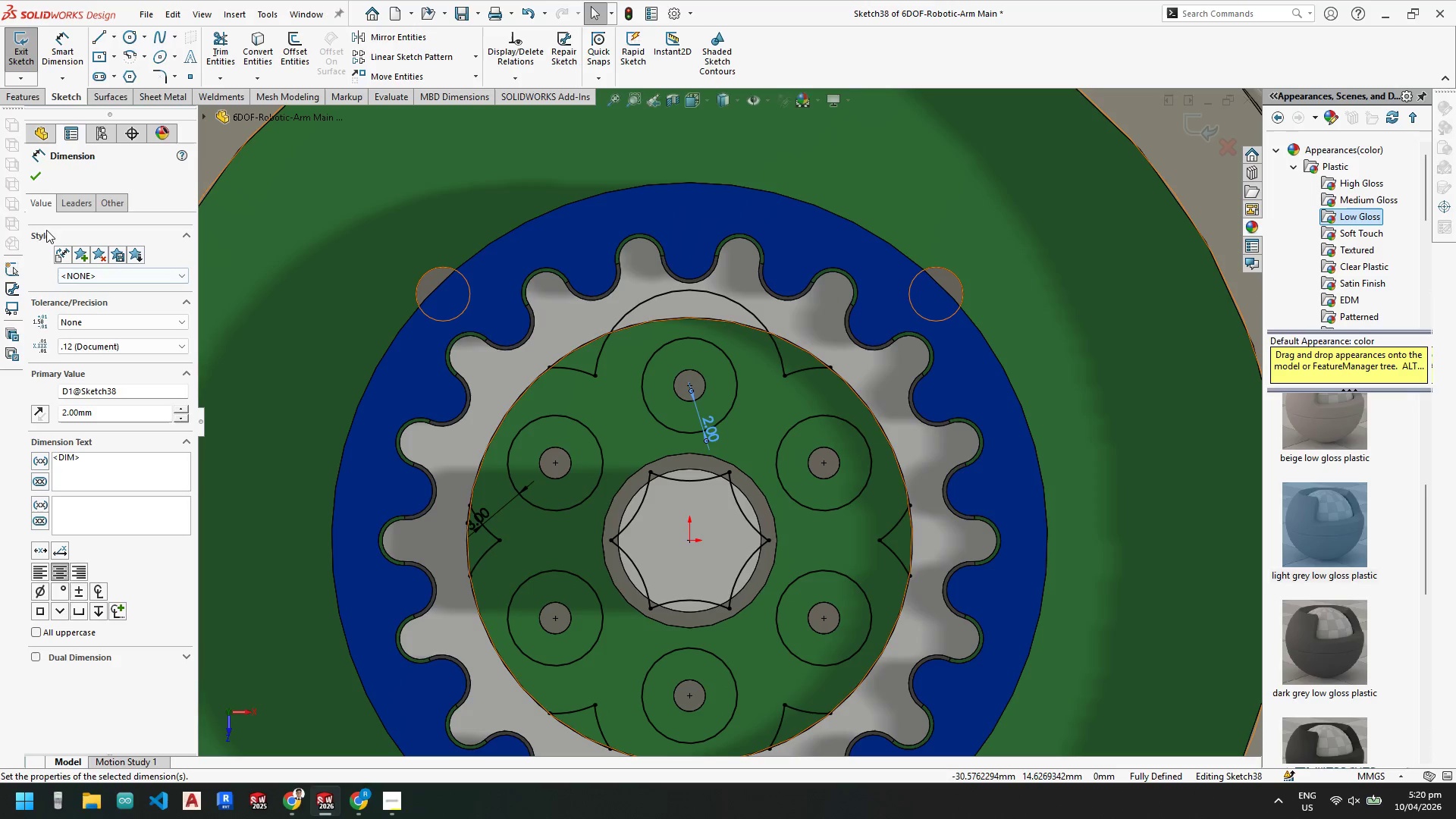 
left_click([43, 172])
 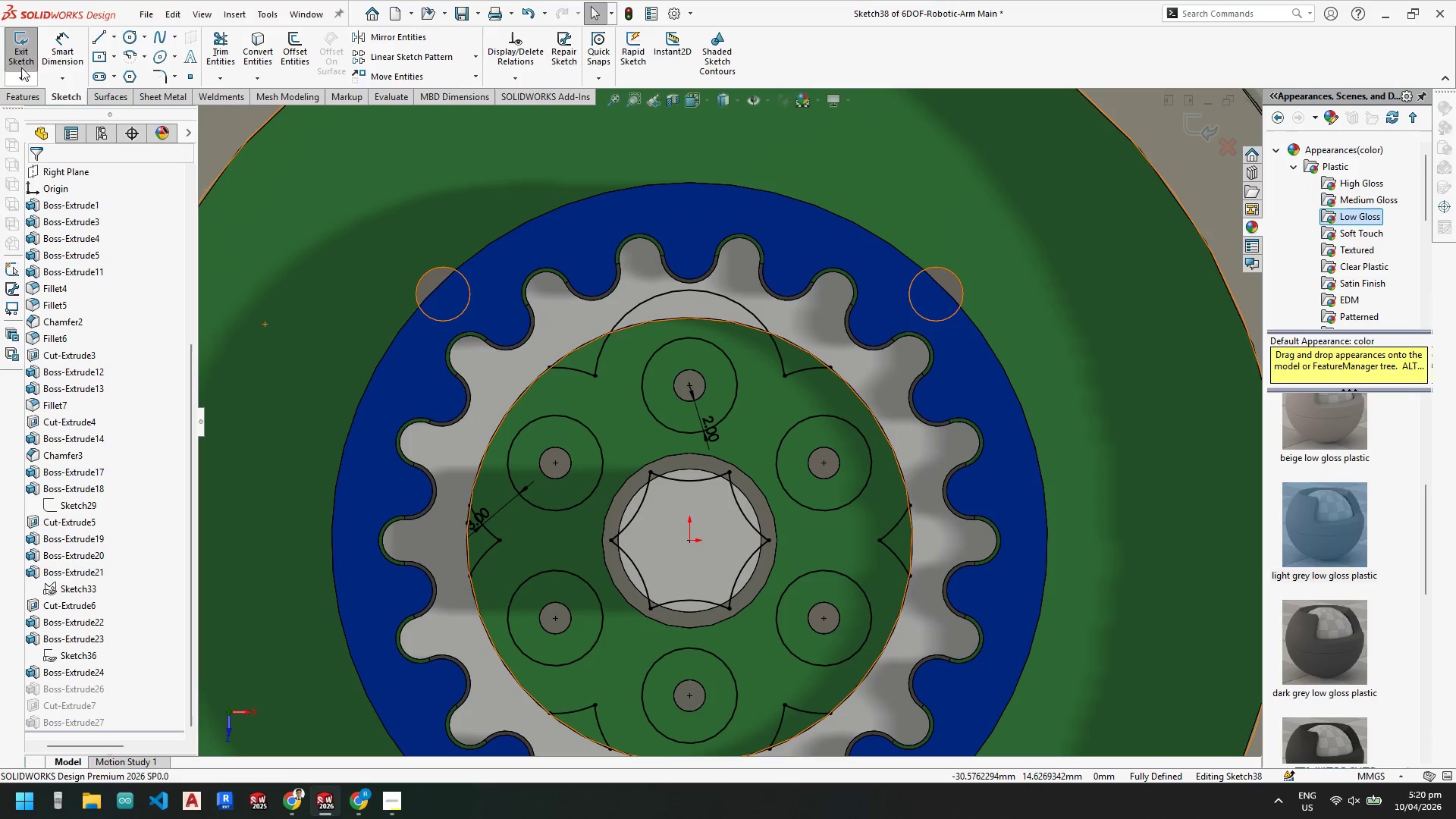 
left_click([22, 51])
 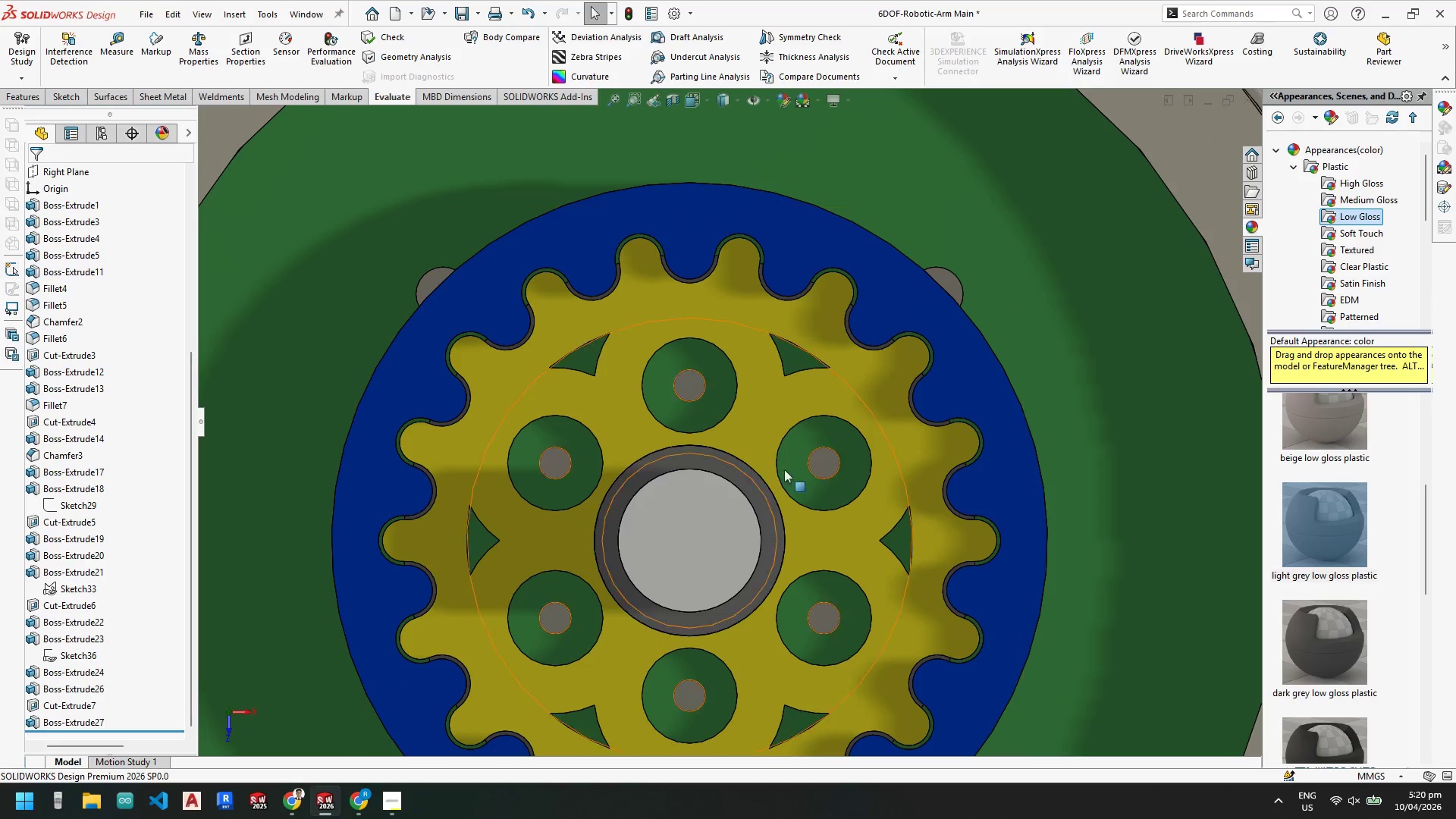 
scroll: coordinate [635, 532], scroll_direction: down, amount: 2.0
 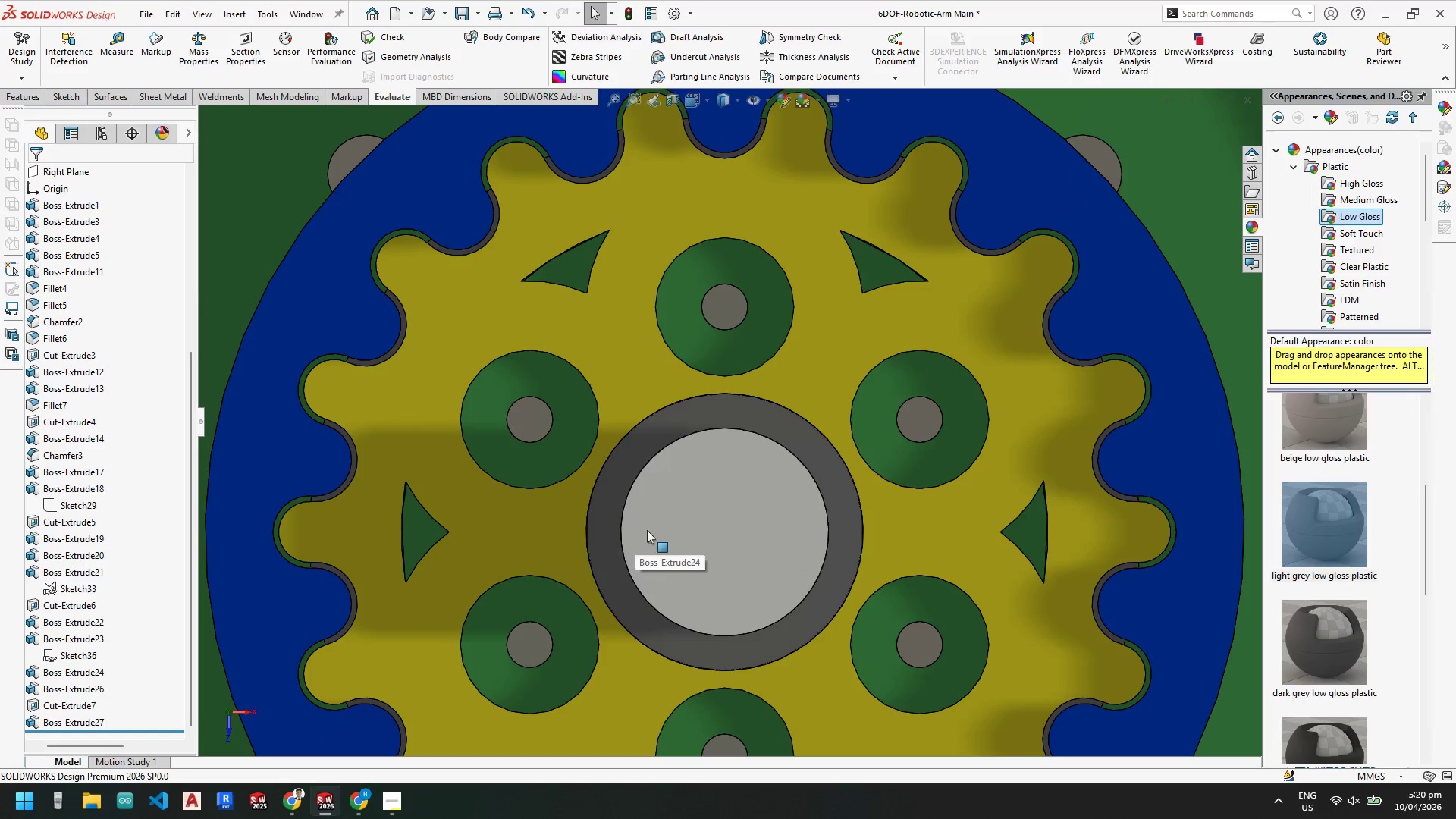 
scroll: coordinate [767, 472], scroll_direction: up, amount: 8.0
 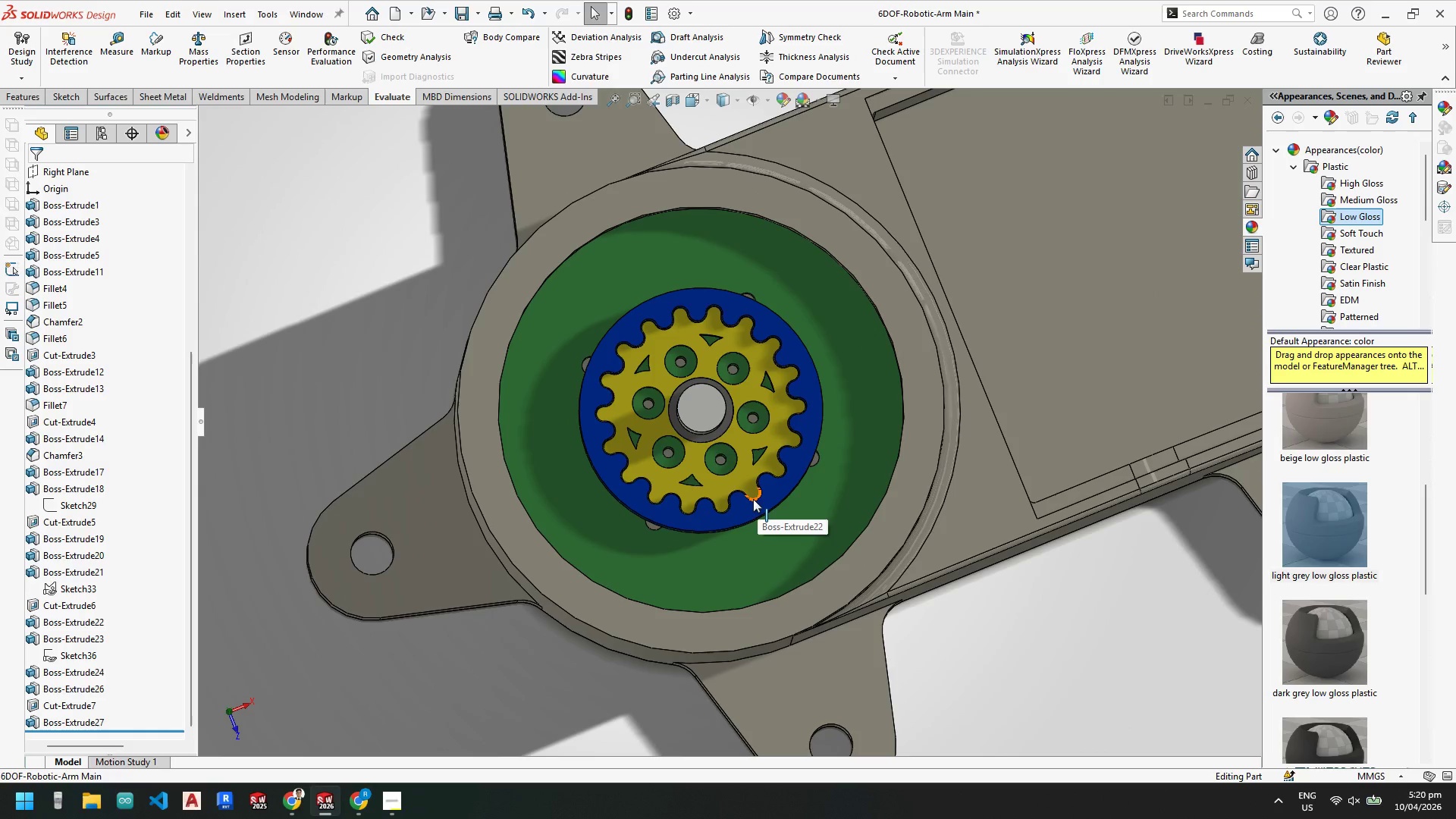 
scroll: coordinate [634, 388], scroll_direction: down, amount: 5.0
 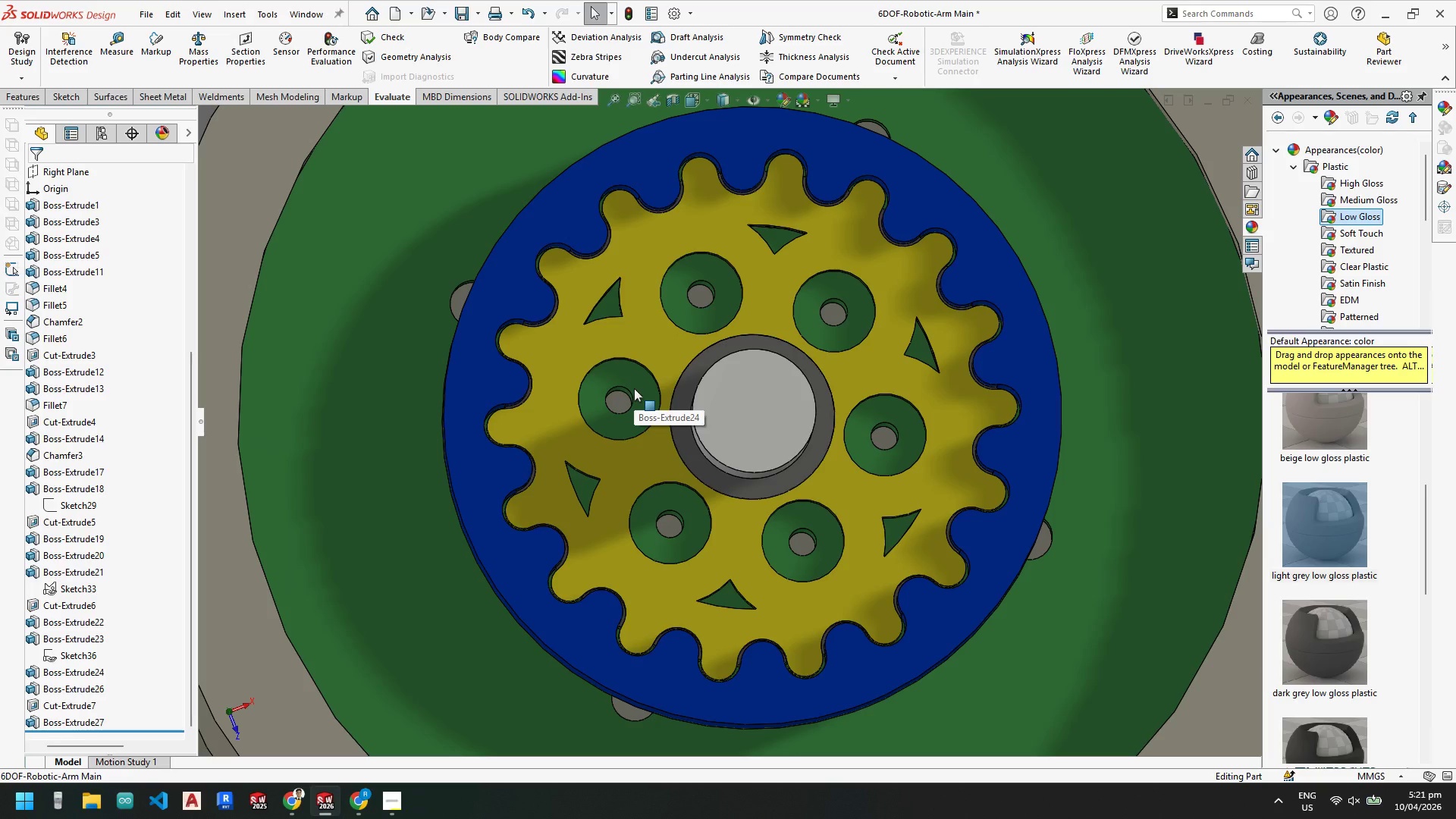 
wait(30.89)
 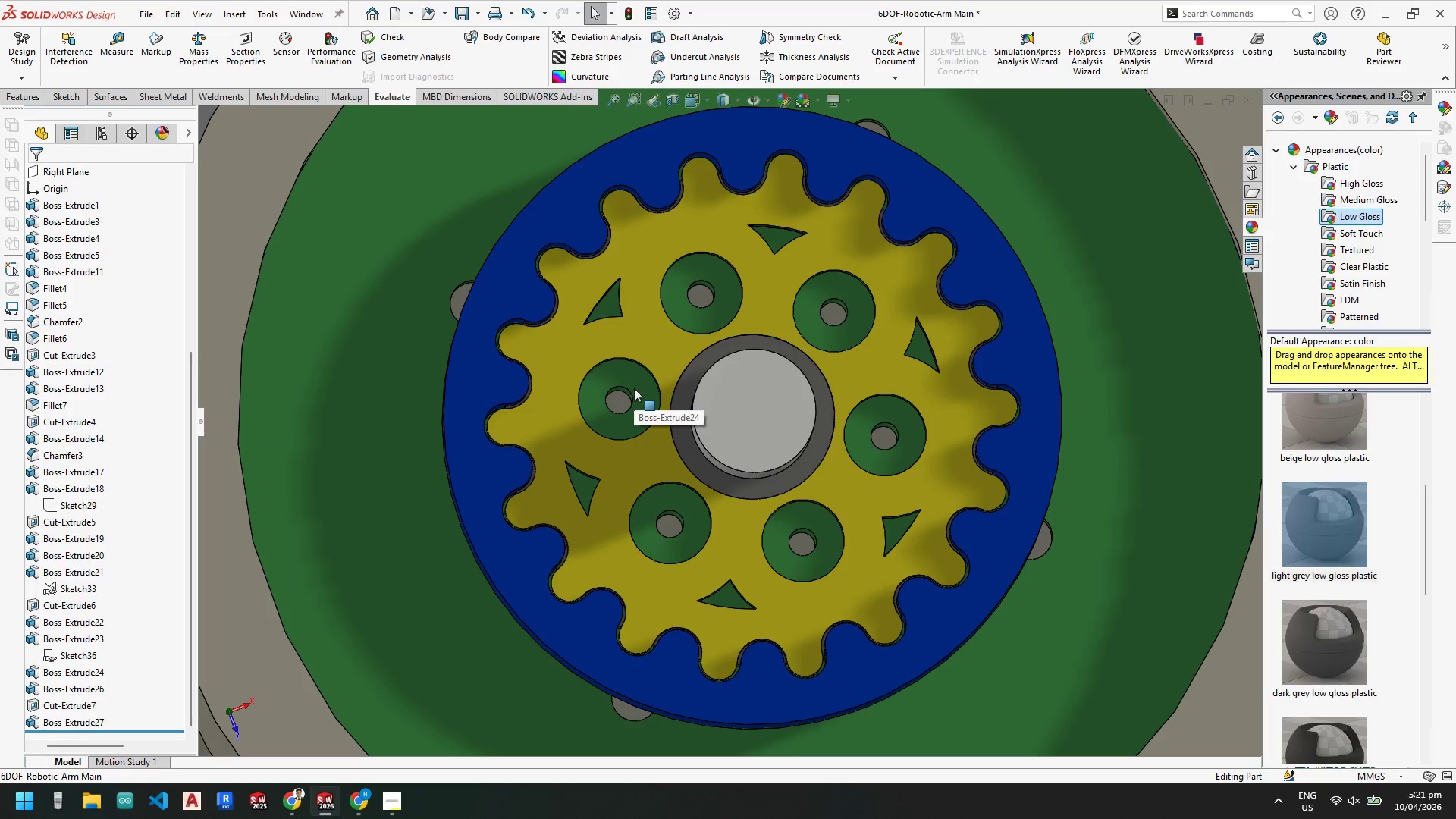 
scroll: coordinate [786, 491], scroll_direction: up, amount: 4.0
 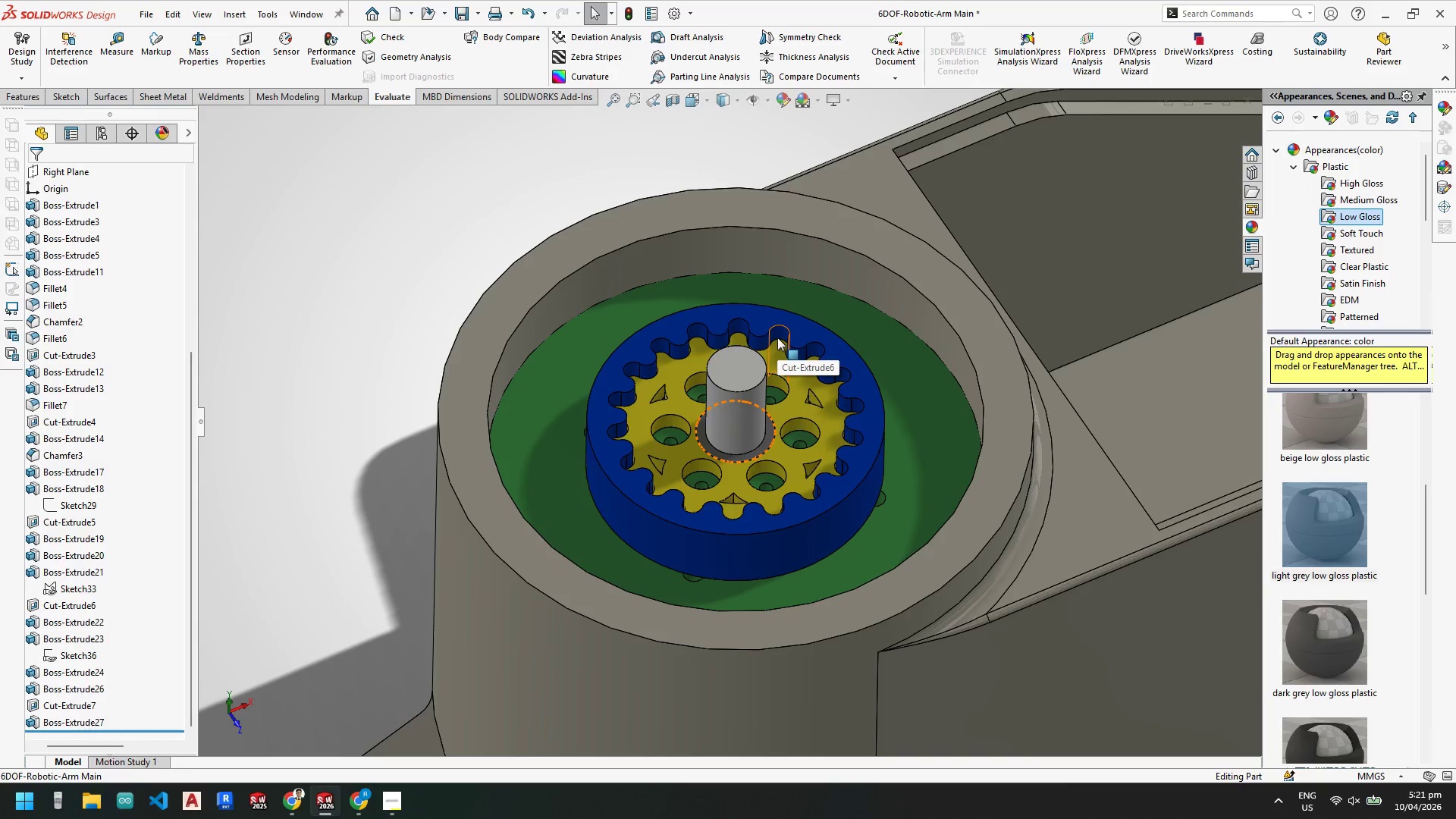 
wait(10.47)
 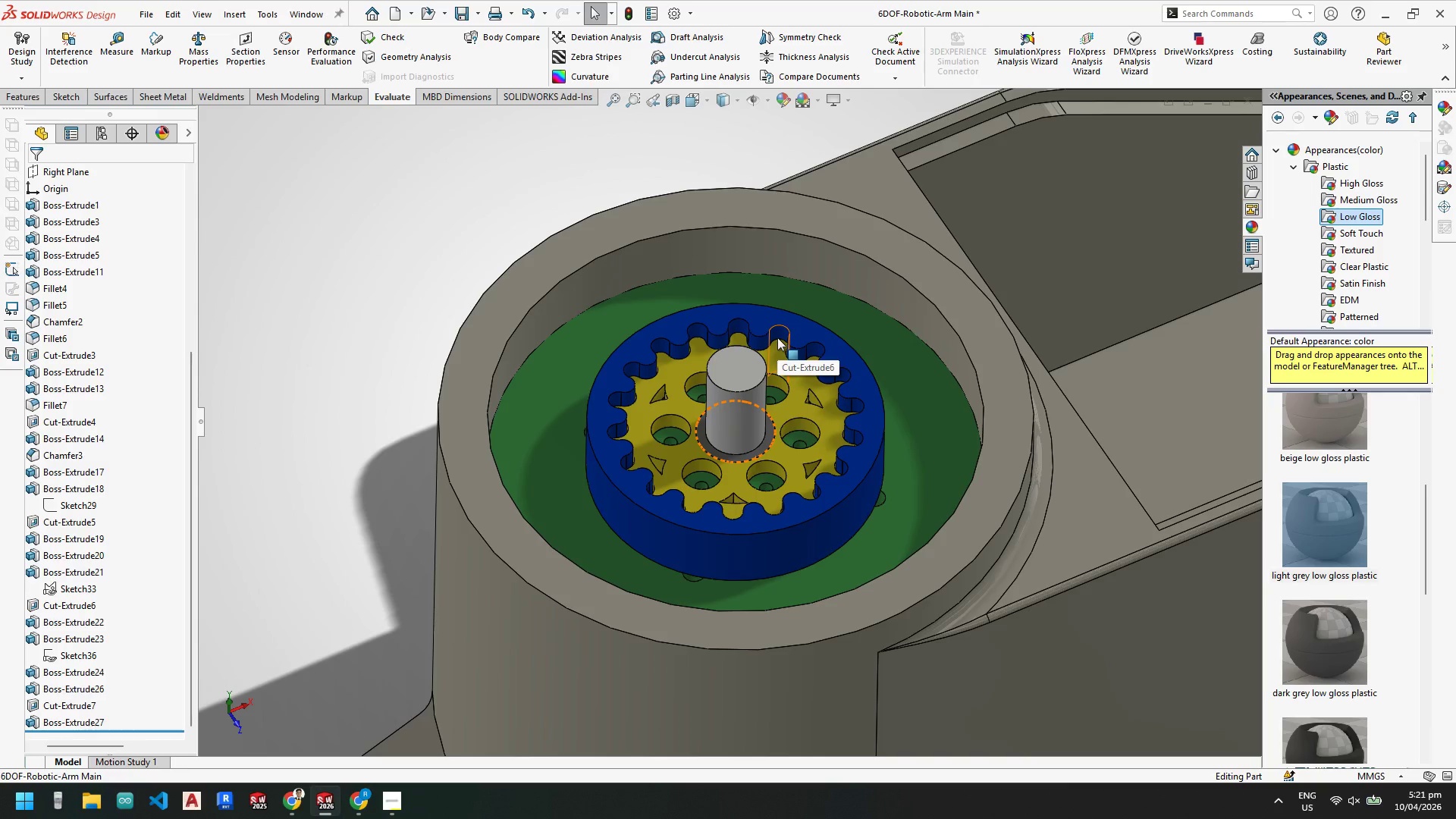 
scroll: coordinate [707, 386], scroll_direction: down, amount: 2.0
 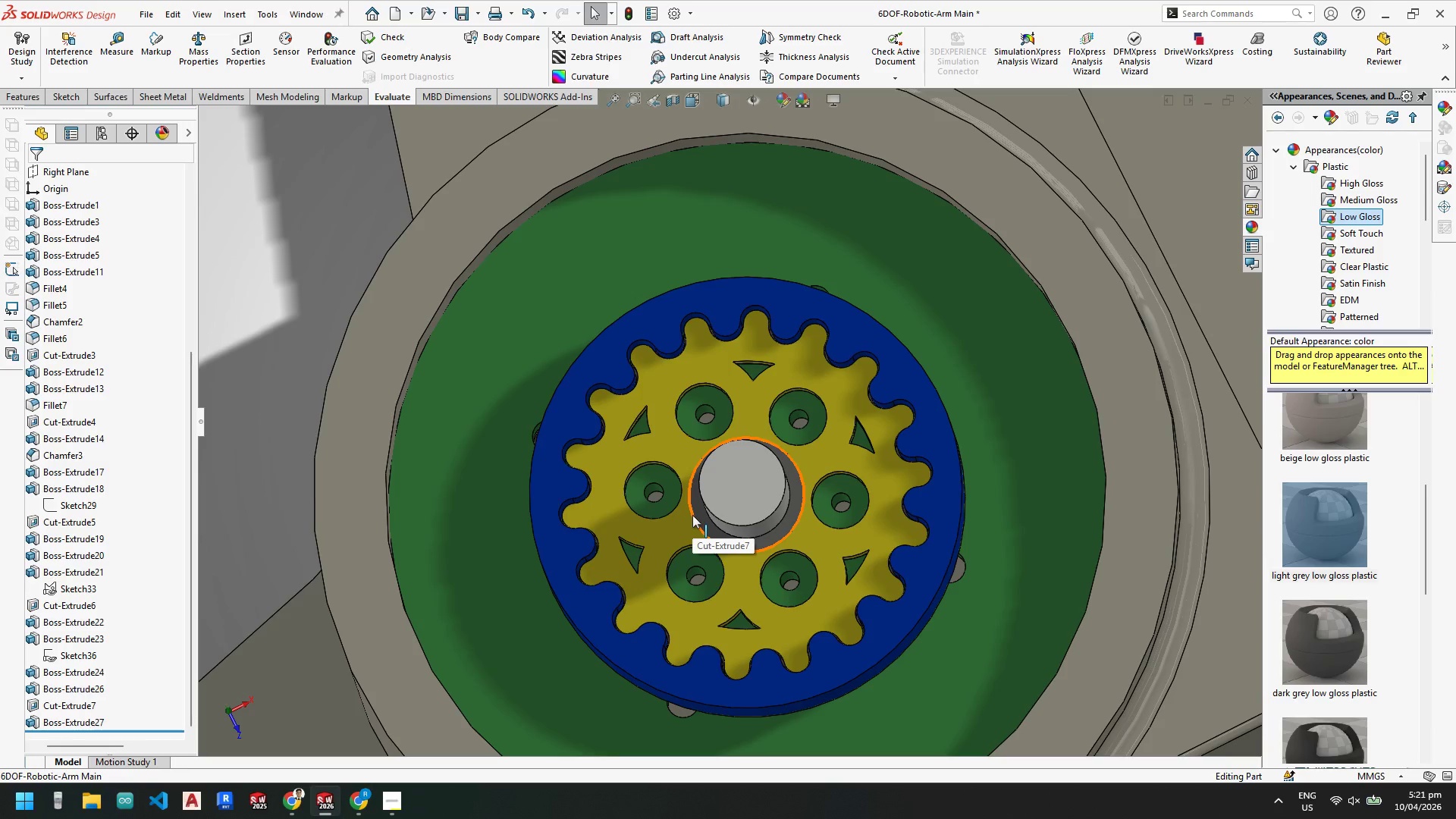 
wait(7.7)
 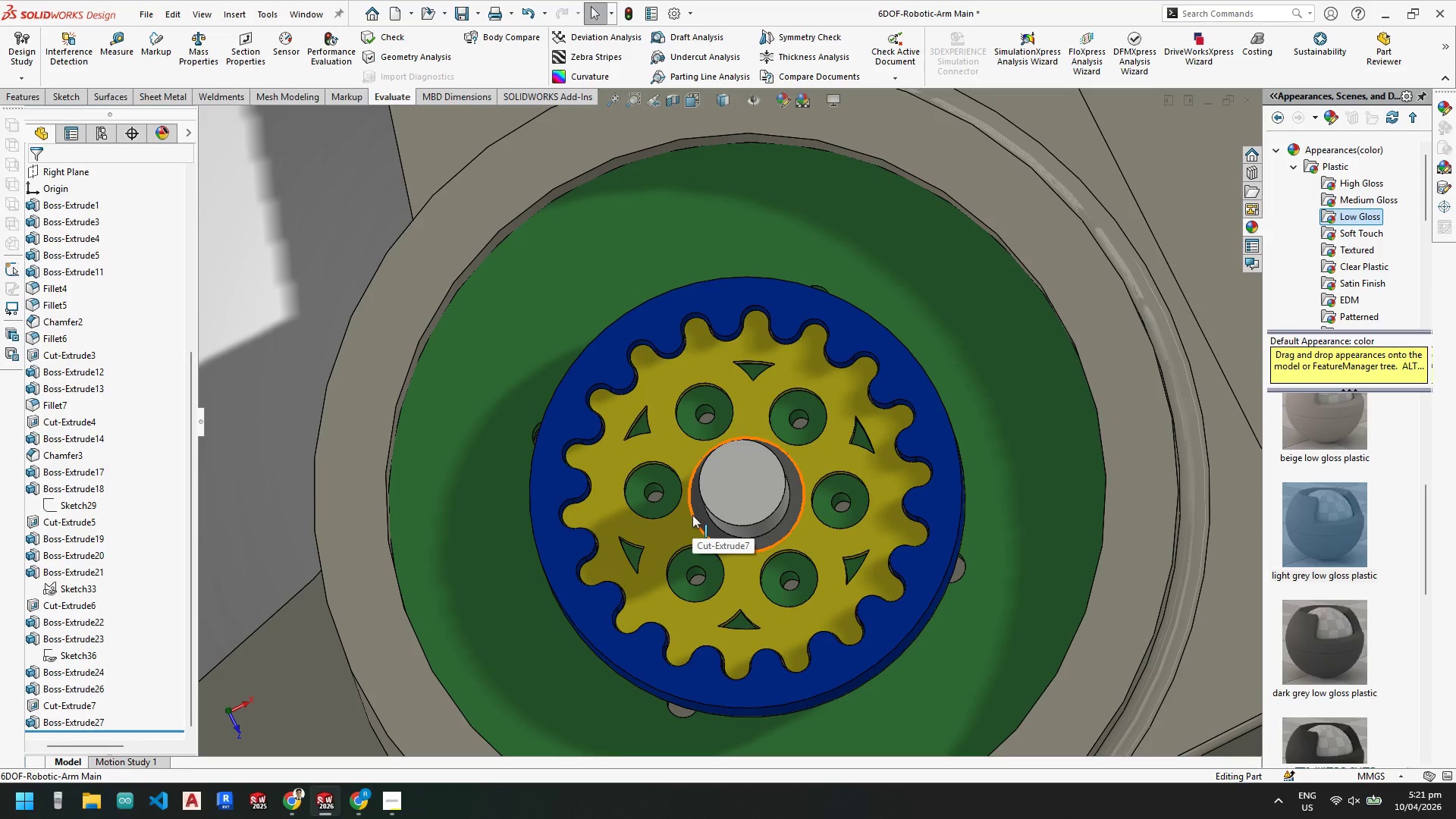 
scroll: coordinate [824, 504], scroll_direction: down, amount: 1.0
 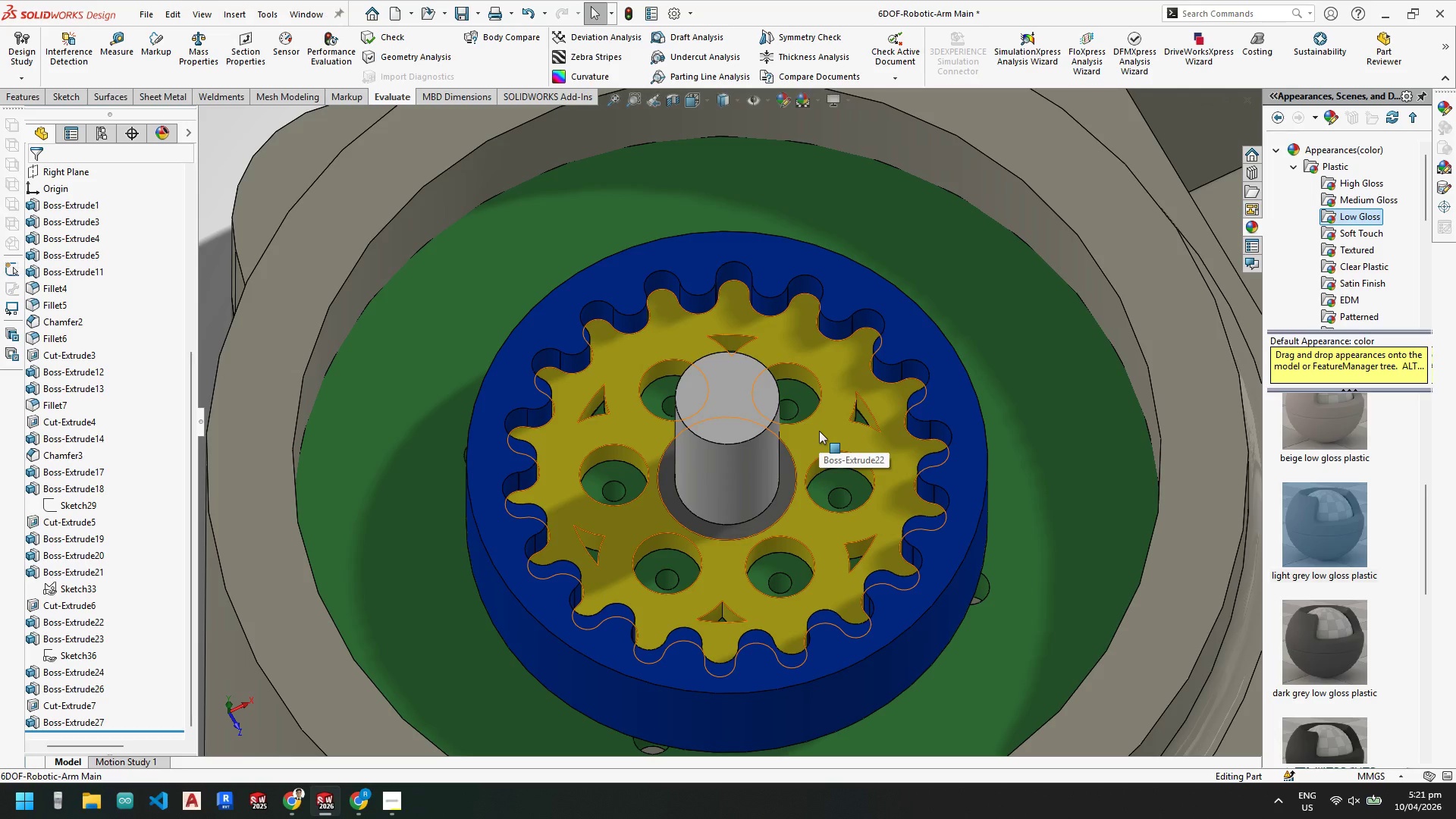 
wait(17.17)
 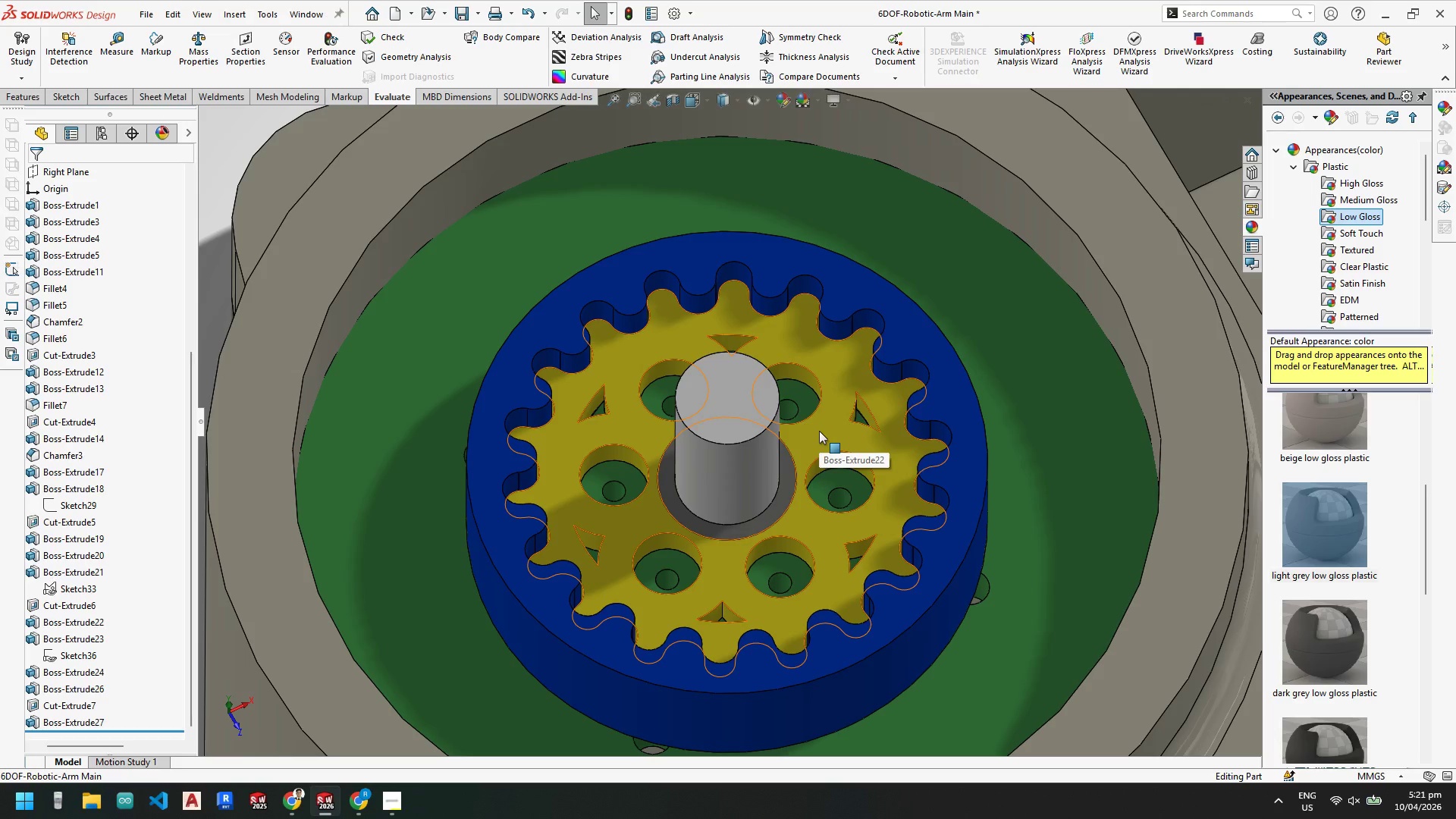 
key(Escape)
 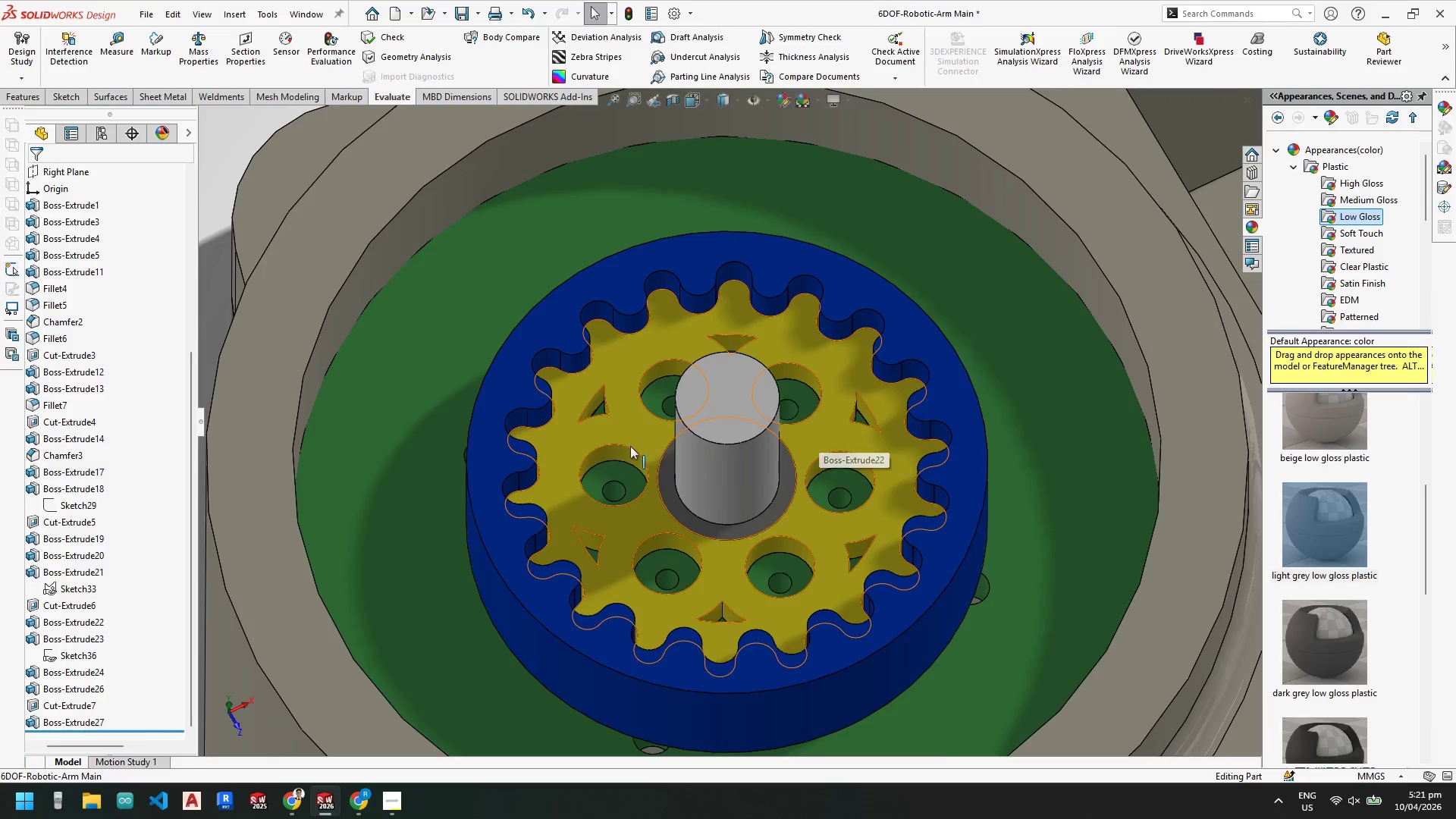 
key(Escape)
 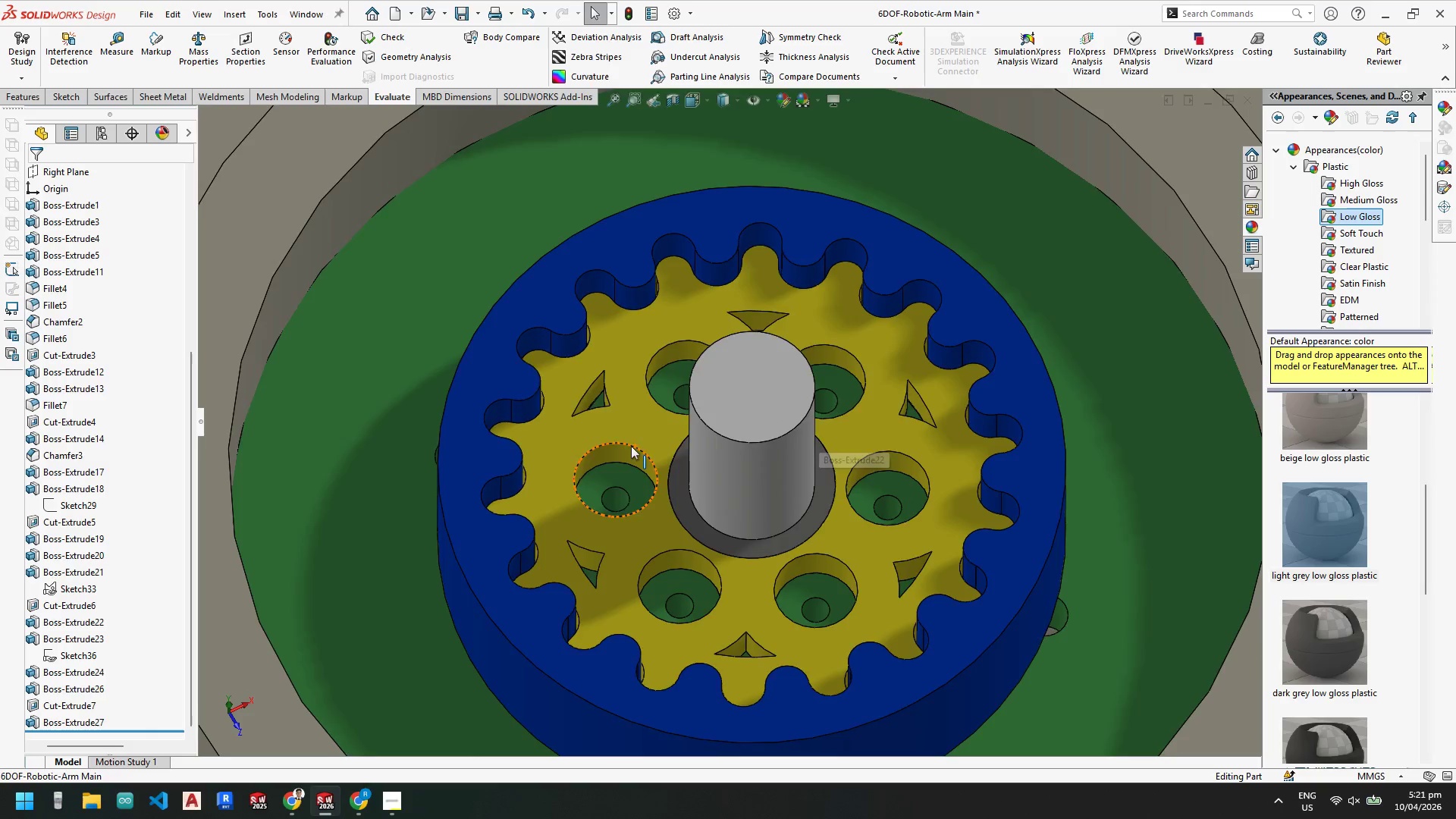 
scroll: coordinate [656, 516], scroll_direction: down, amount: 2.0
 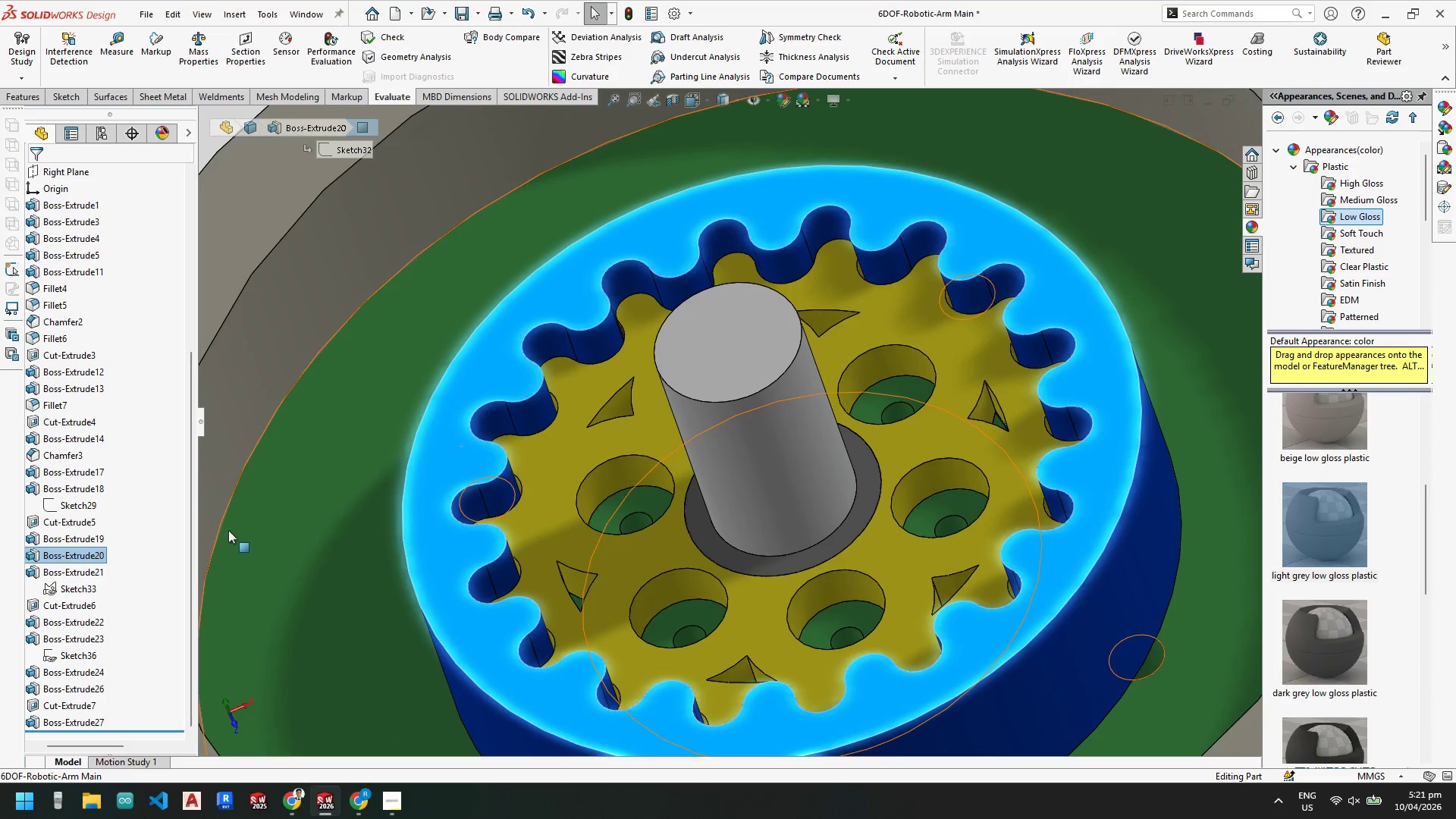 
left_click([80, 552])
 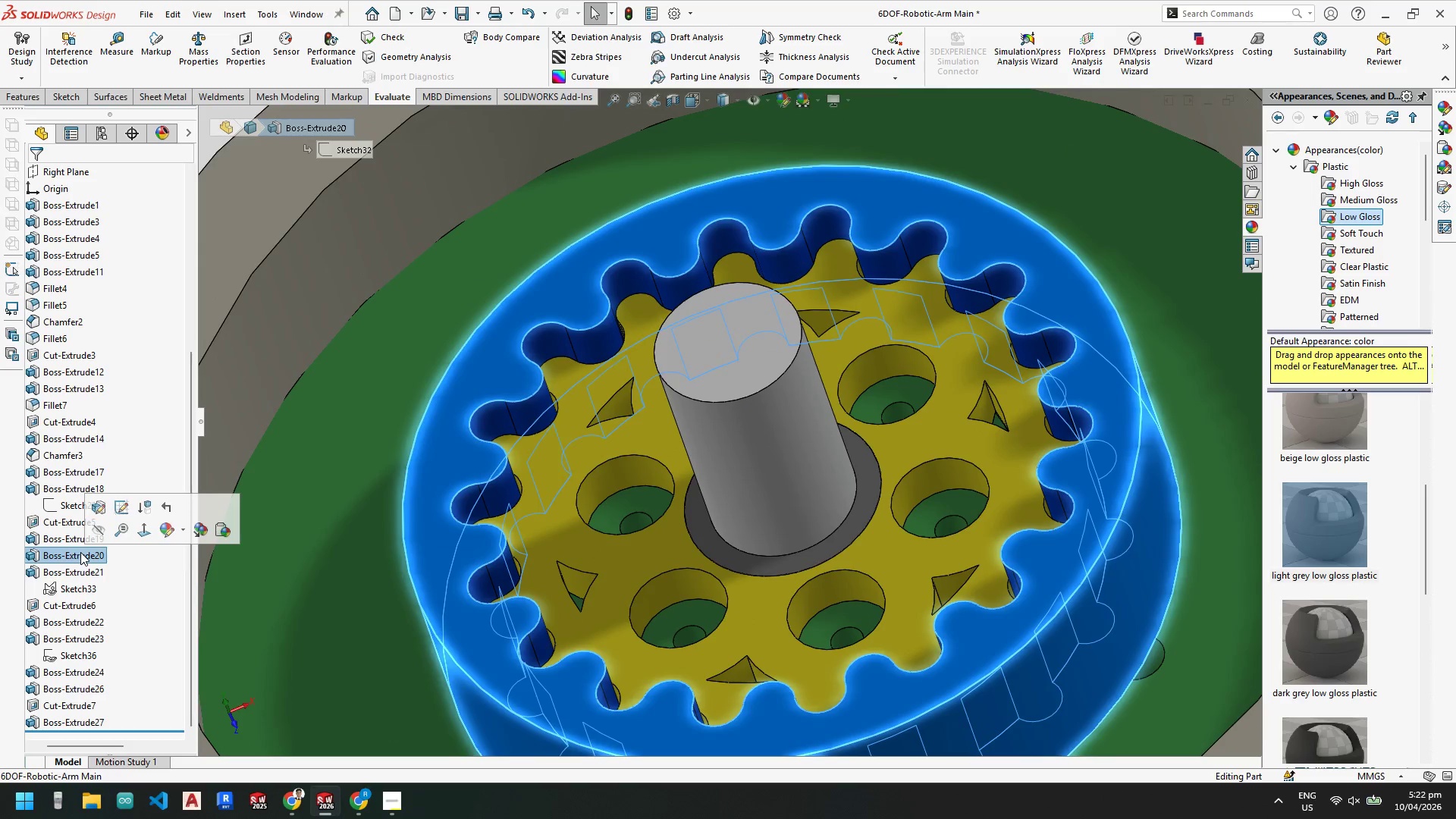 
right_click([80, 552])
 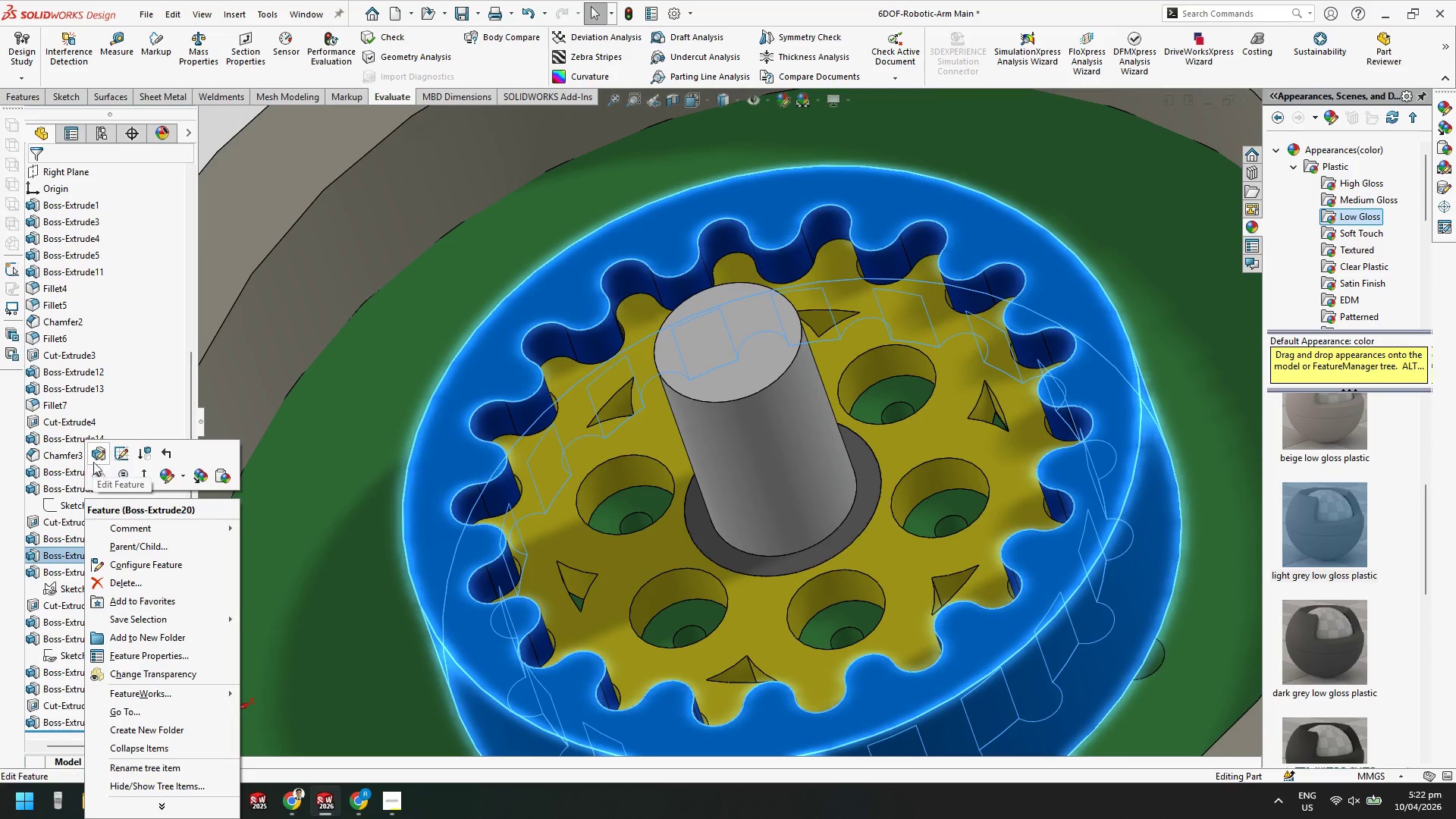 
left_click([96, 447])
 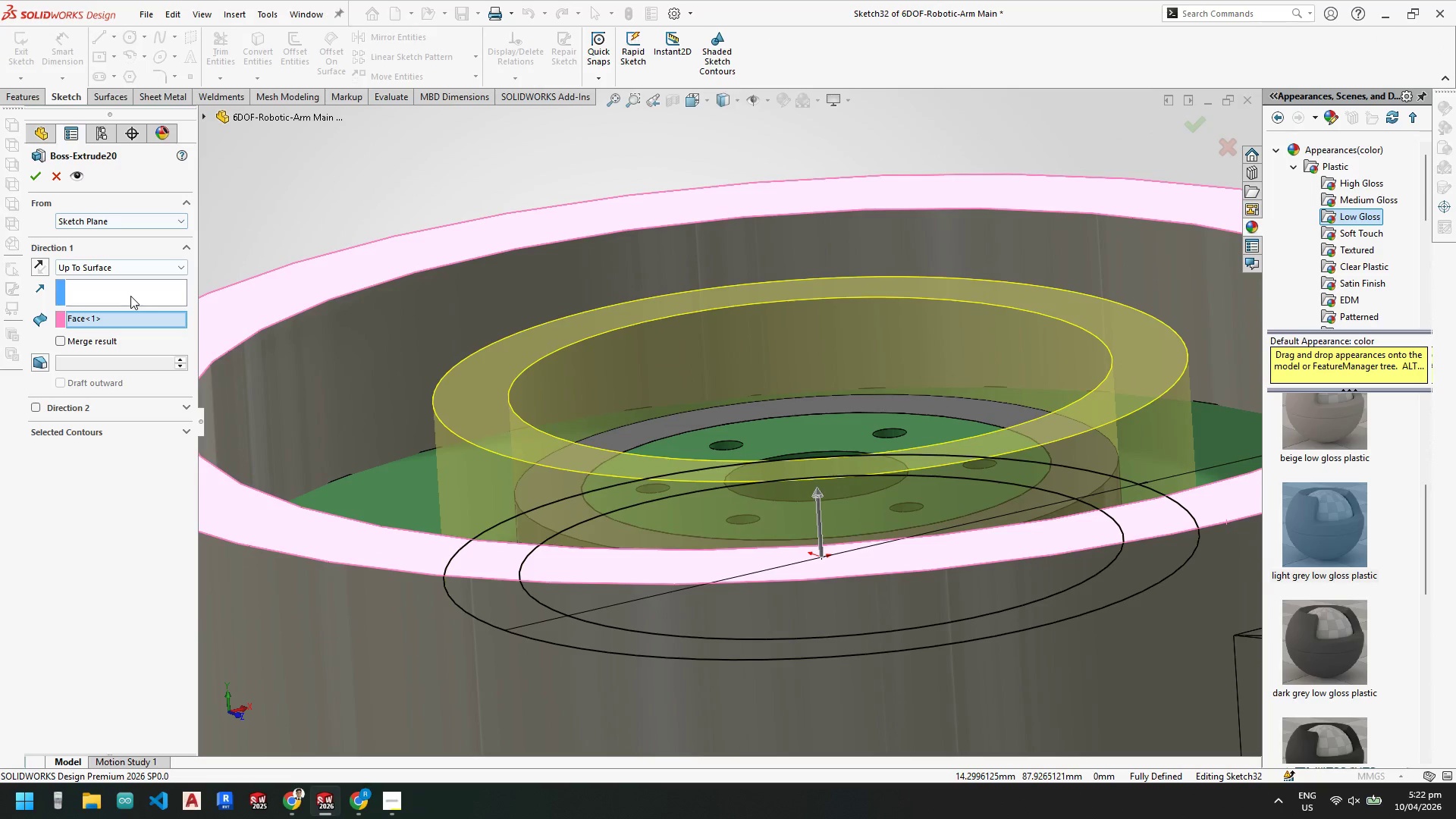 
left_click([123, 265])
 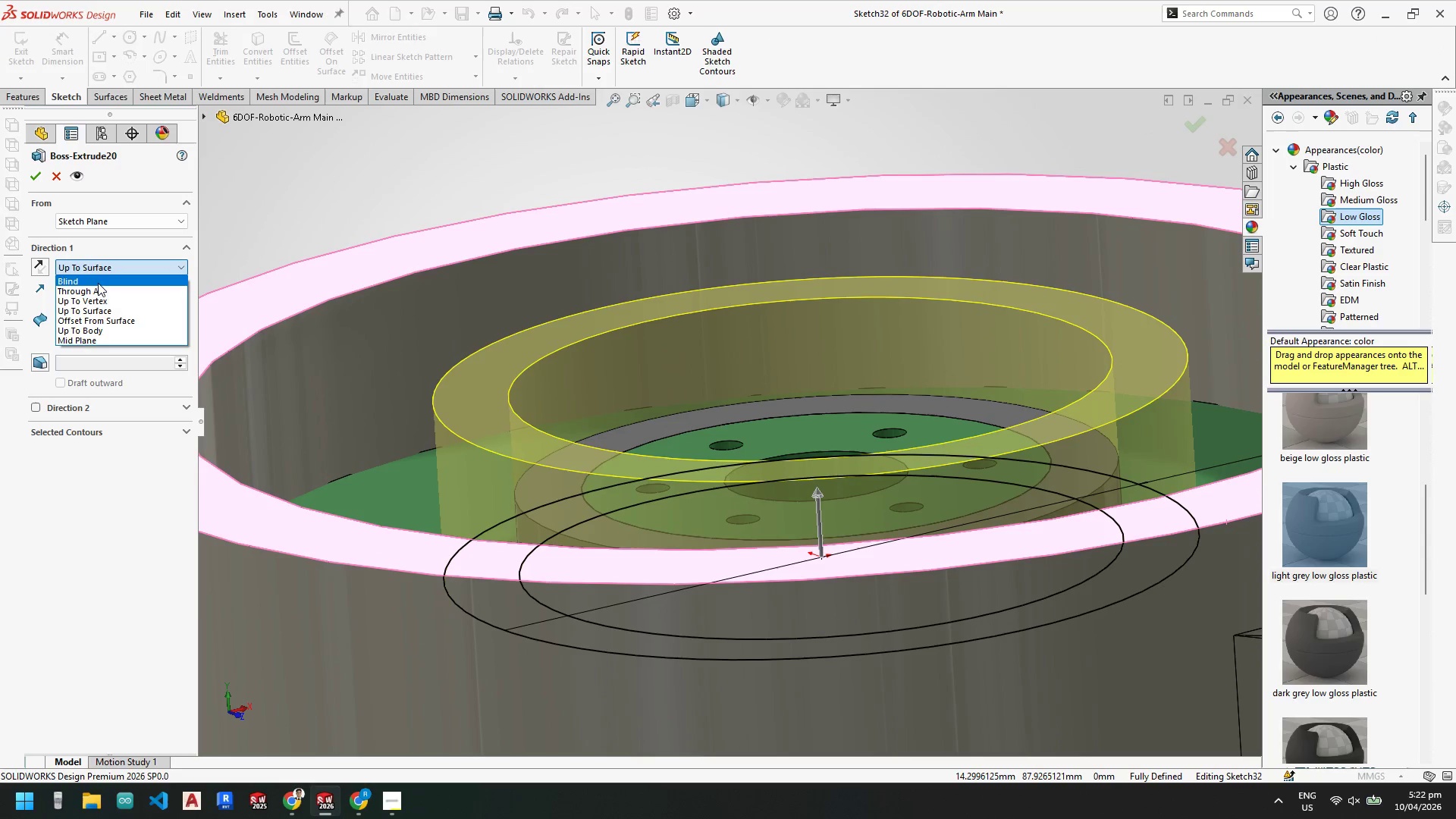 
left_click([98, 281])
 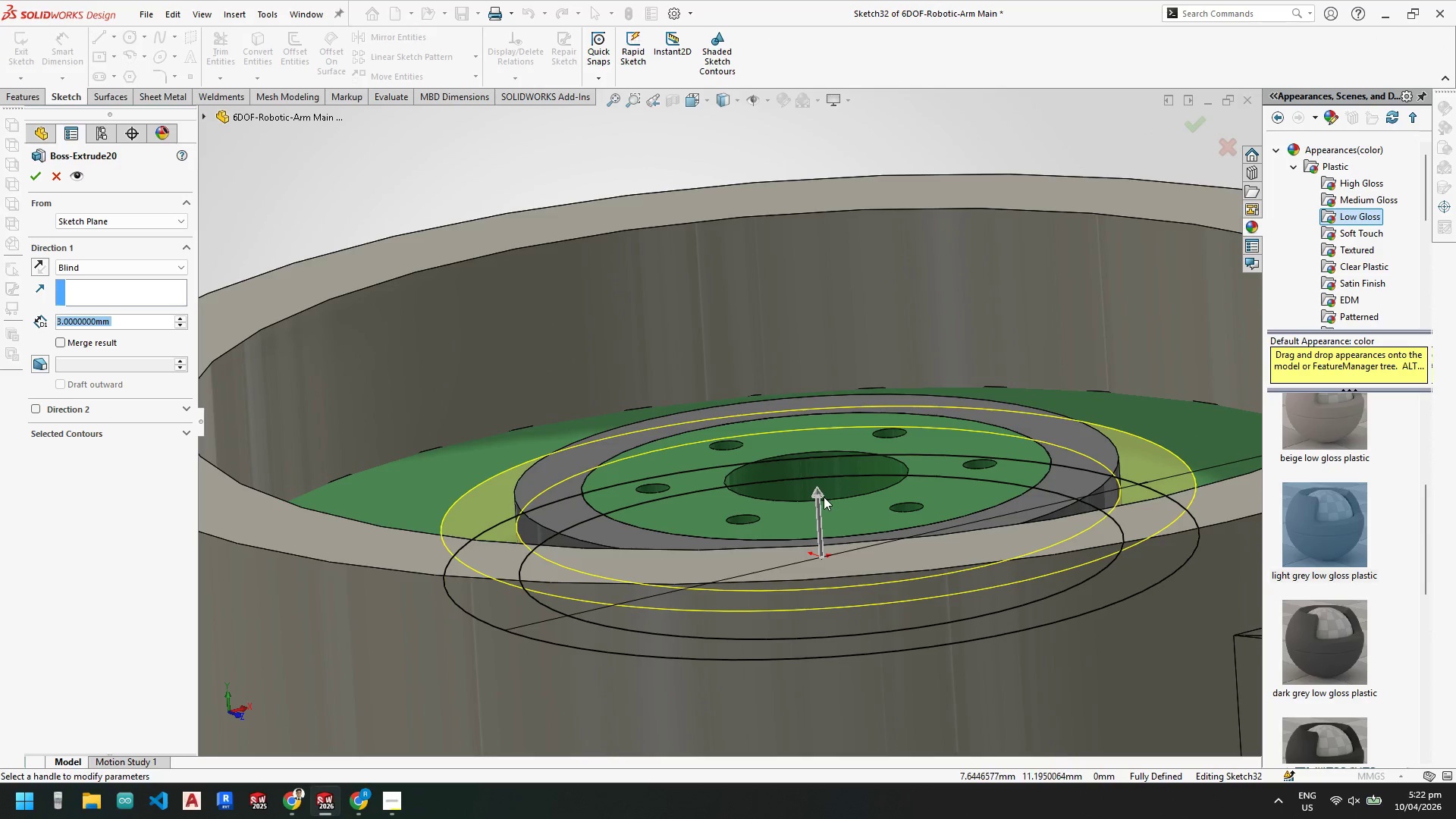 
left_click_drag(start_coordinate=[819, 494], to_coordinate=[800, 270])
 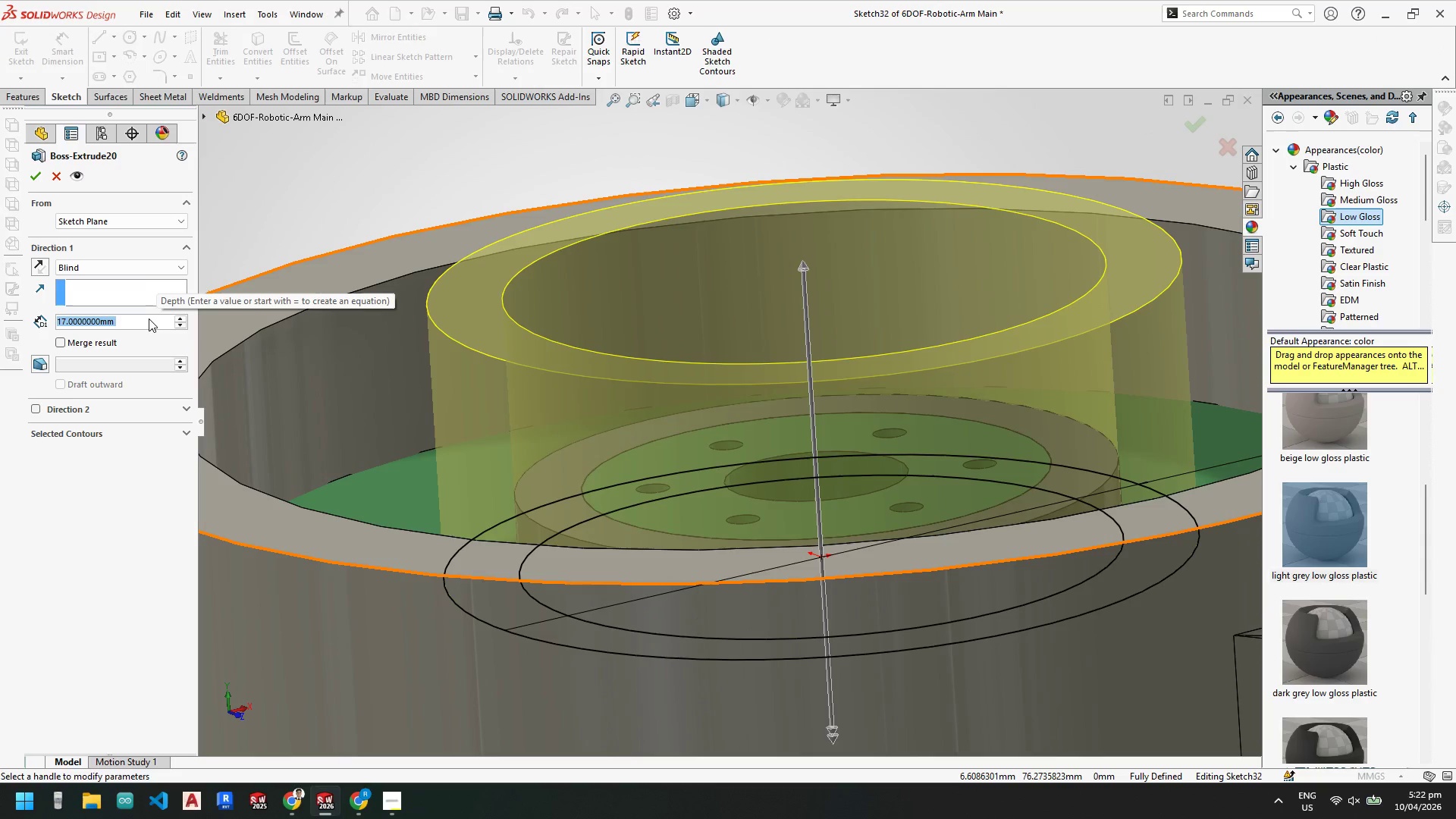 
key(Numpad2)
 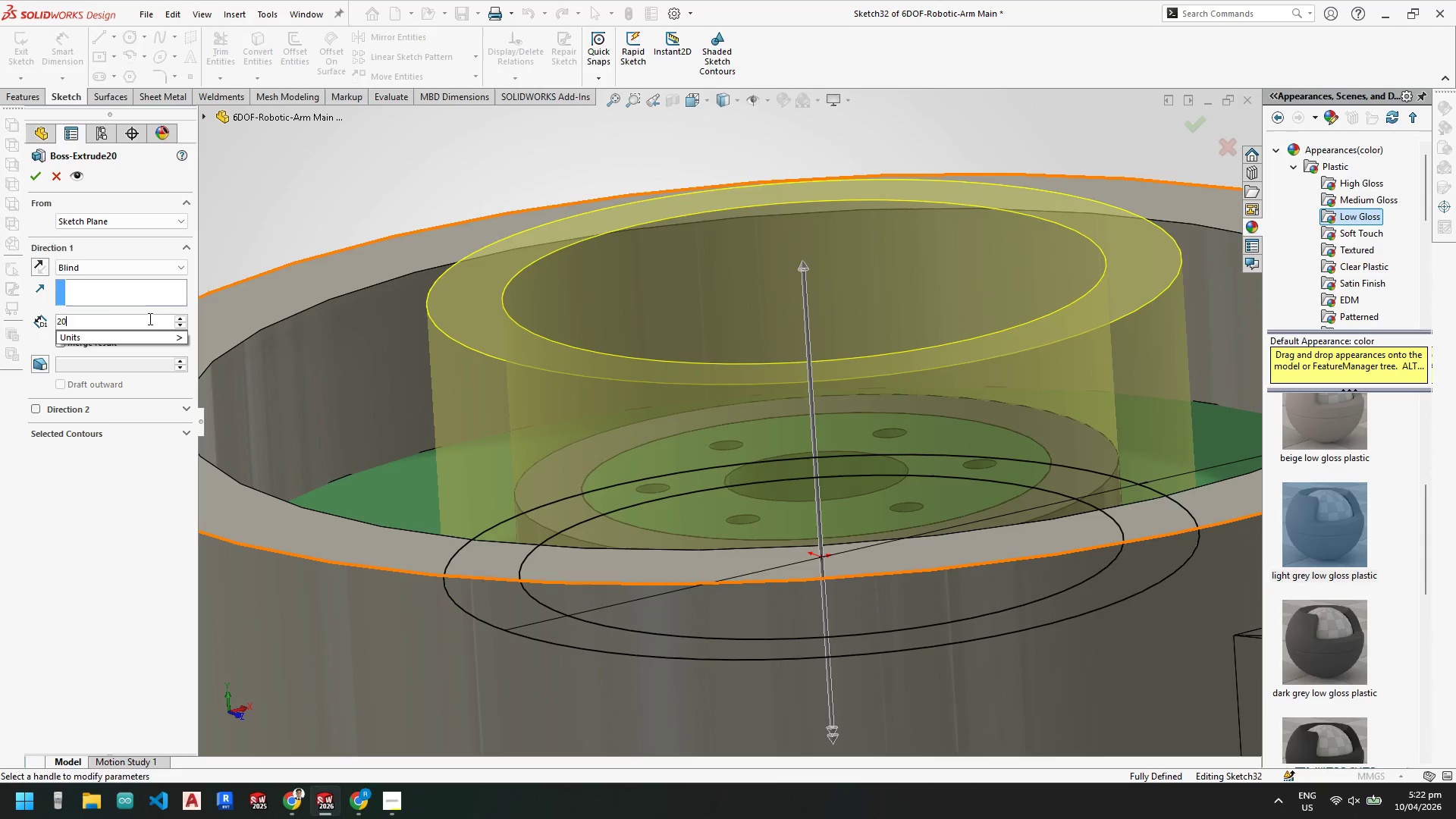 
key(Numpad0)
 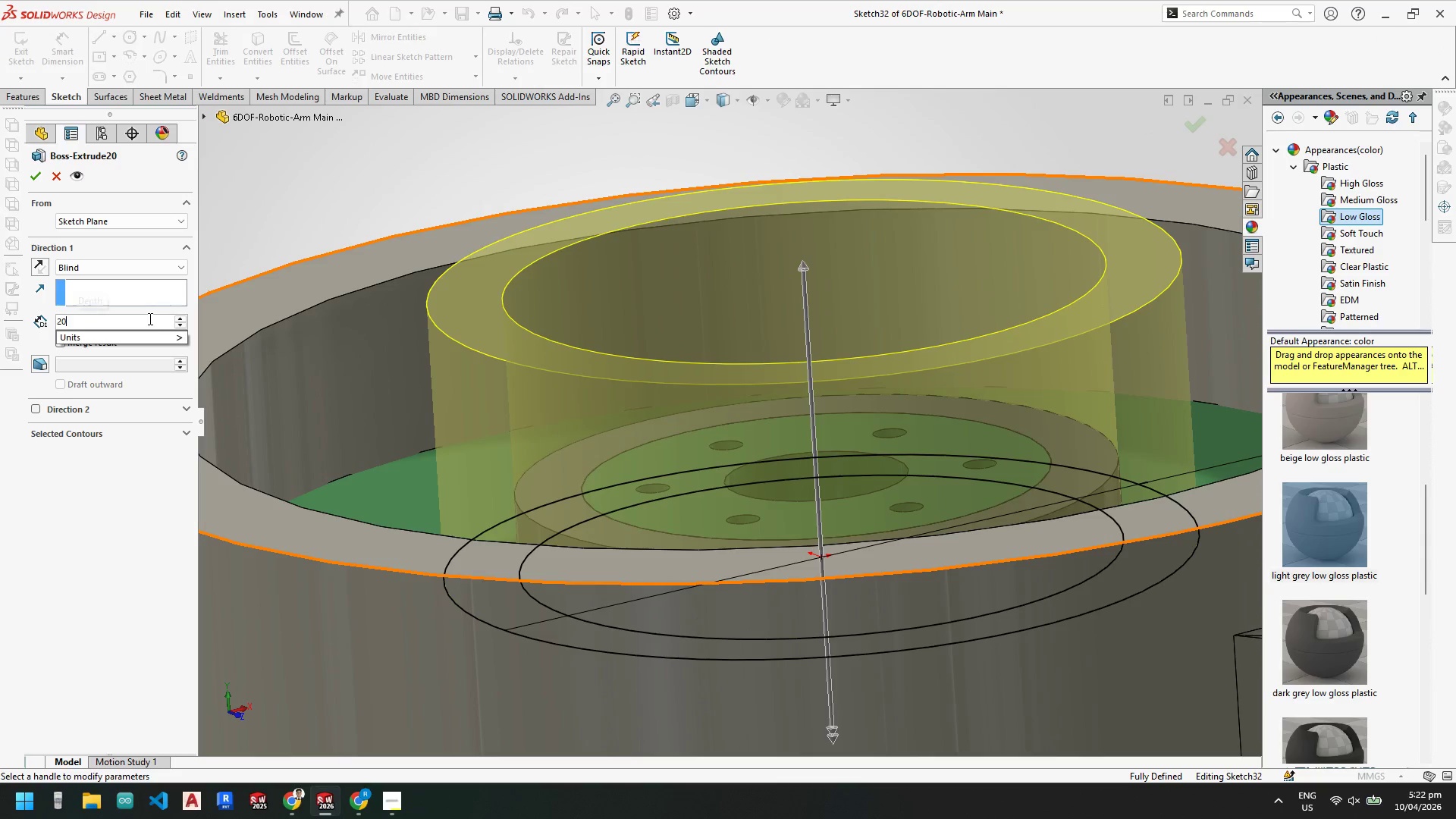 
key(NumpadEnter)
 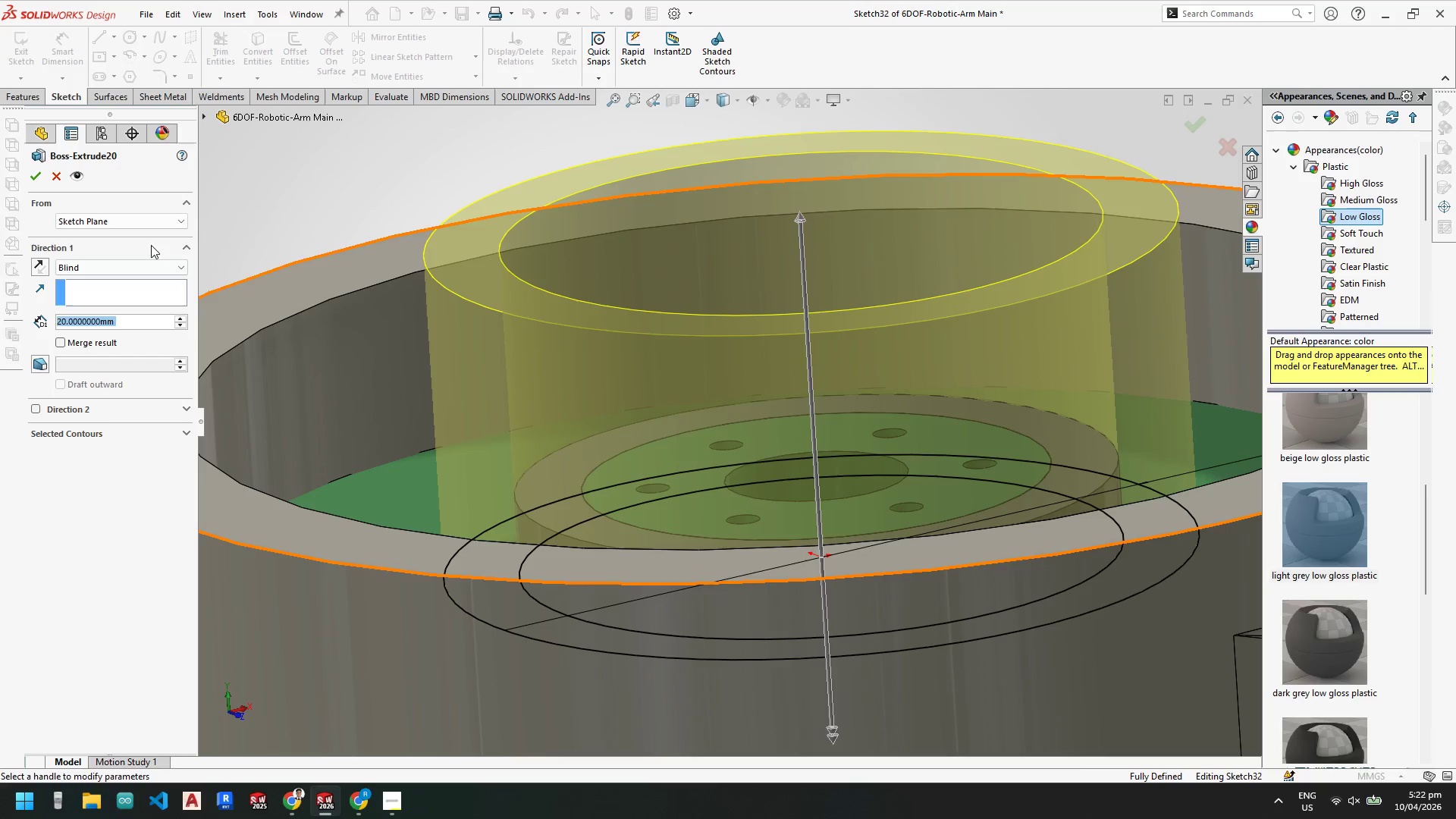 
scroll: coordinate [733, 384], scroll_direction: up, amount: 1.0
 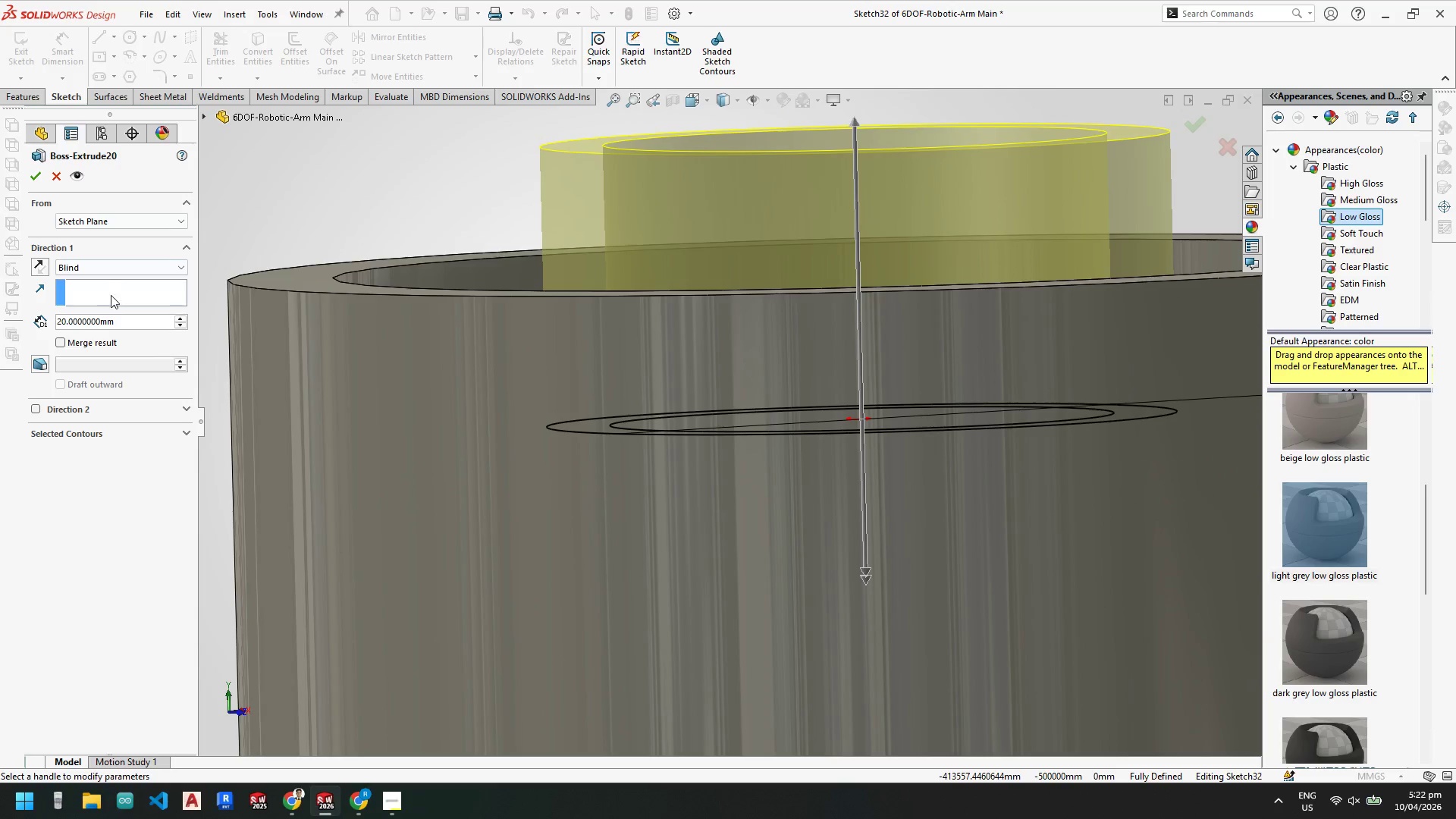 
left_click([127, 322])
 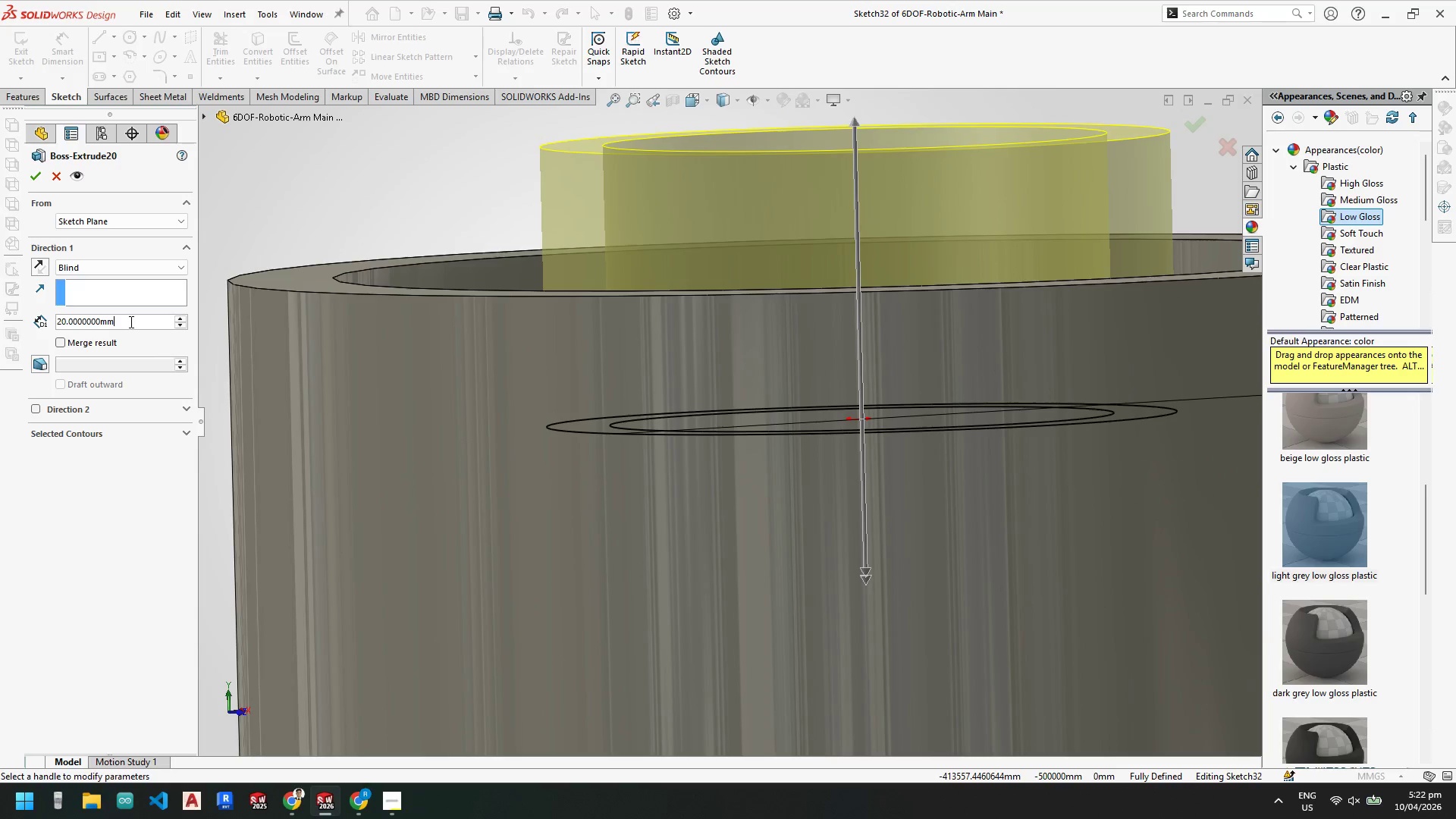 
left_click_drag(start_coordinate=[136, 322], to_coordinate=[0, 284])
 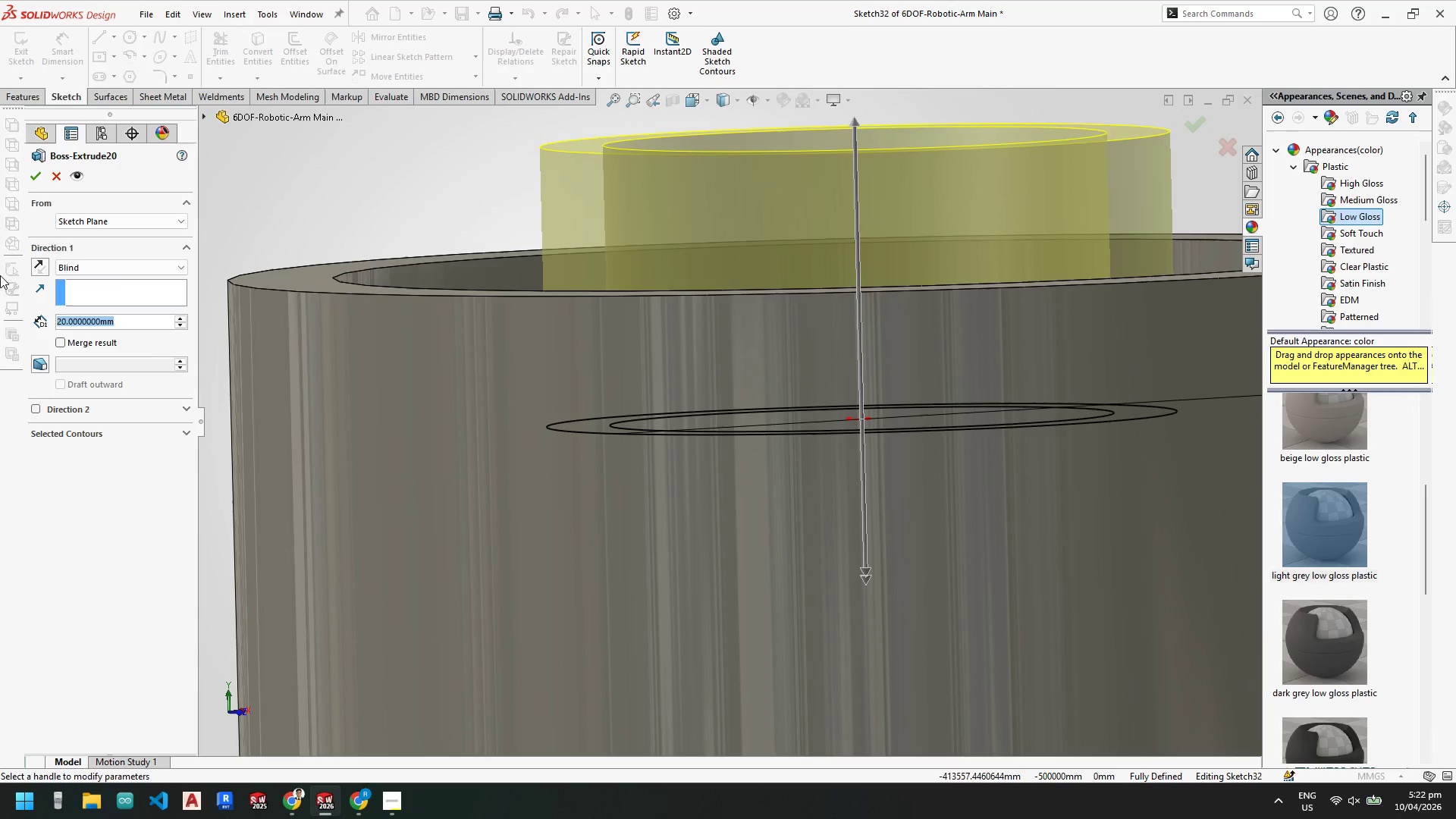 
key(Numpad1)
 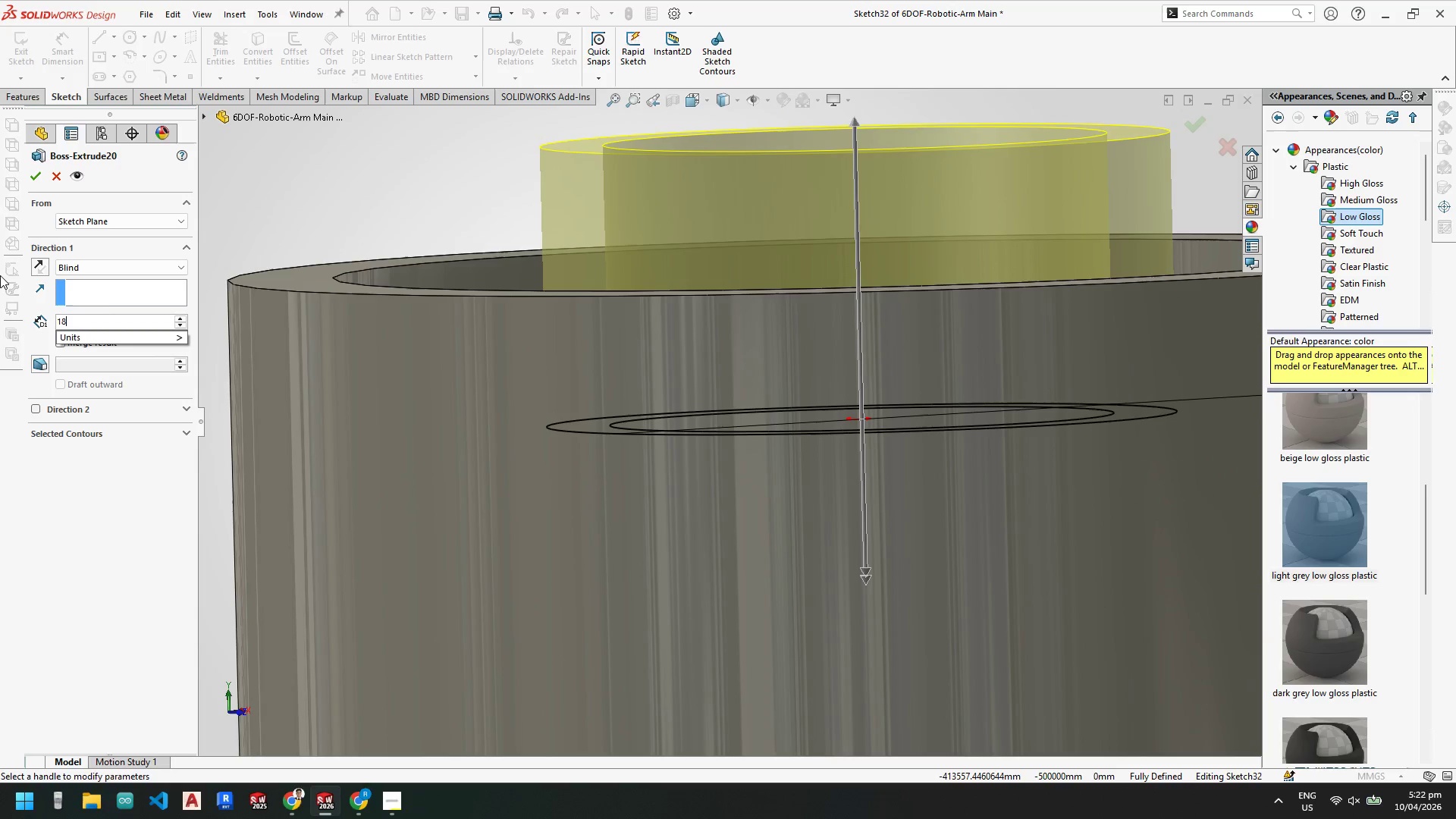 
key(Numpad8)
 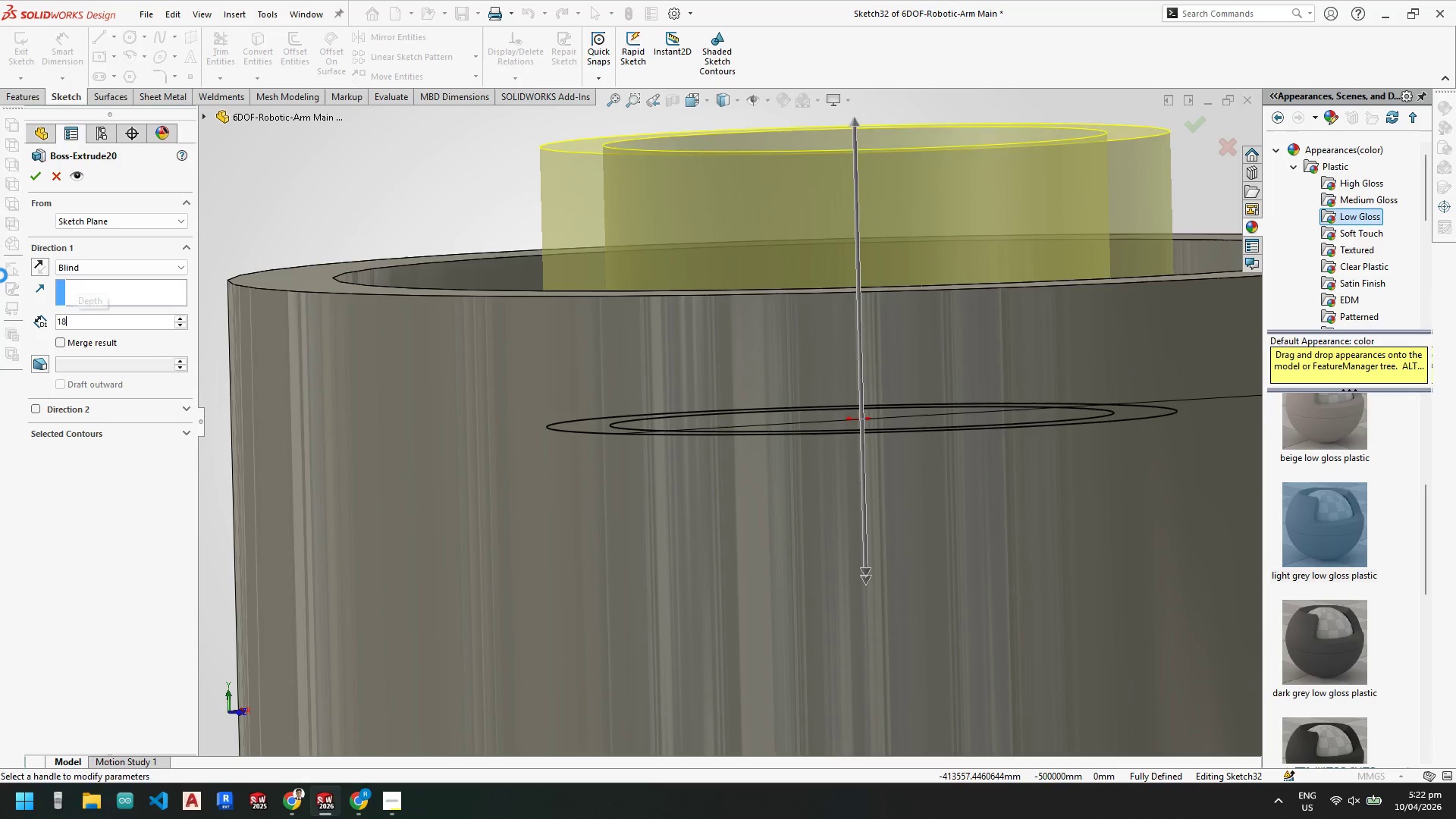 
key(NumpadEnter)
 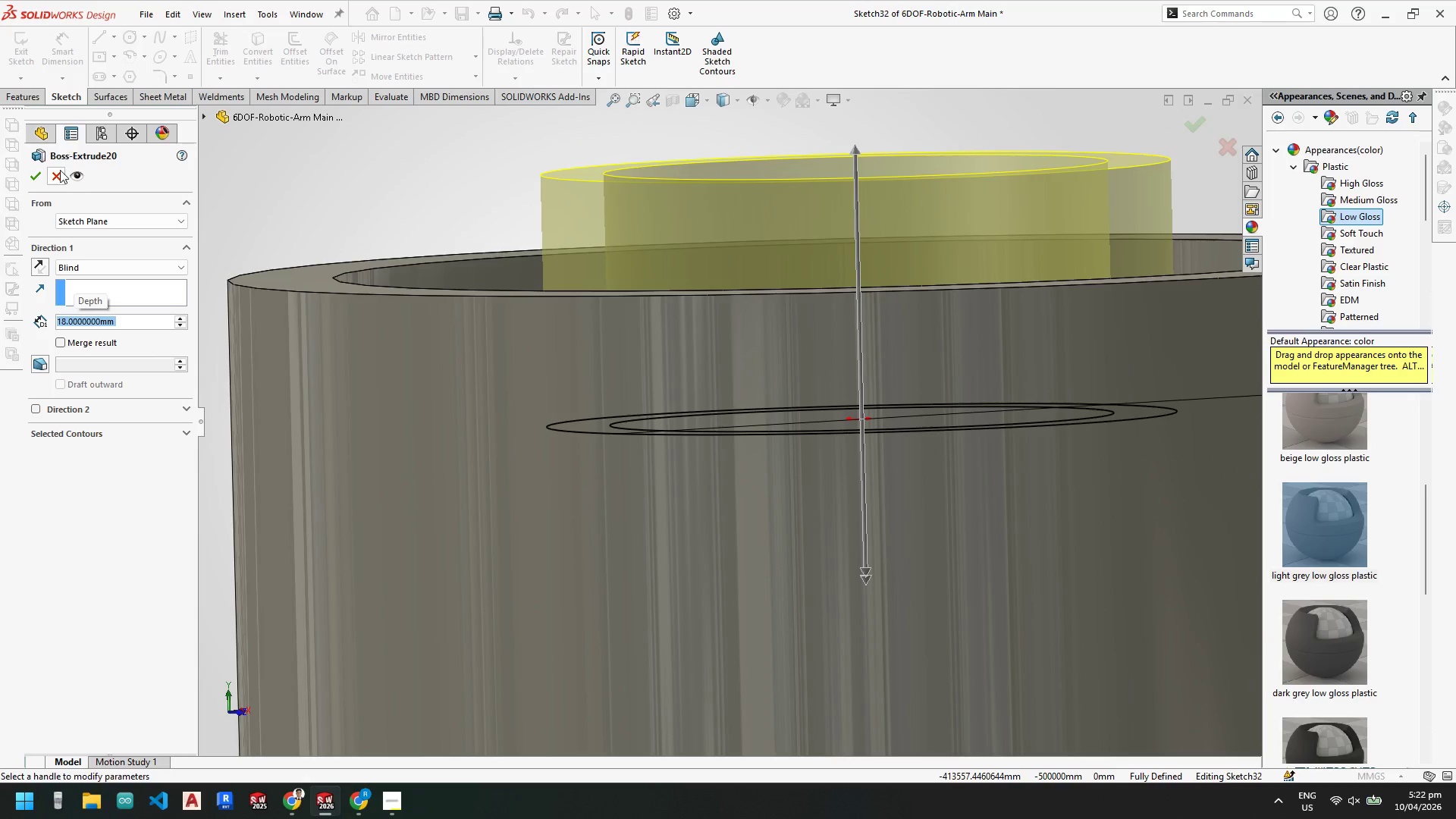 
left_click([39, 177])
 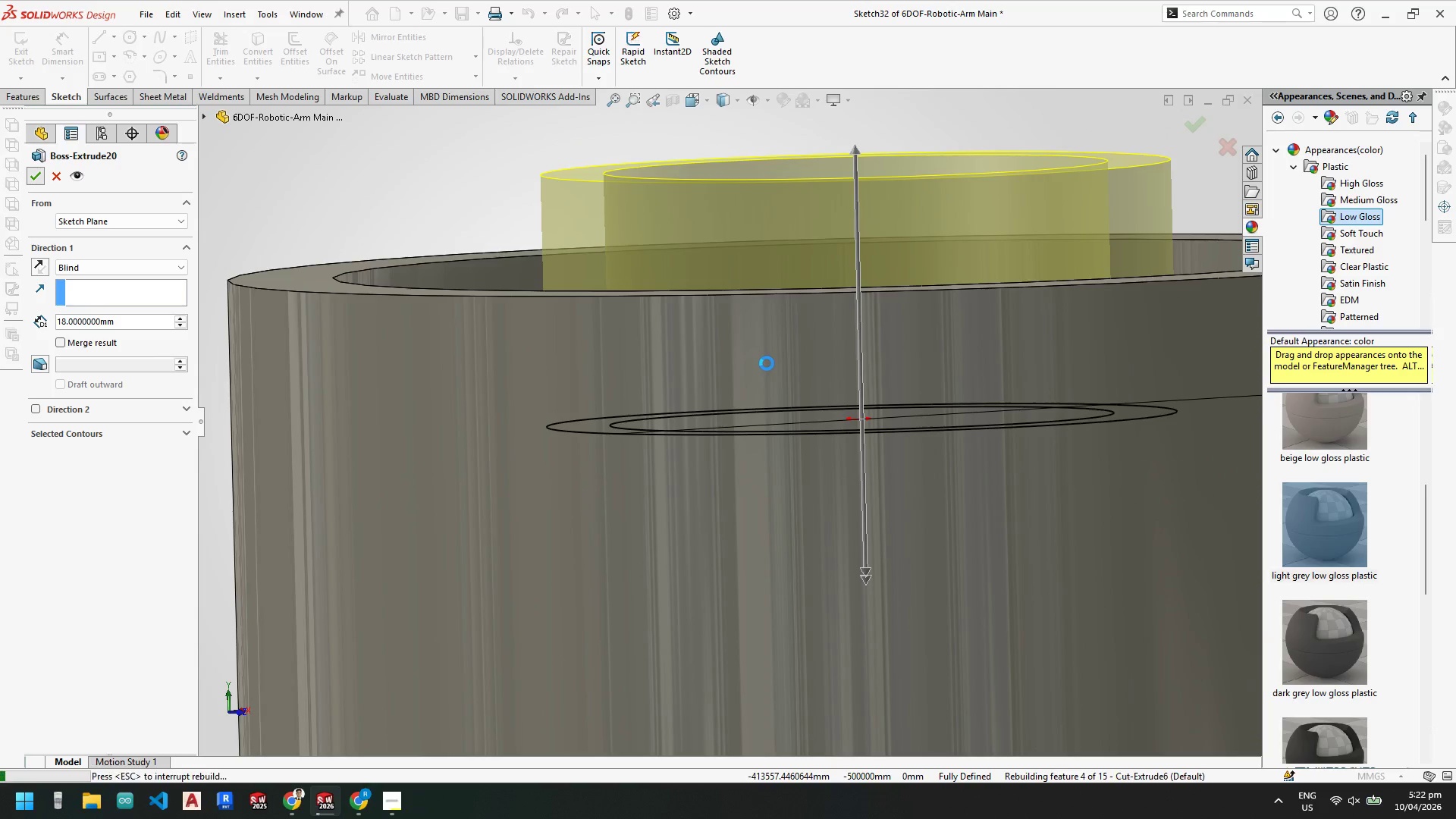 
scroll: coordinate [775, 366], scroll_direction: up, amount: 7.0
 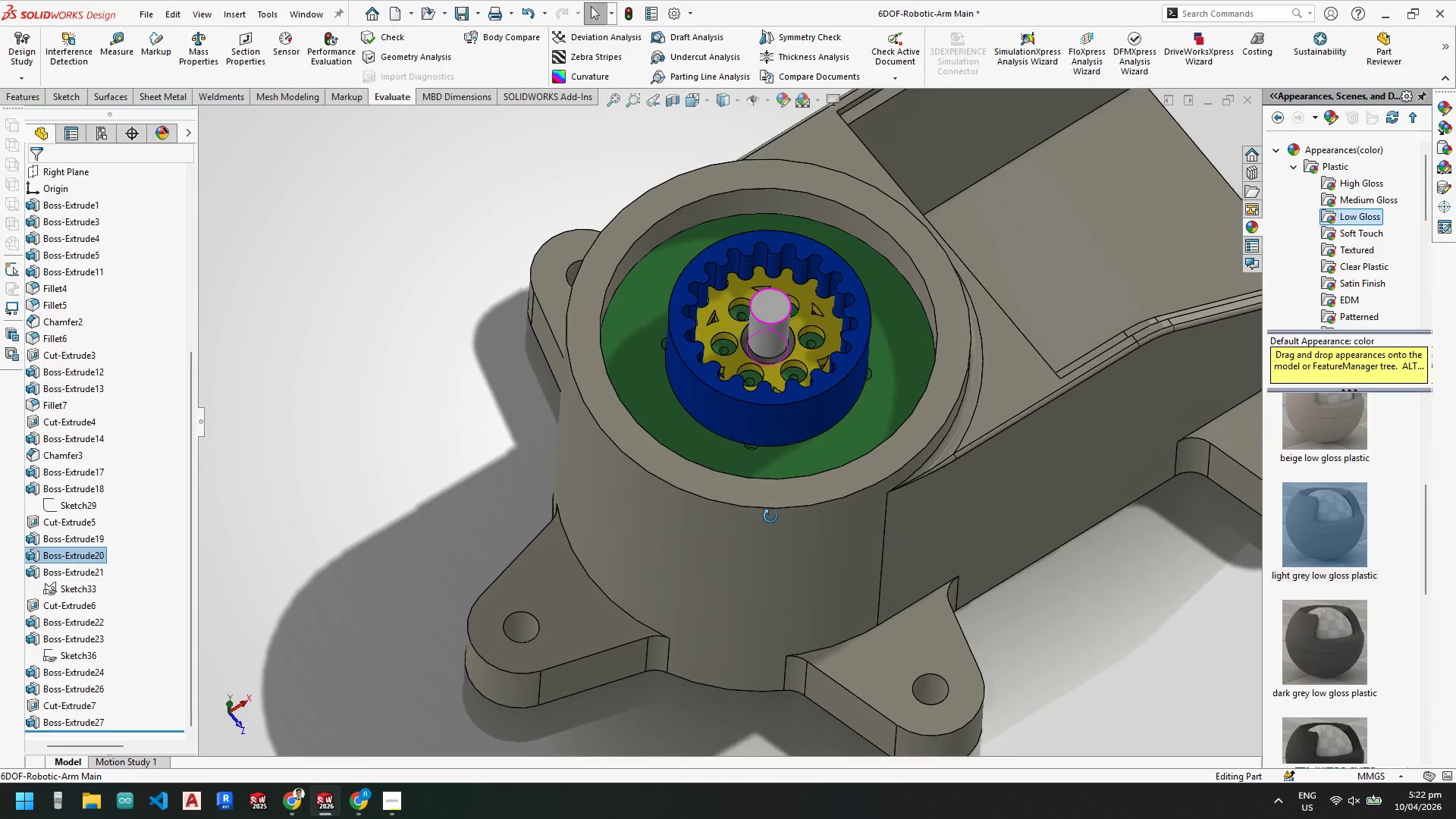 
scroll: coordinate [754, 237], scroll_direction: down, amount: 3.0
 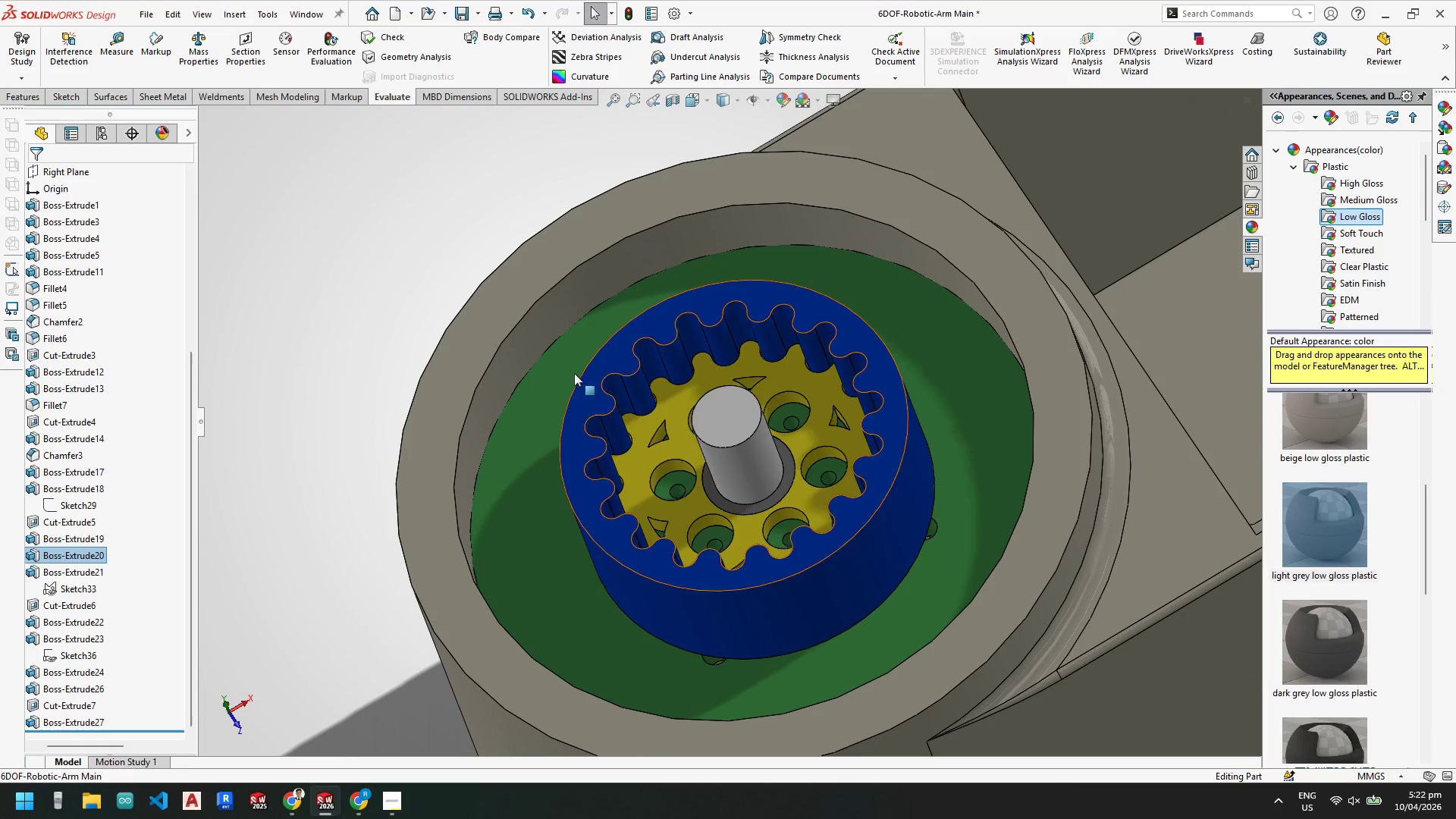 
right_click([75, 549])
 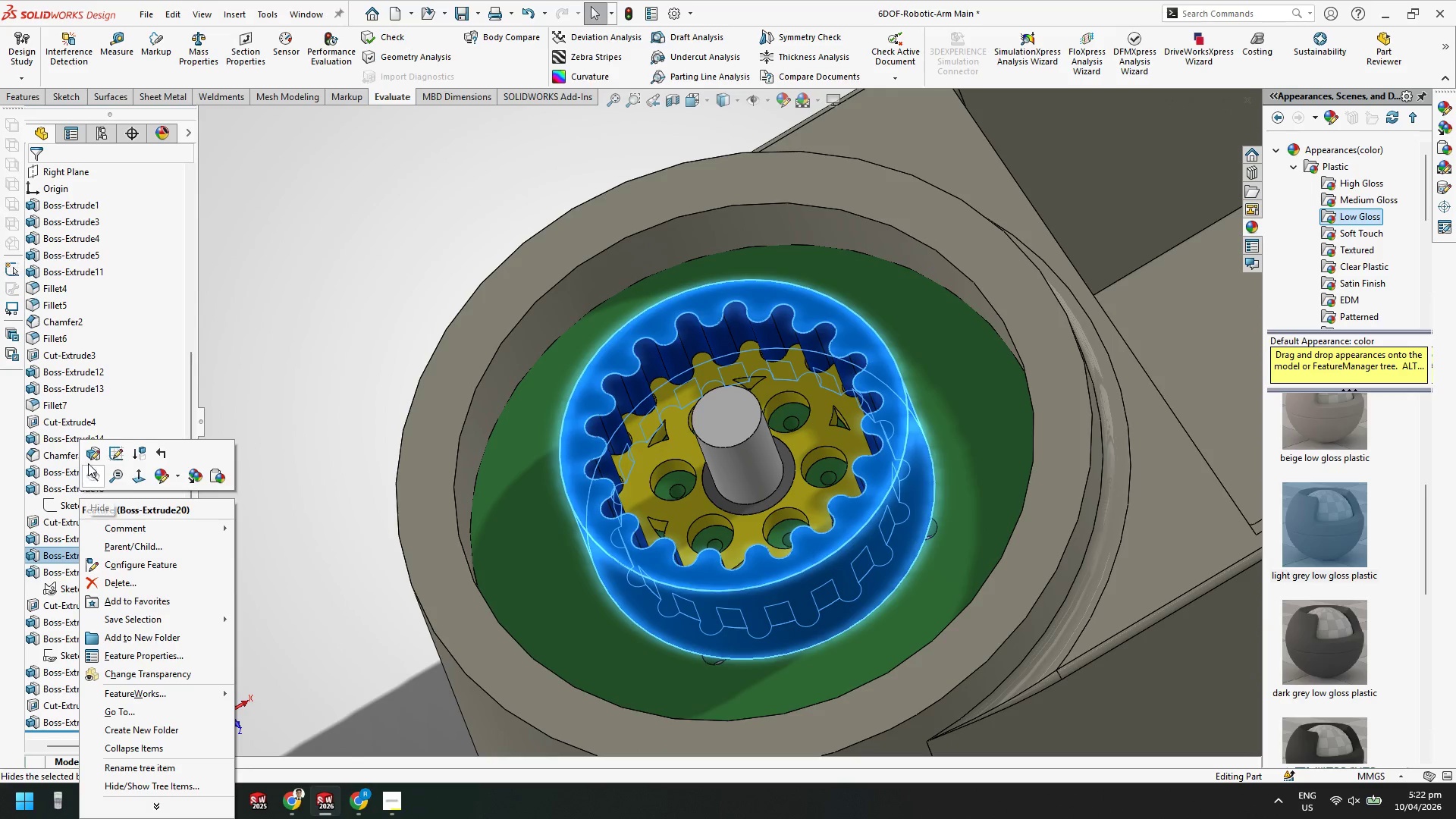 
left_click([94, 451])
 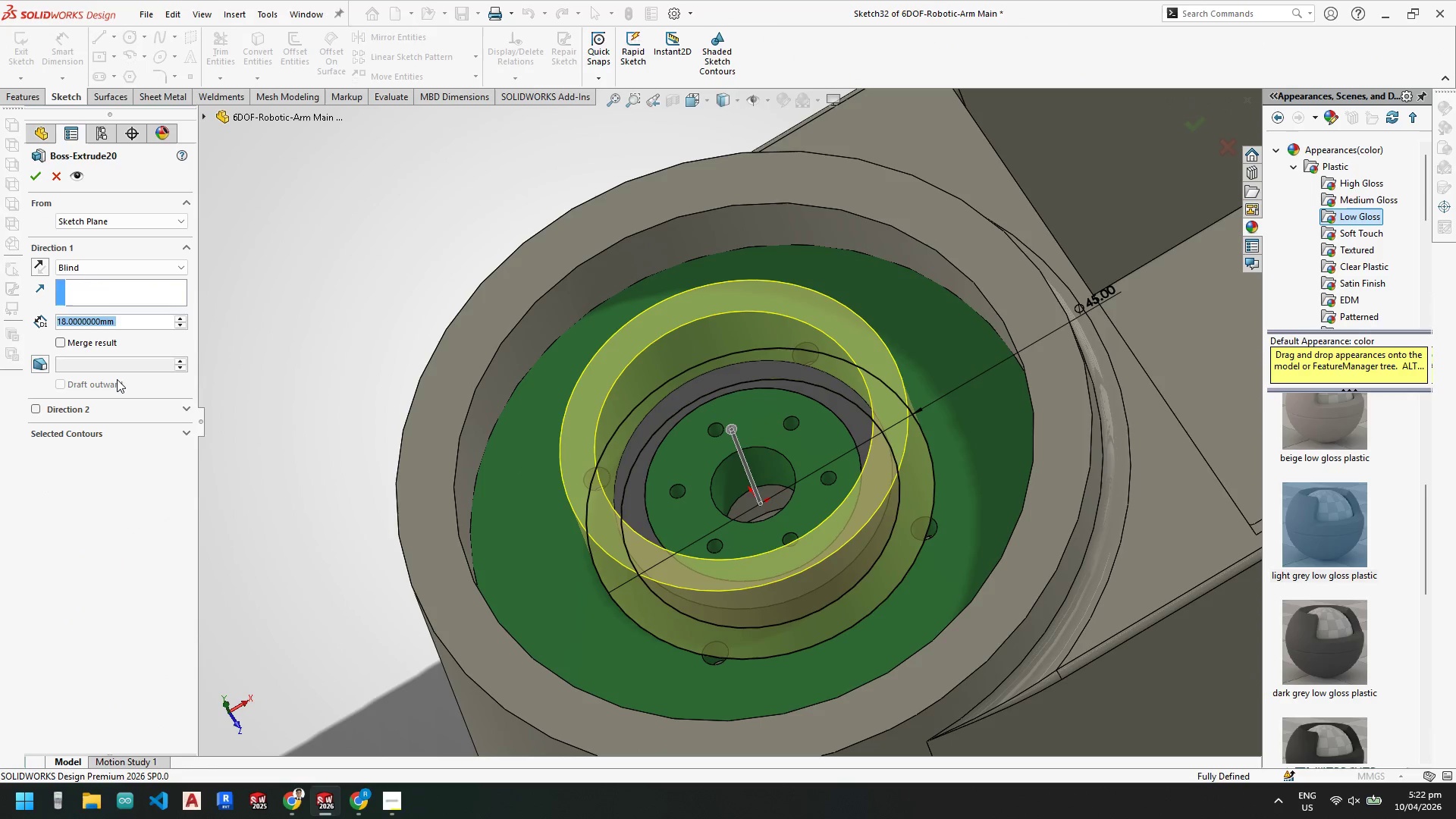 
key(Numpad1)
 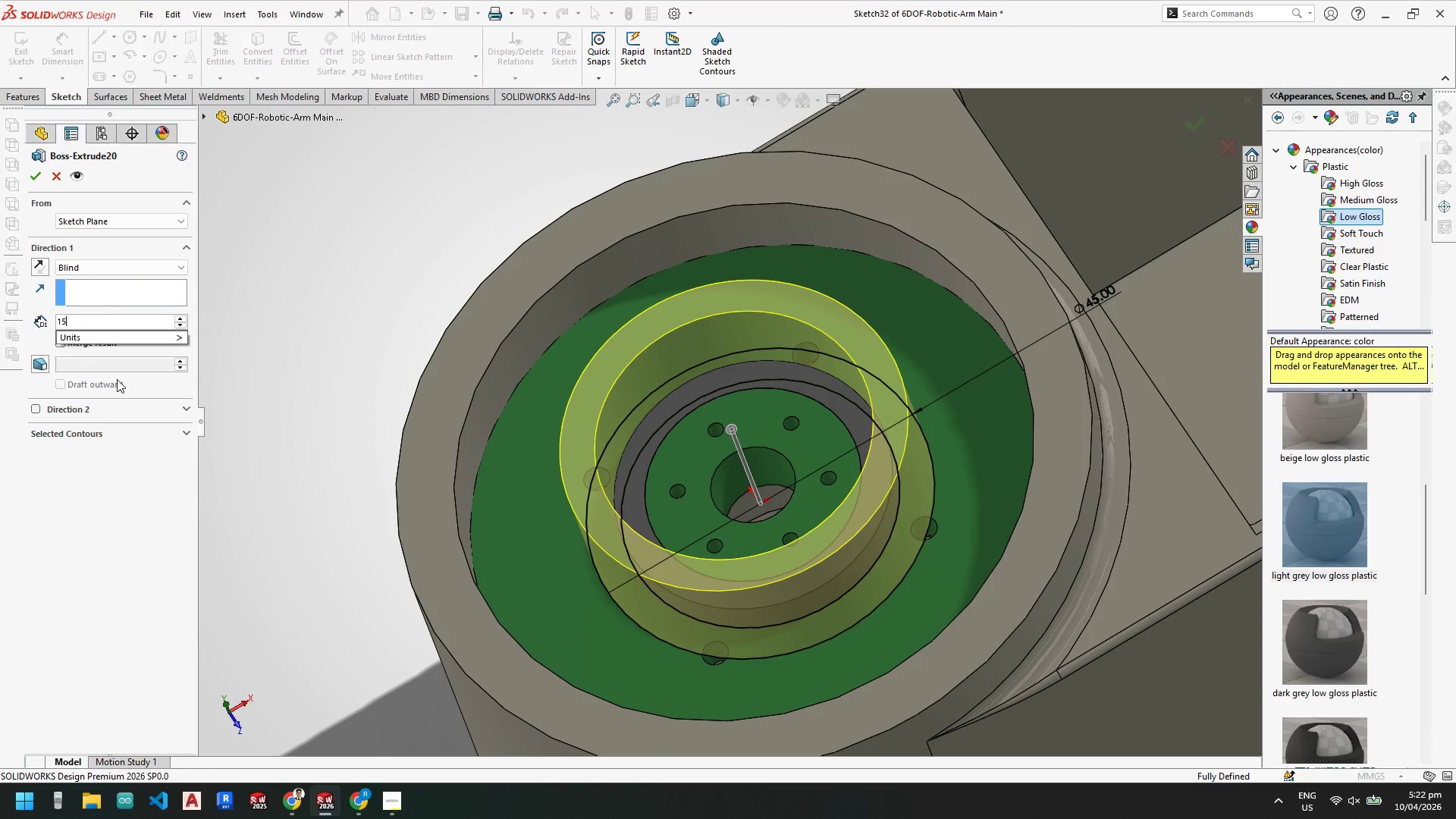 
key(Numpad5)
 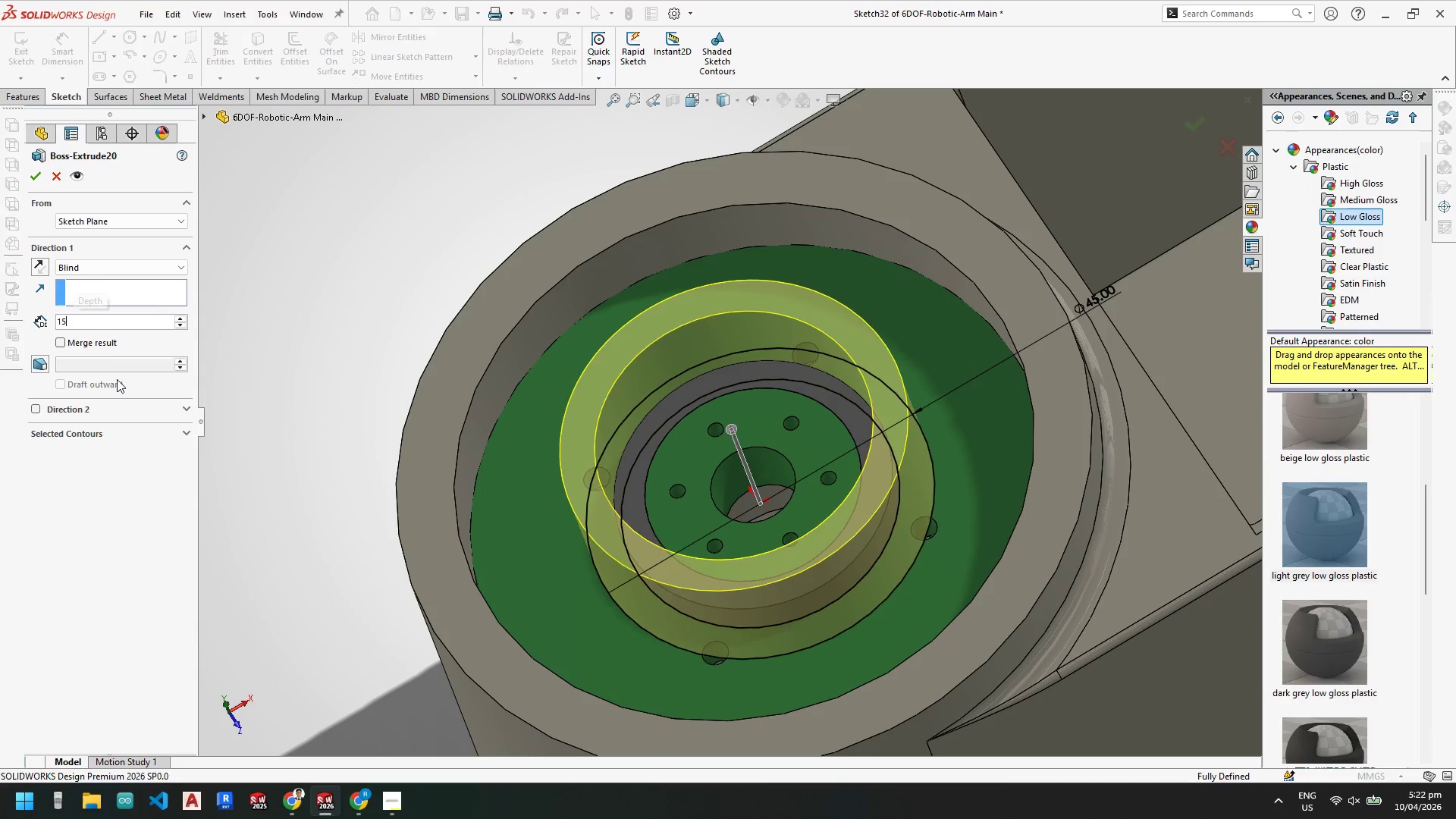 
key(NumpadEnter)
 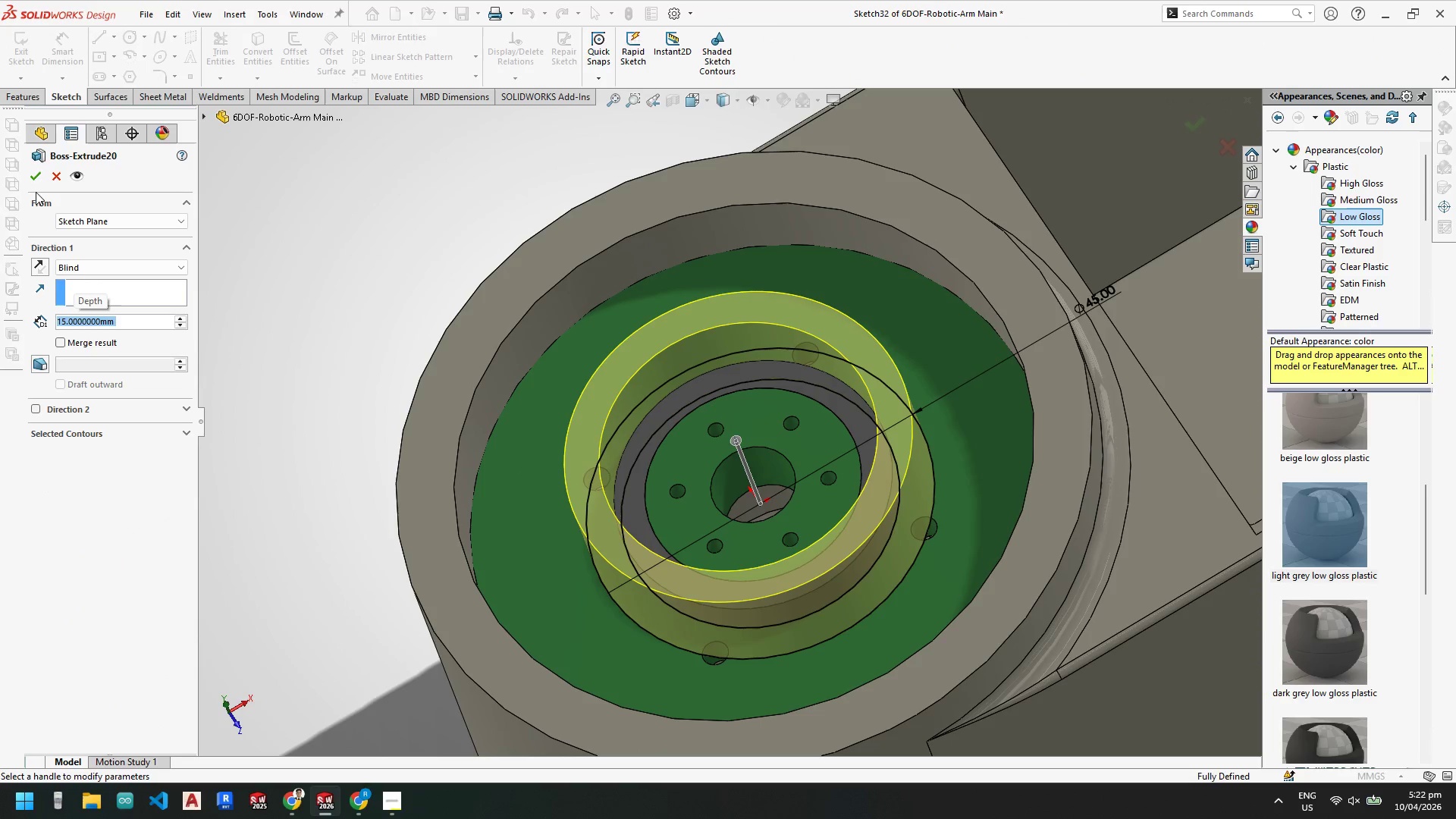 
left_click([33, 179])
 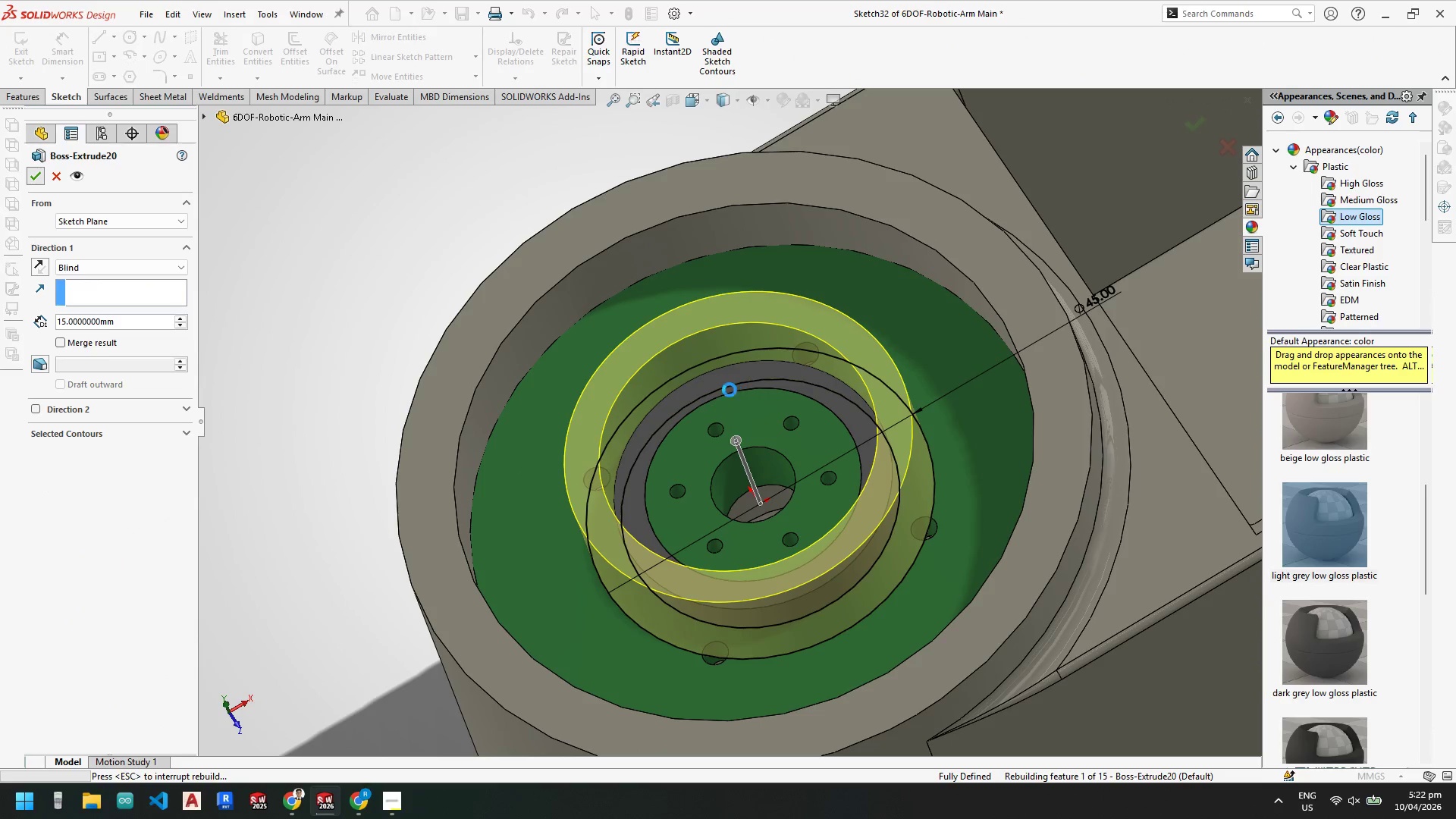 
scroll: coordinate [670, 435], scroll_direction: down, amount: 5.0
 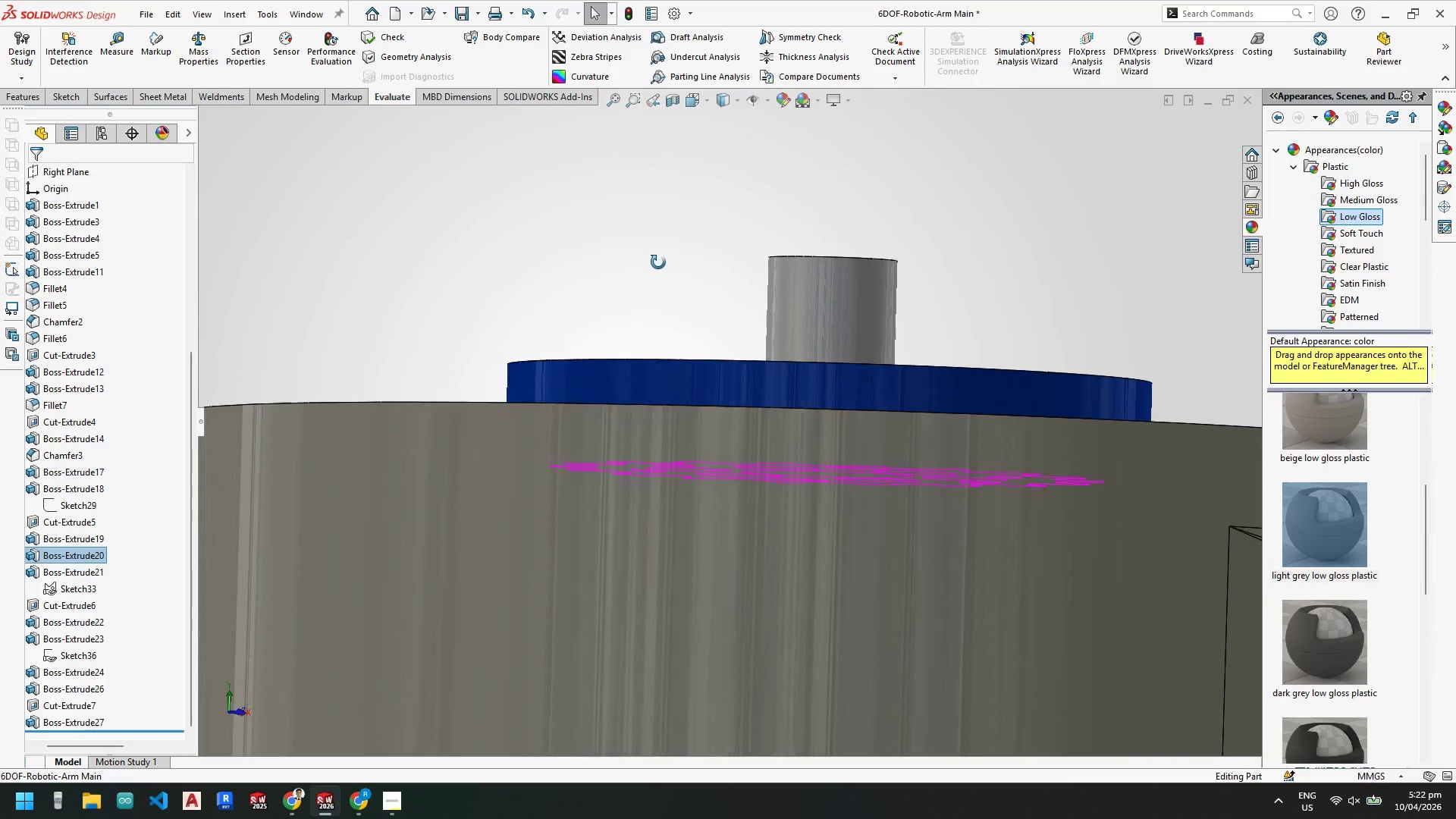 
scroll: coordinate [792, 602], scroll_direction: up, amount: 9.0
 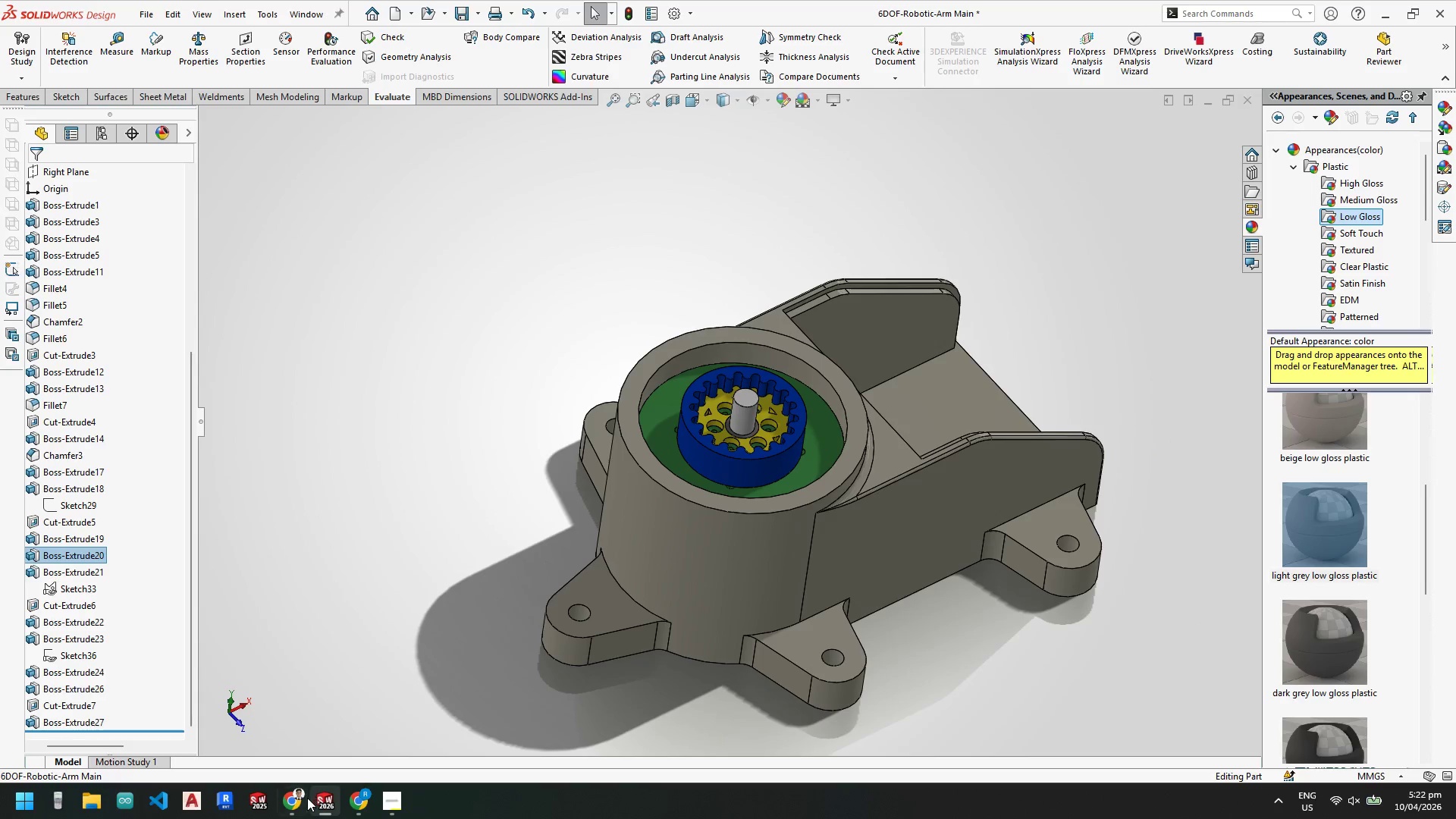 
left_click([368, 739])
 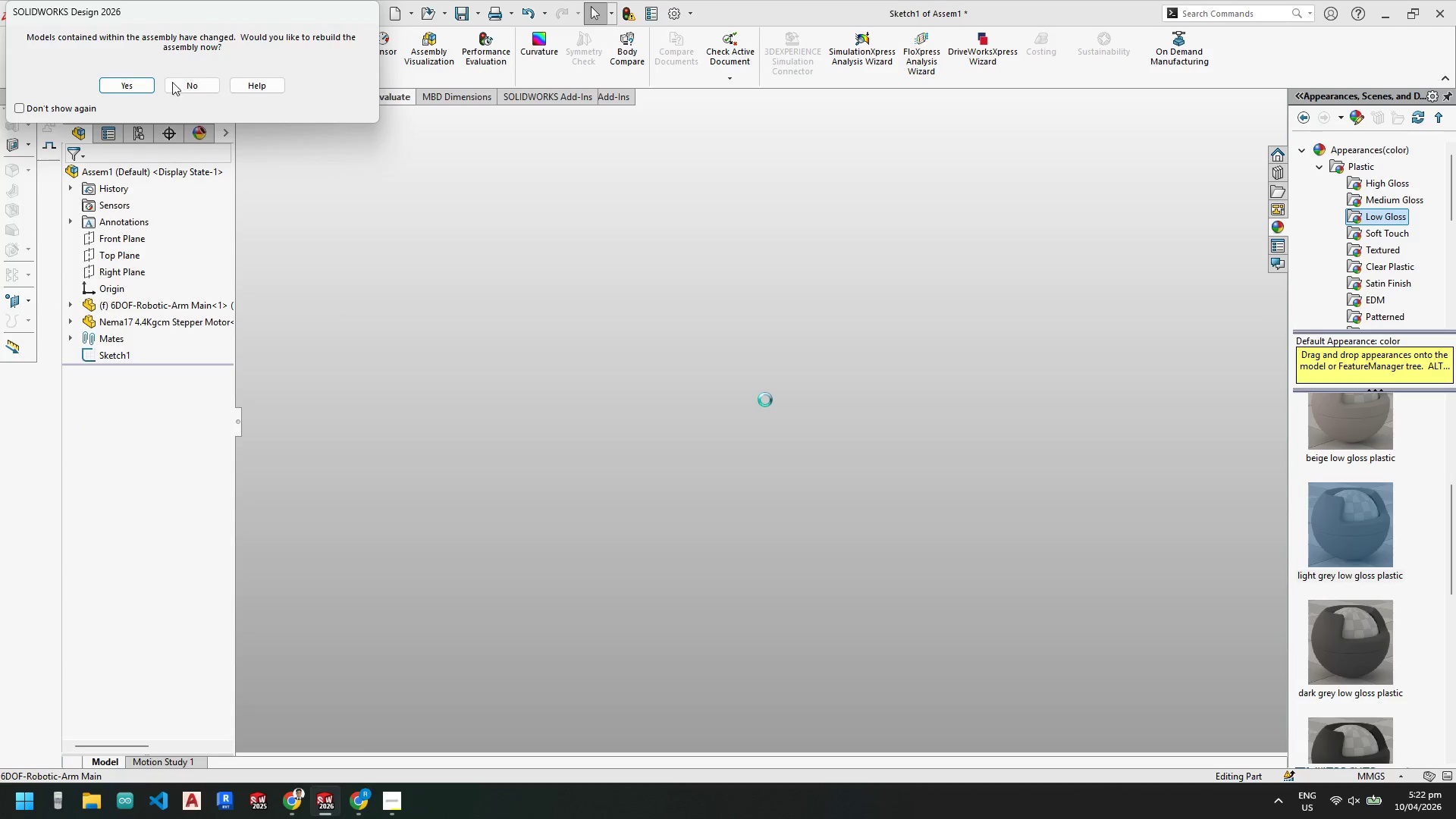 
left_click([137, 86])
 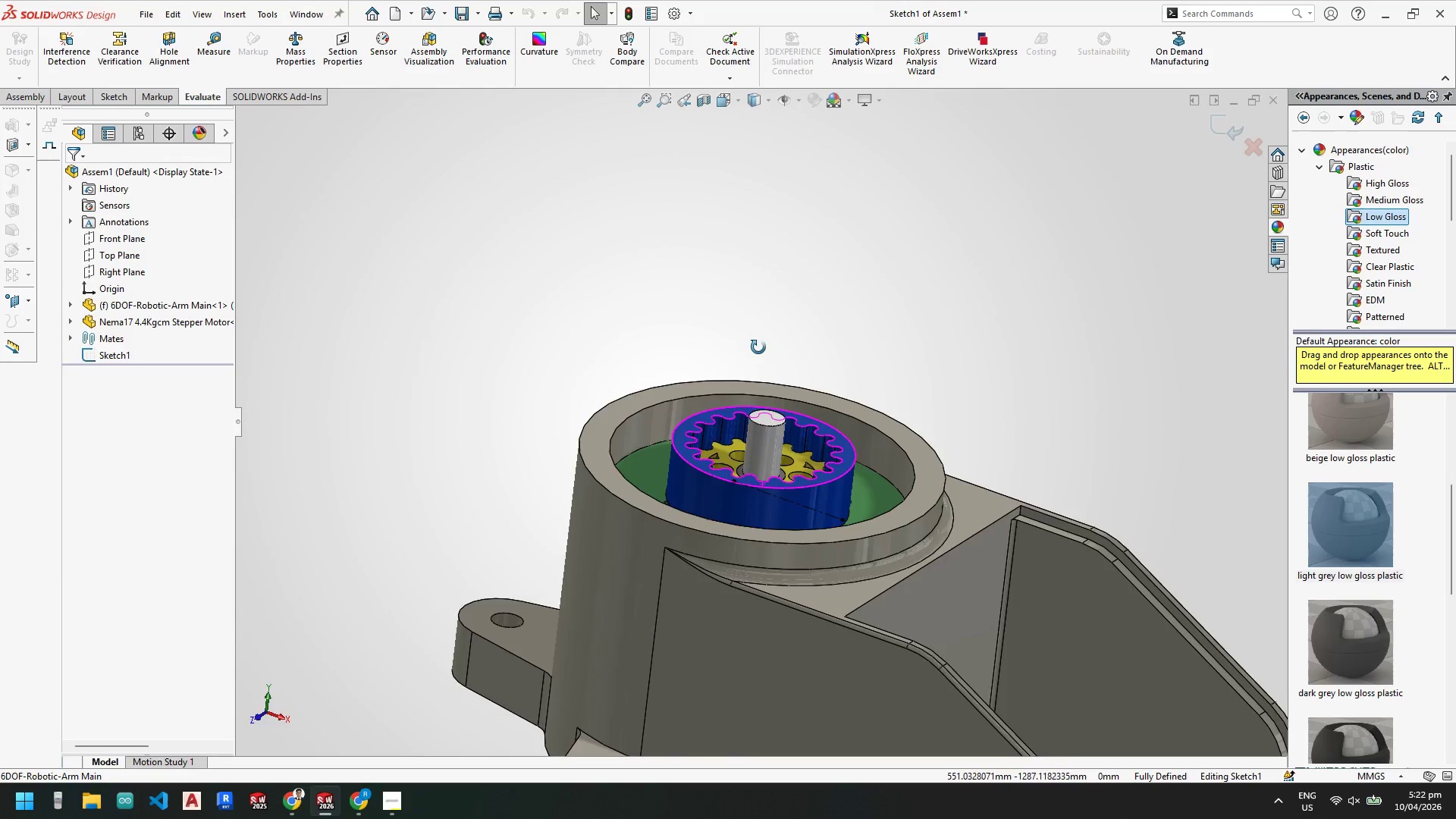 
scroll: coordinate [799, 502], scroll_direction: up, amount: 4.0
 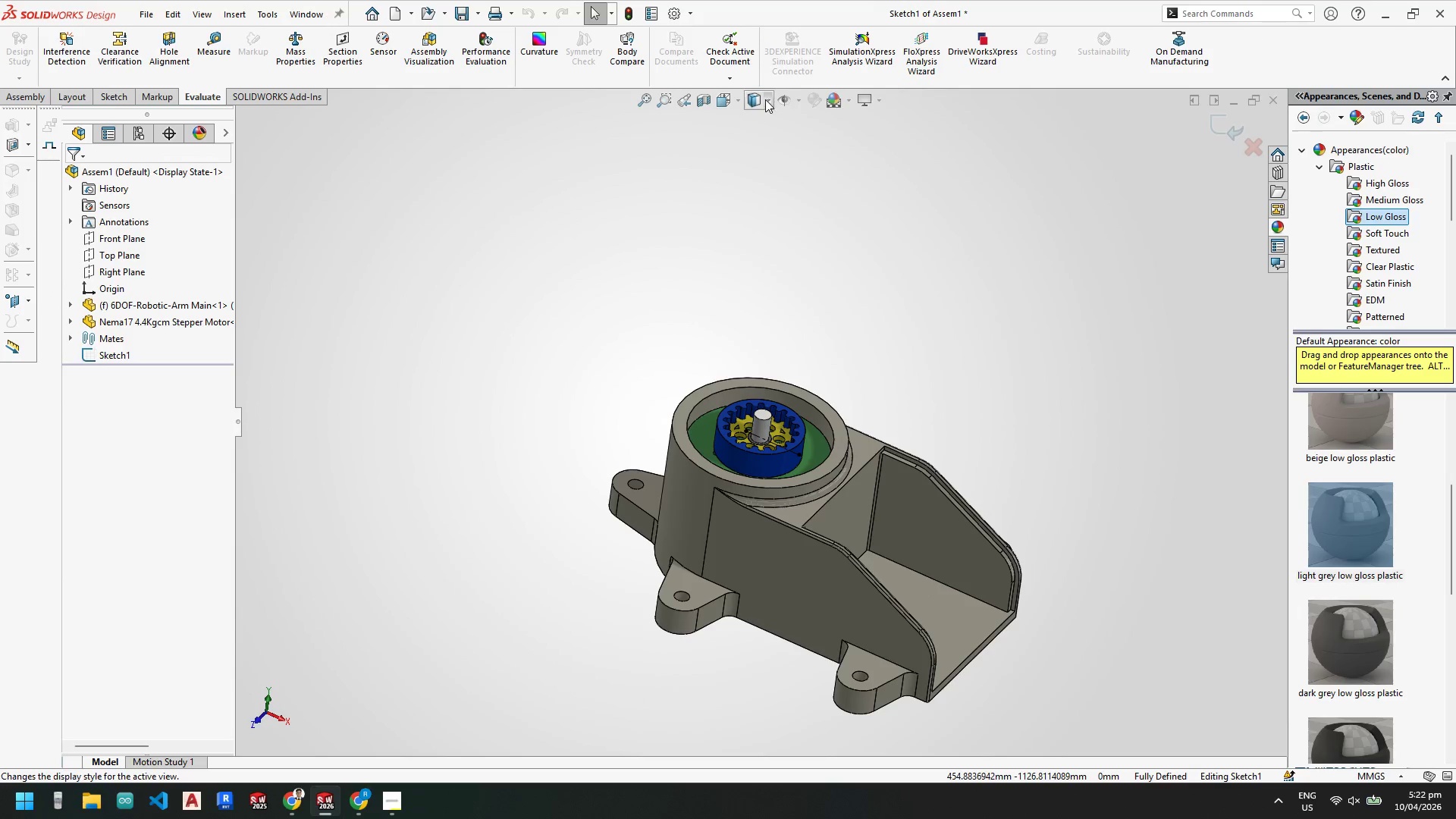 
left_click([770, 98])
 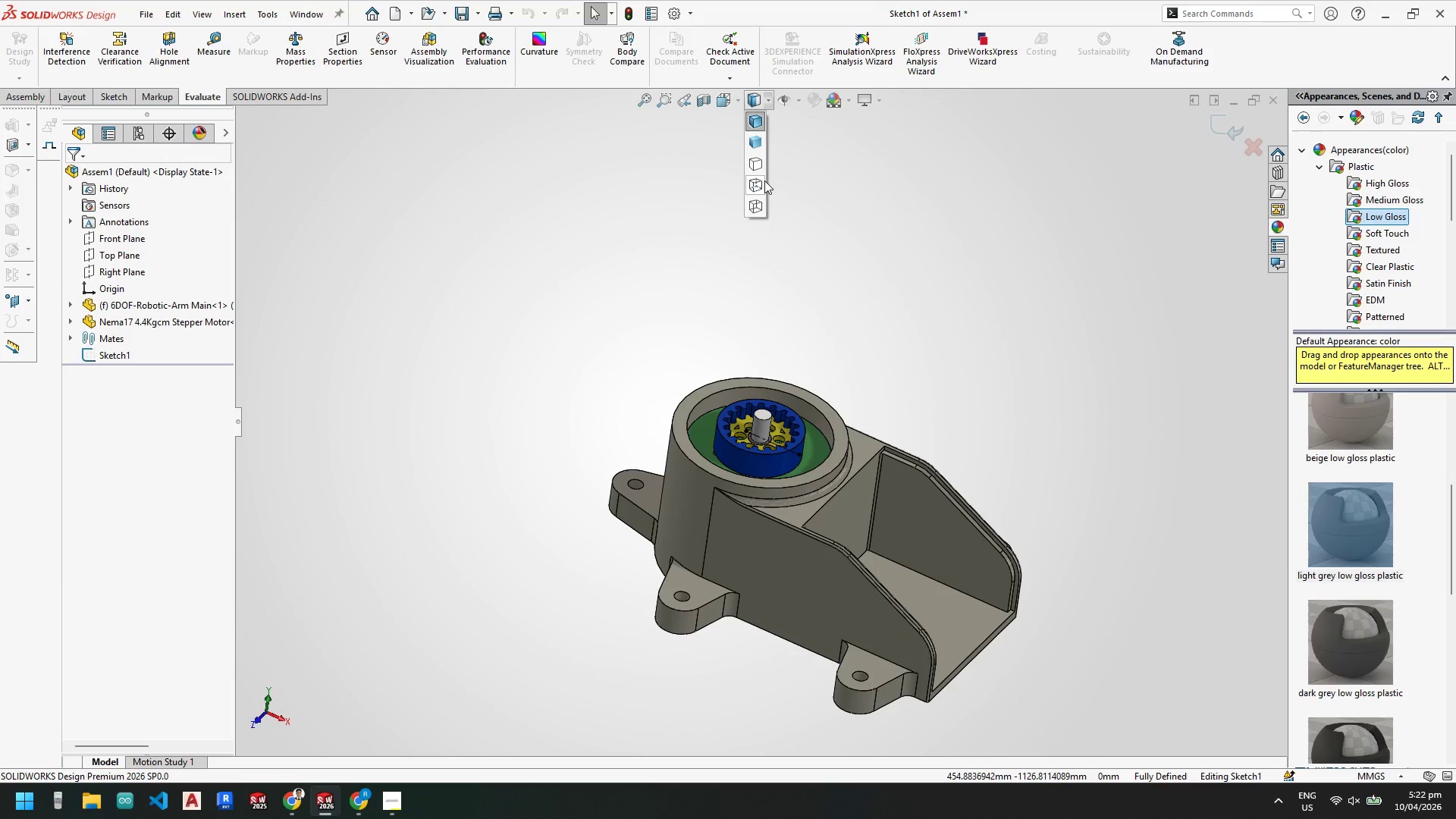 
left_click([759, 183])
 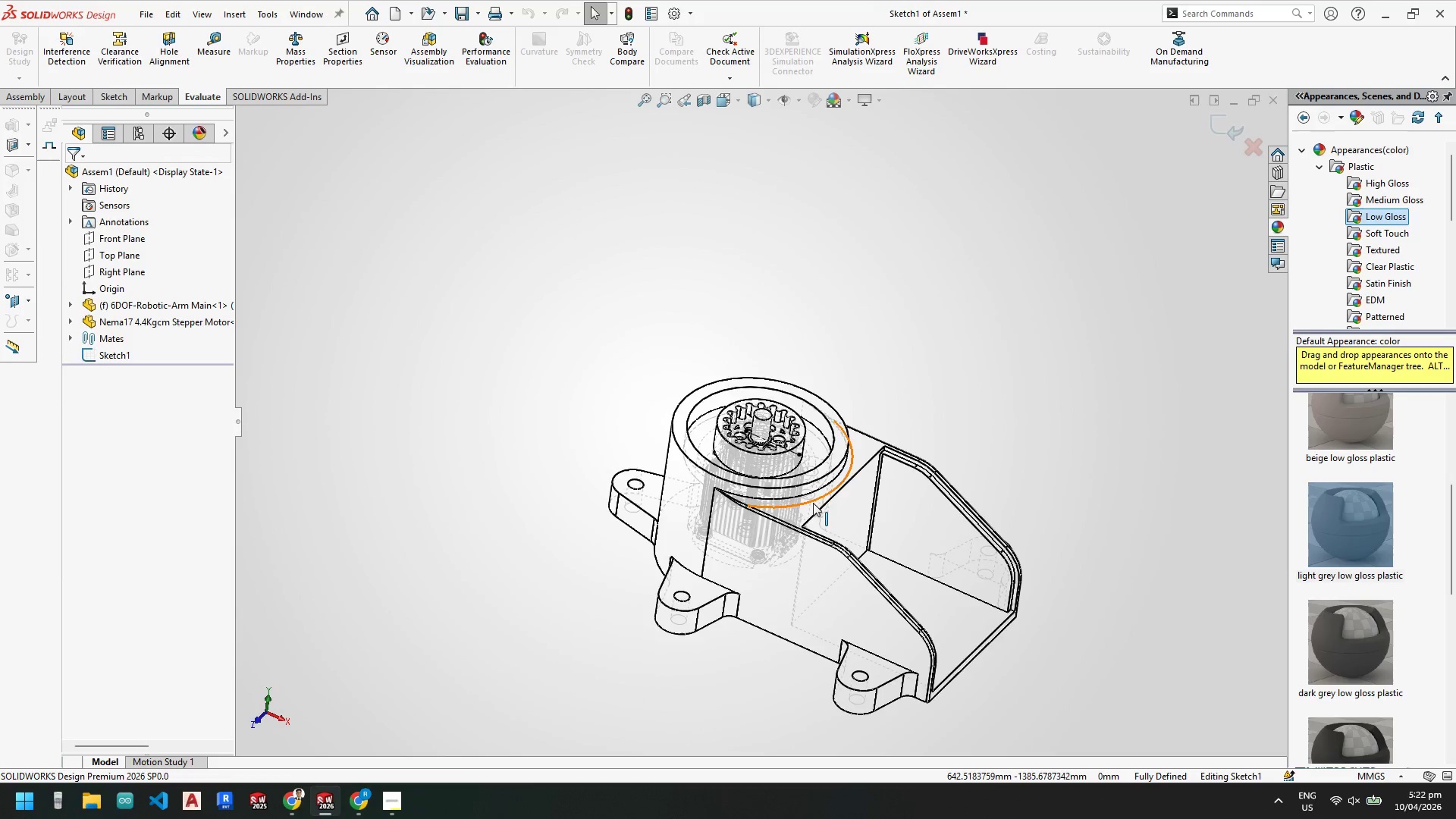 
scroll: coordinate [770, 493], scroll_direction: down, amount: 4.0
 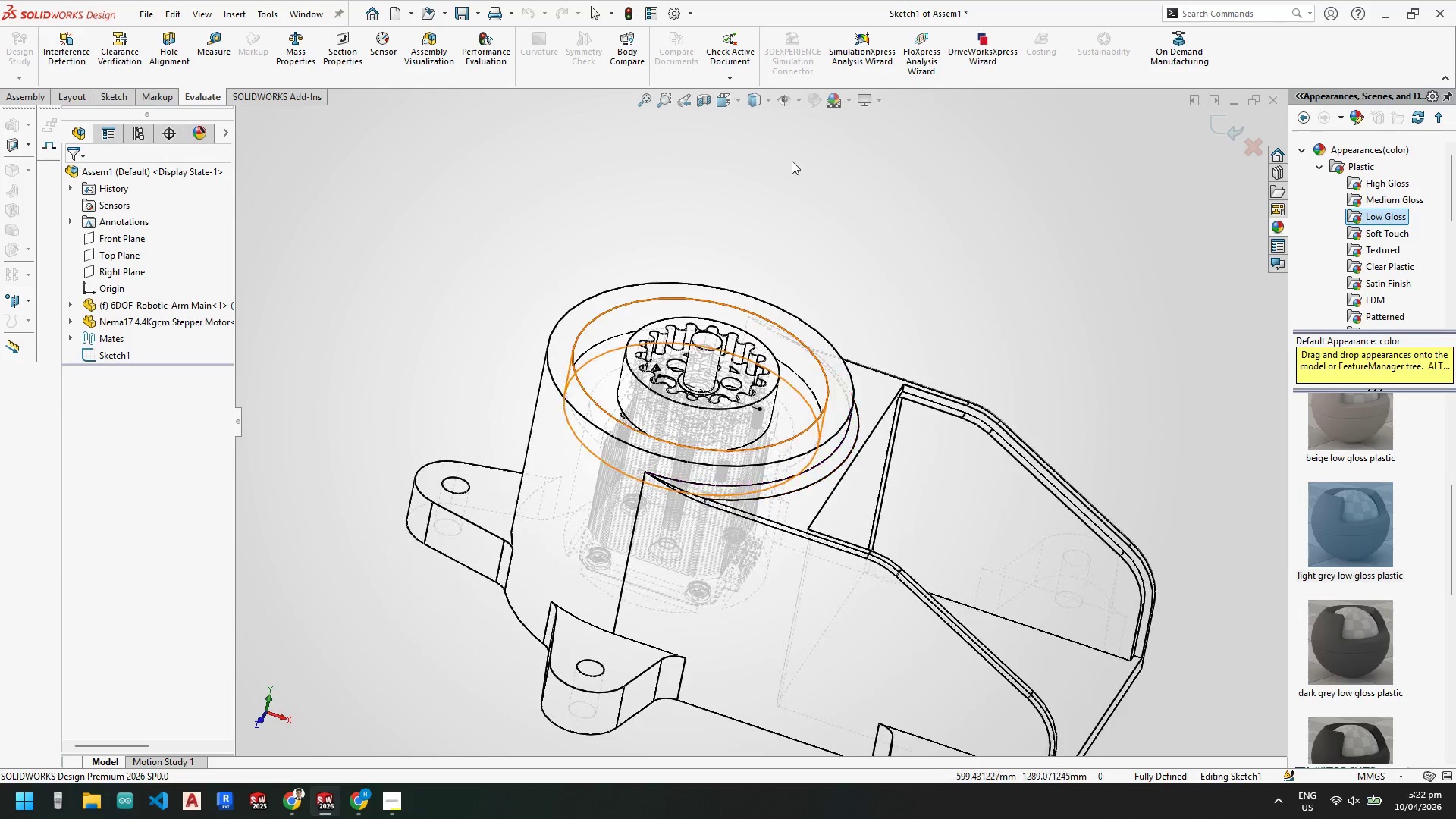 
left_click([770, 101])
 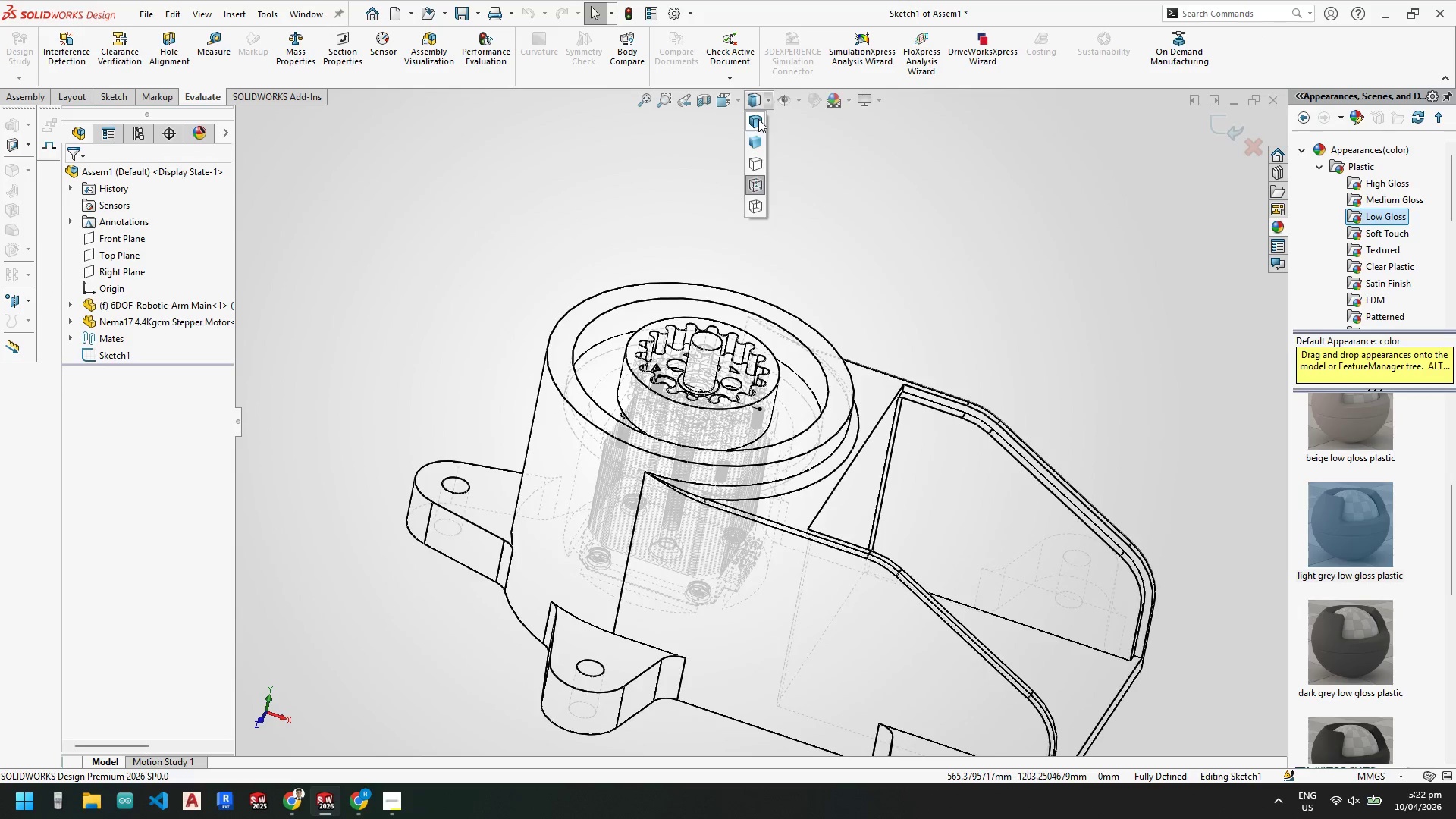 
left_click([758, 119])
 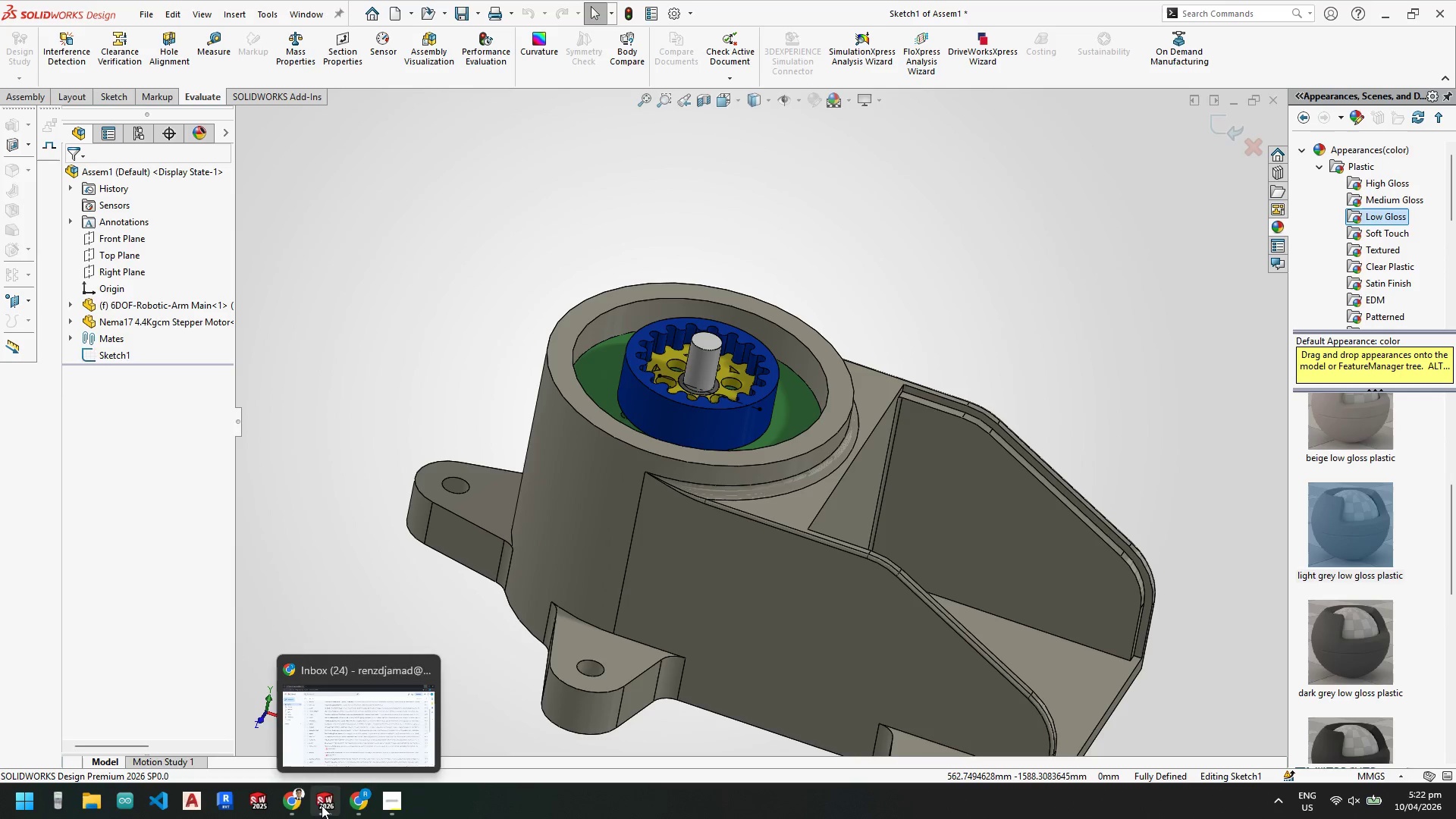 
left_click([268, 734])
 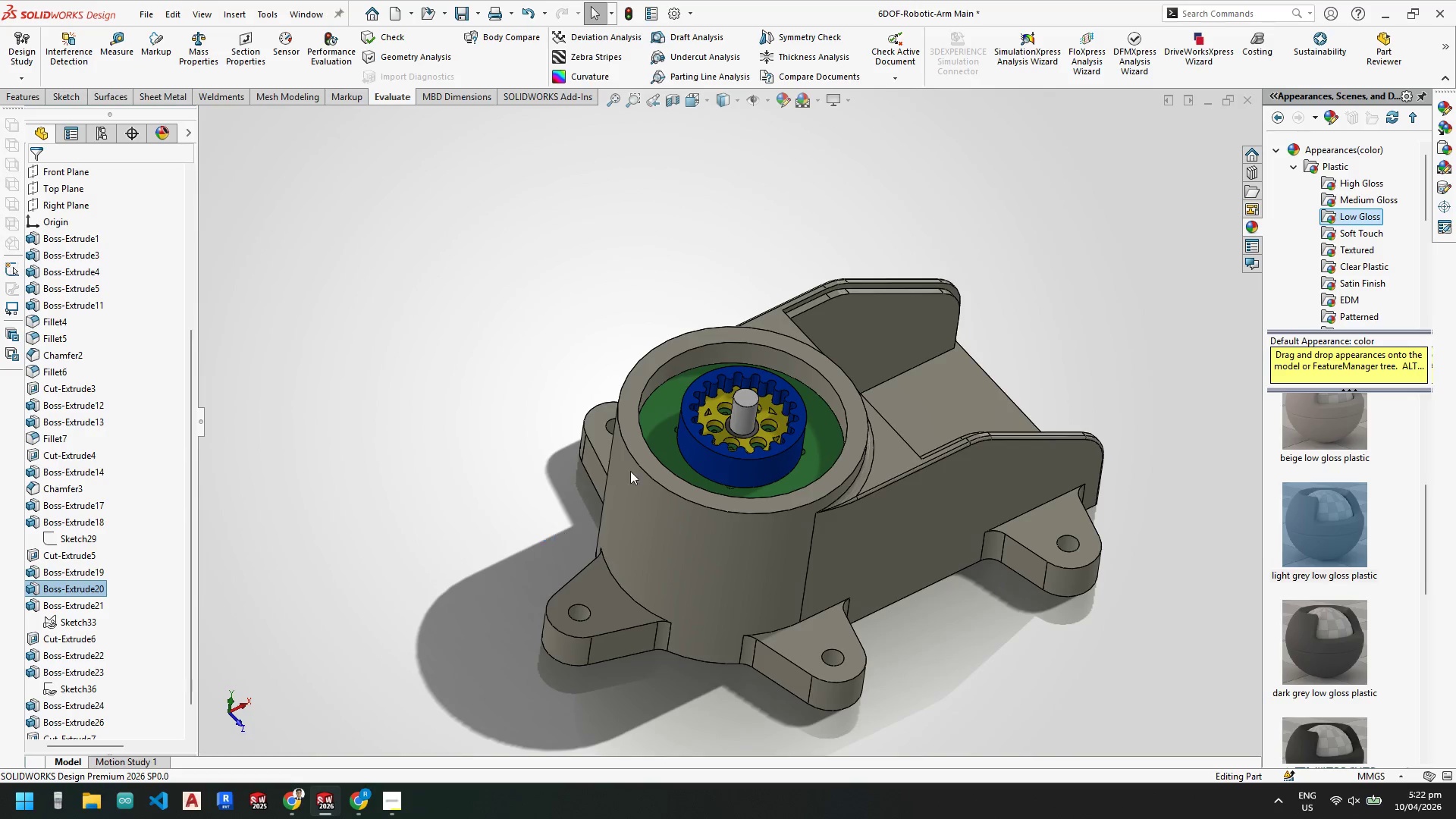 
scroll: coordinate [753, 455], scroll_direction: down, amount: 8.0
 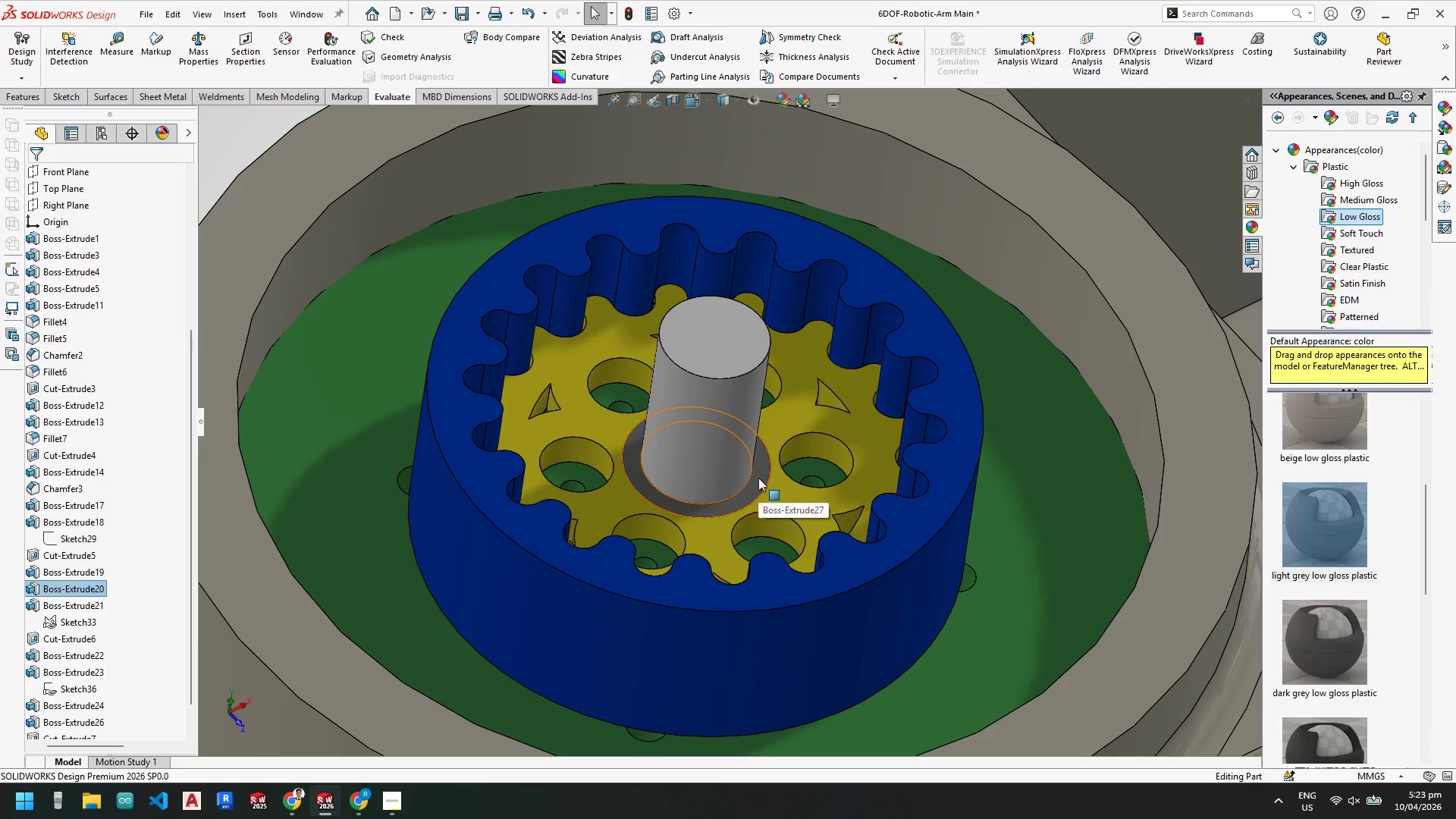 
scroll: coordinate [759, 475], scroll_direction: up, amount: 1.0
 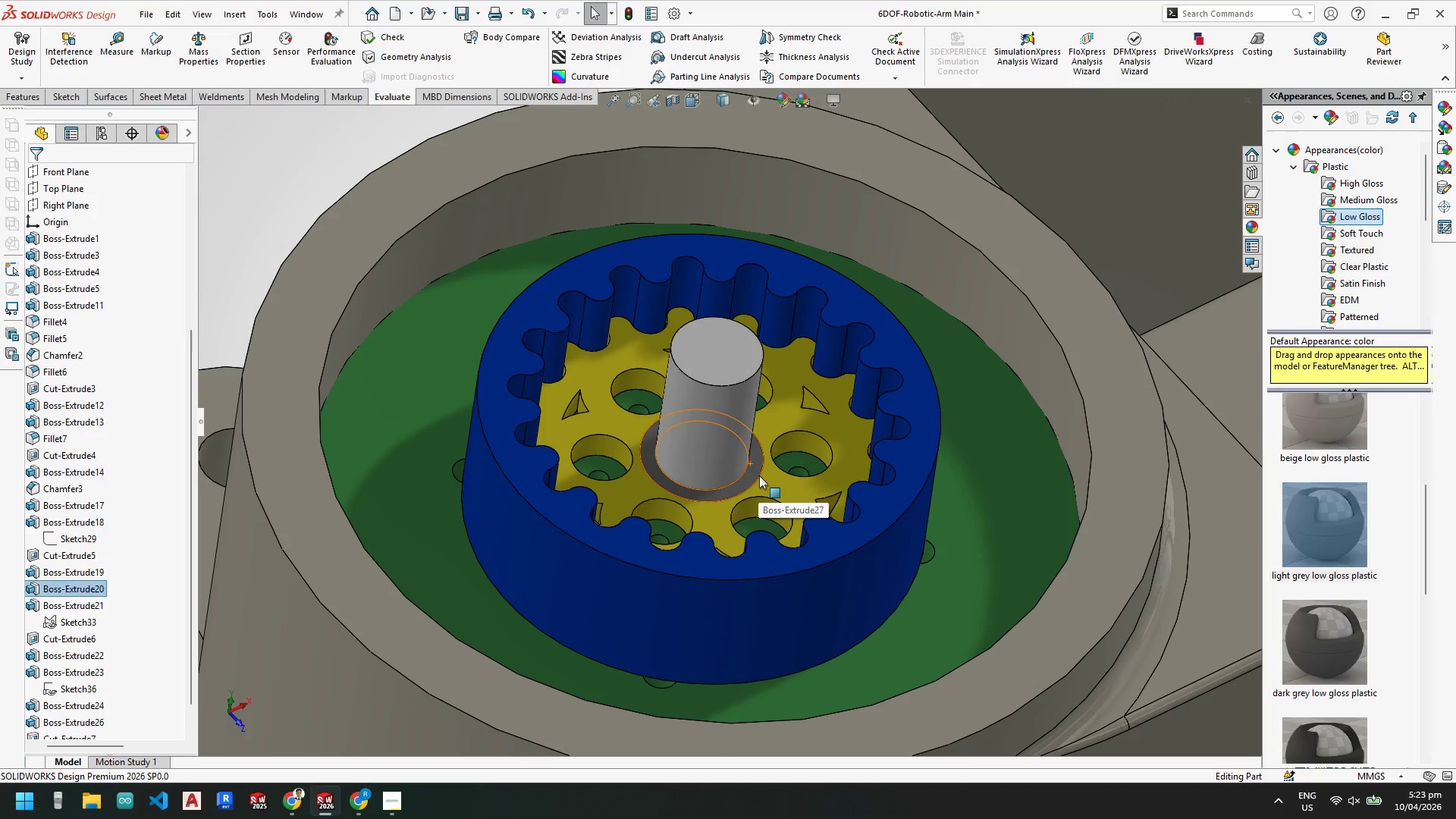 
mouse_move([635, 394])
 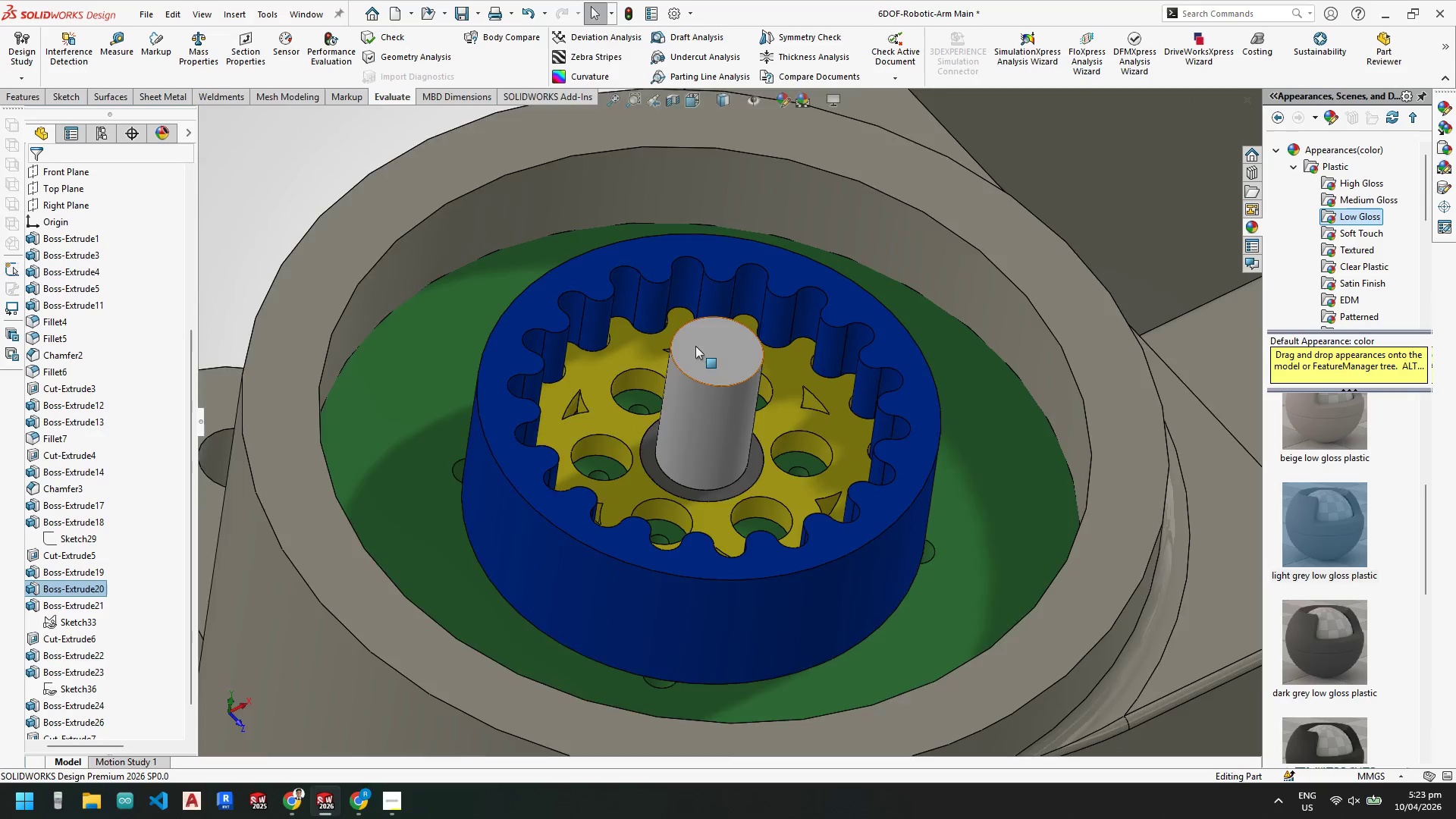 
scroll: coordinate [645, 353], scroll_direction: none, amount: 0.0
 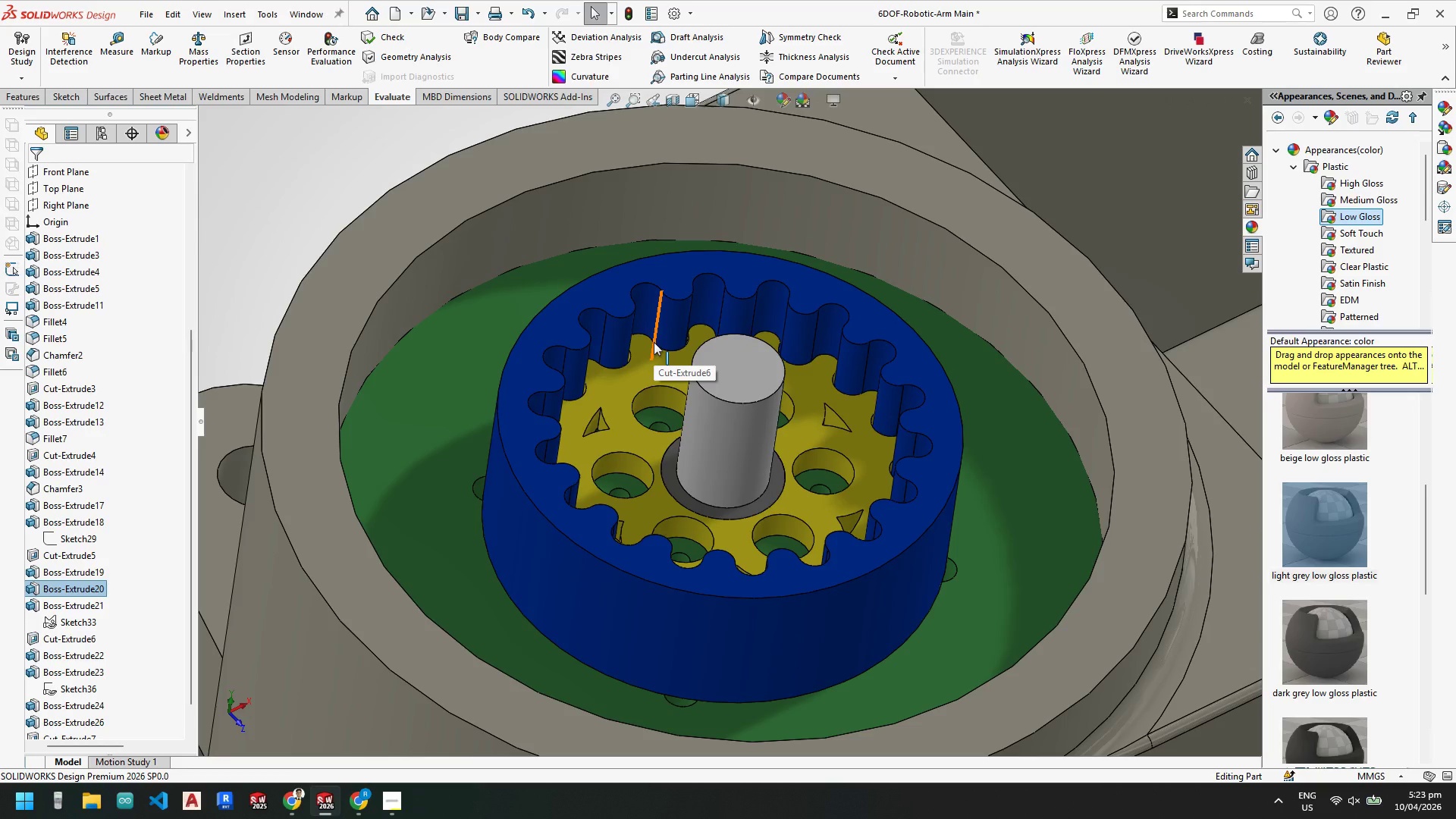 
wait(27.86)
 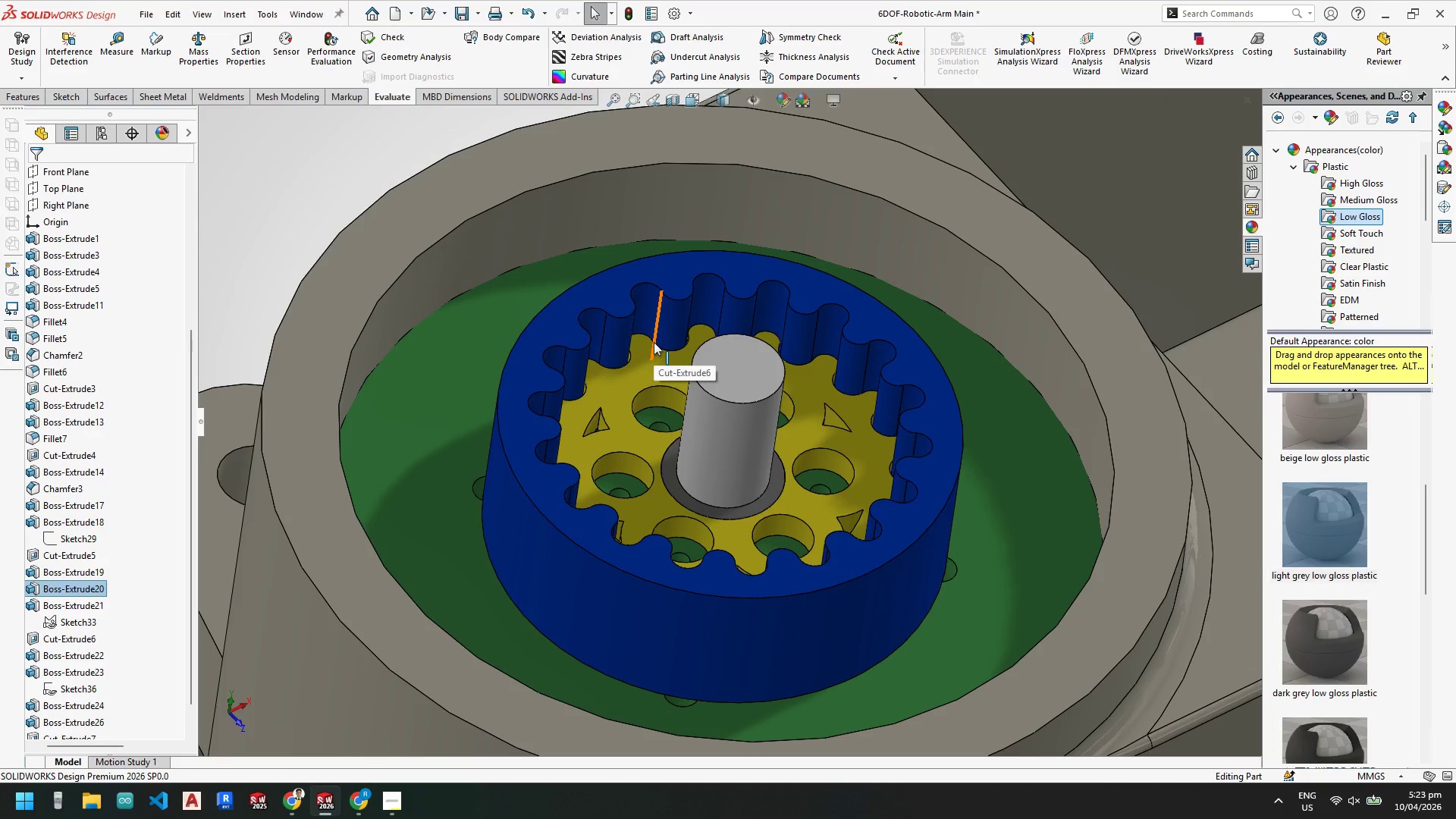 
scroll: coordinate [758, 378], scroll_direction: down, amount: 1.0
 